 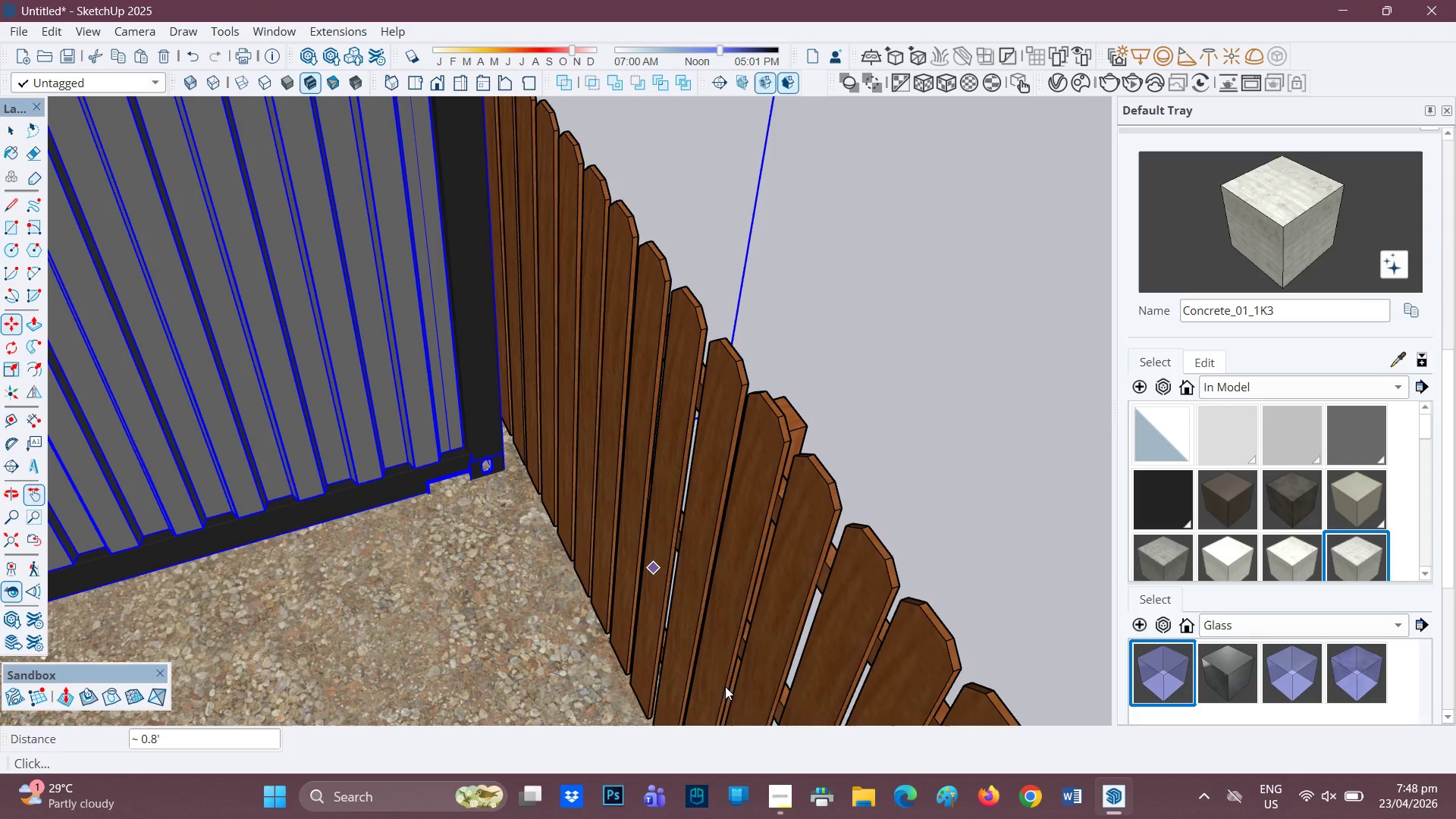 
scroll: coordinate [774, 410], scroll_direction: down, amount: 14.0
 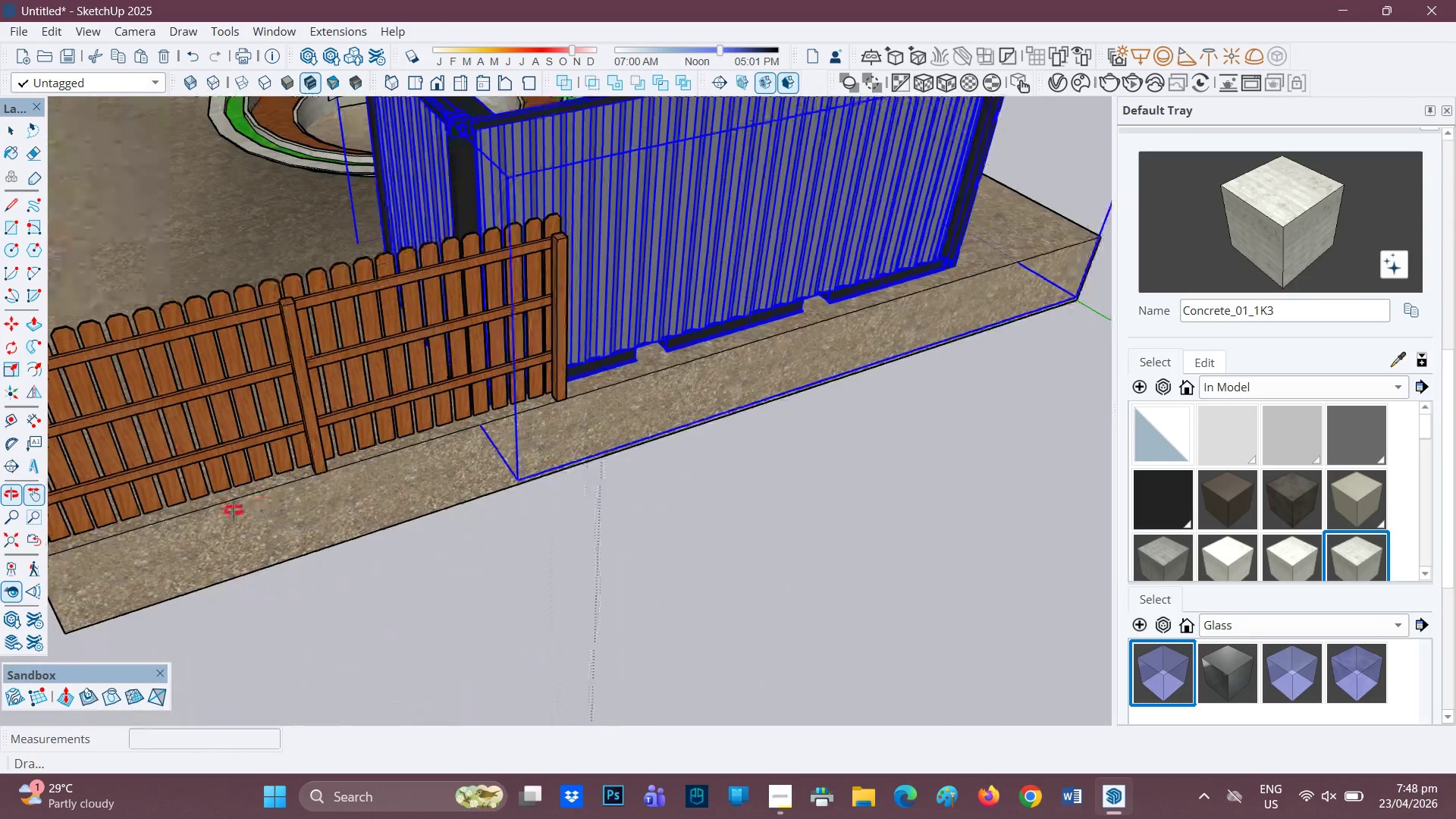 
key(H)
 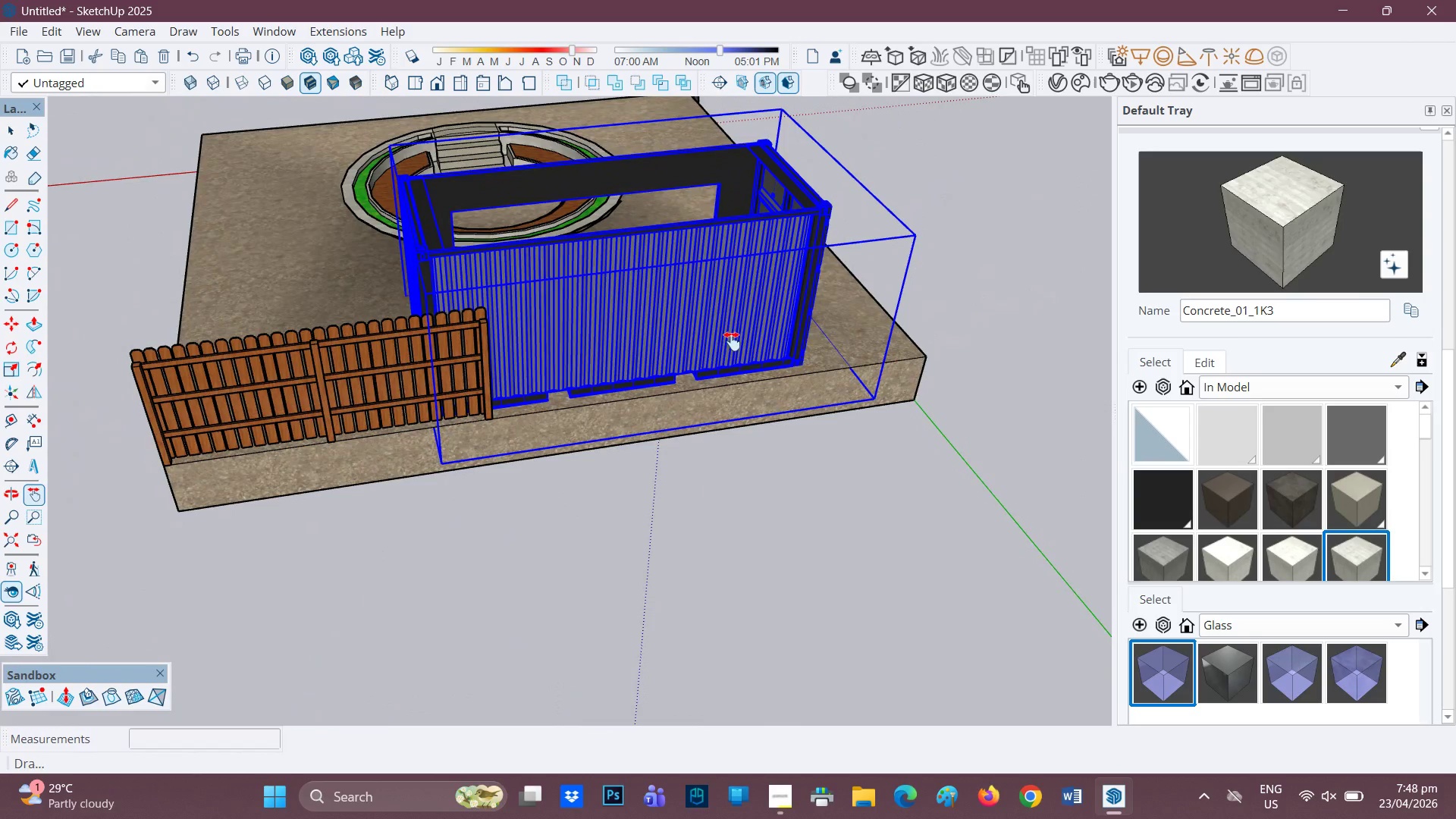 
scroll: coordinate [579, 400], scroll_direction: down, amount: 6.0
 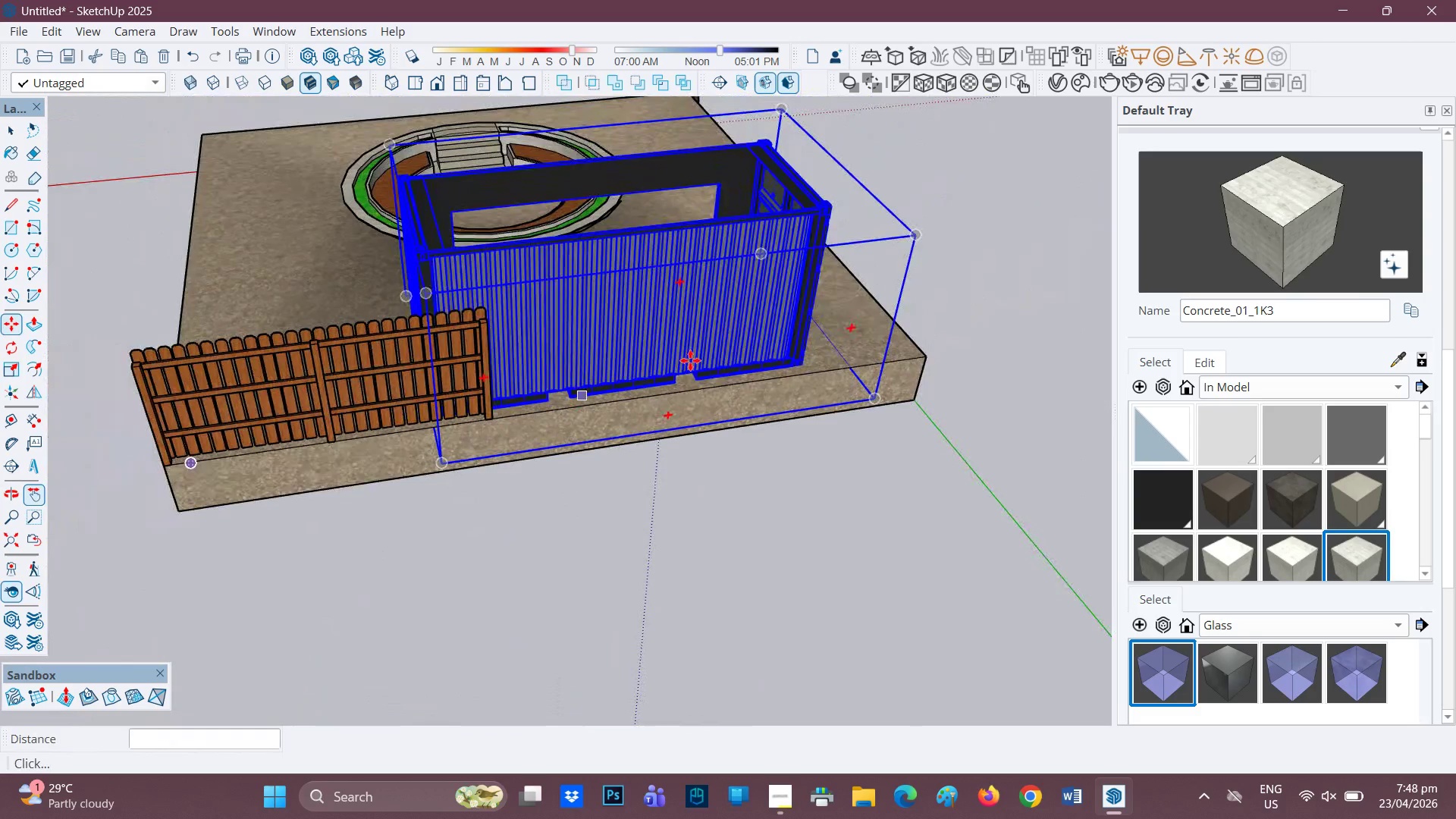 
left_click_drag(start_coordinate=[732, 341], to_coordinate=[594, 459])
 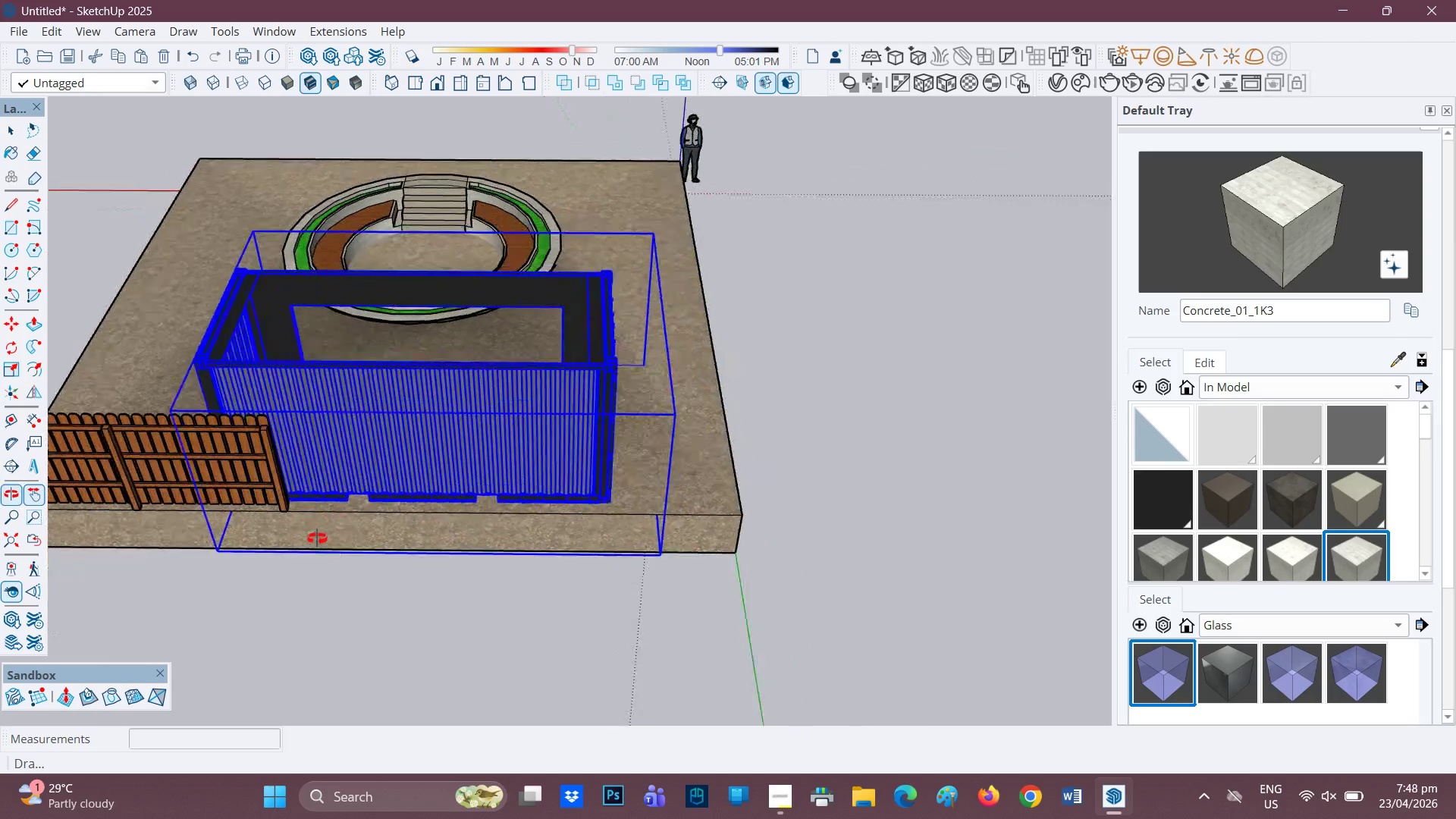 
key(Space)
 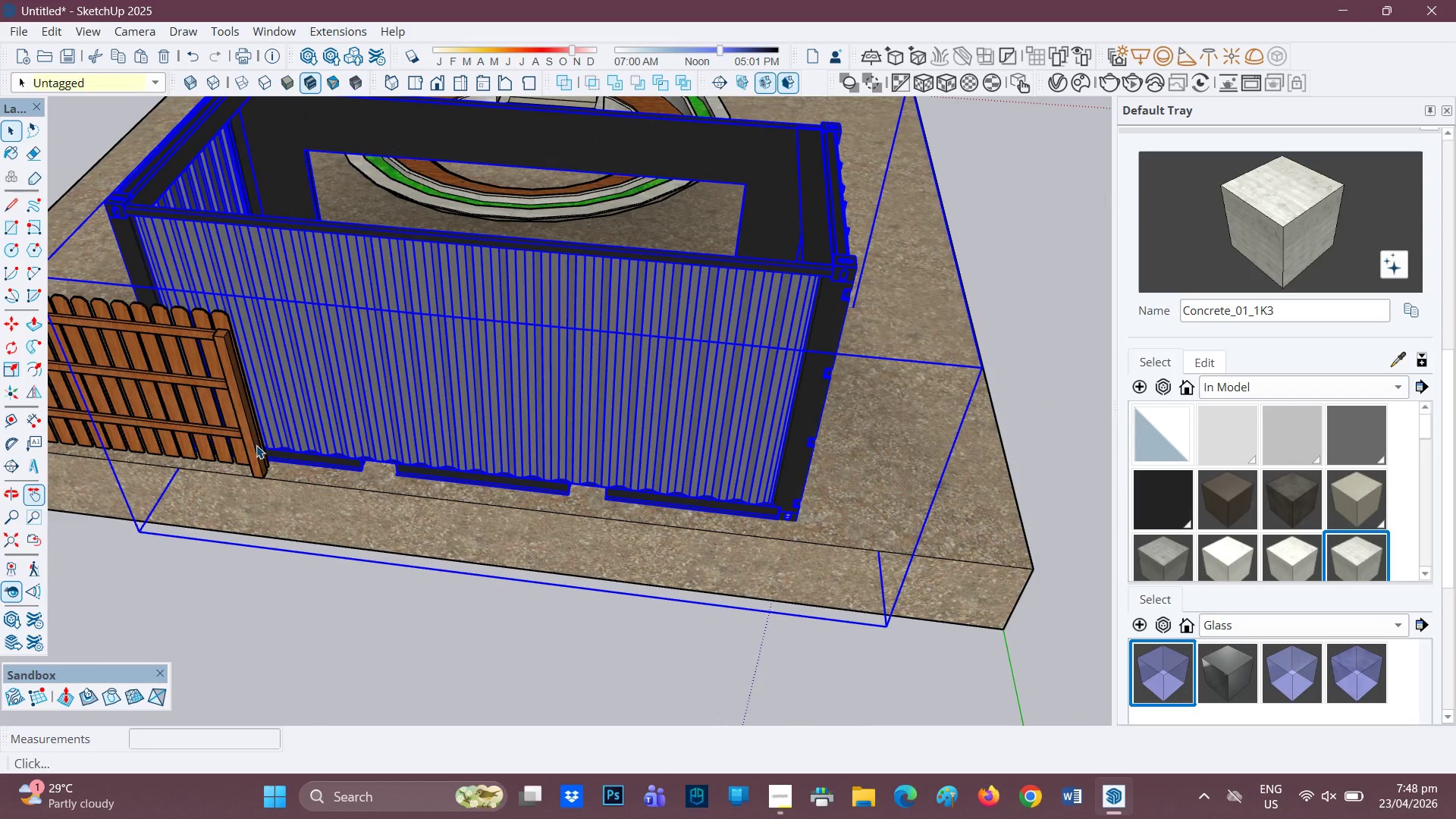 
scroll: coordinate [255, 444], scroll_direction: up, amount: 5.0
 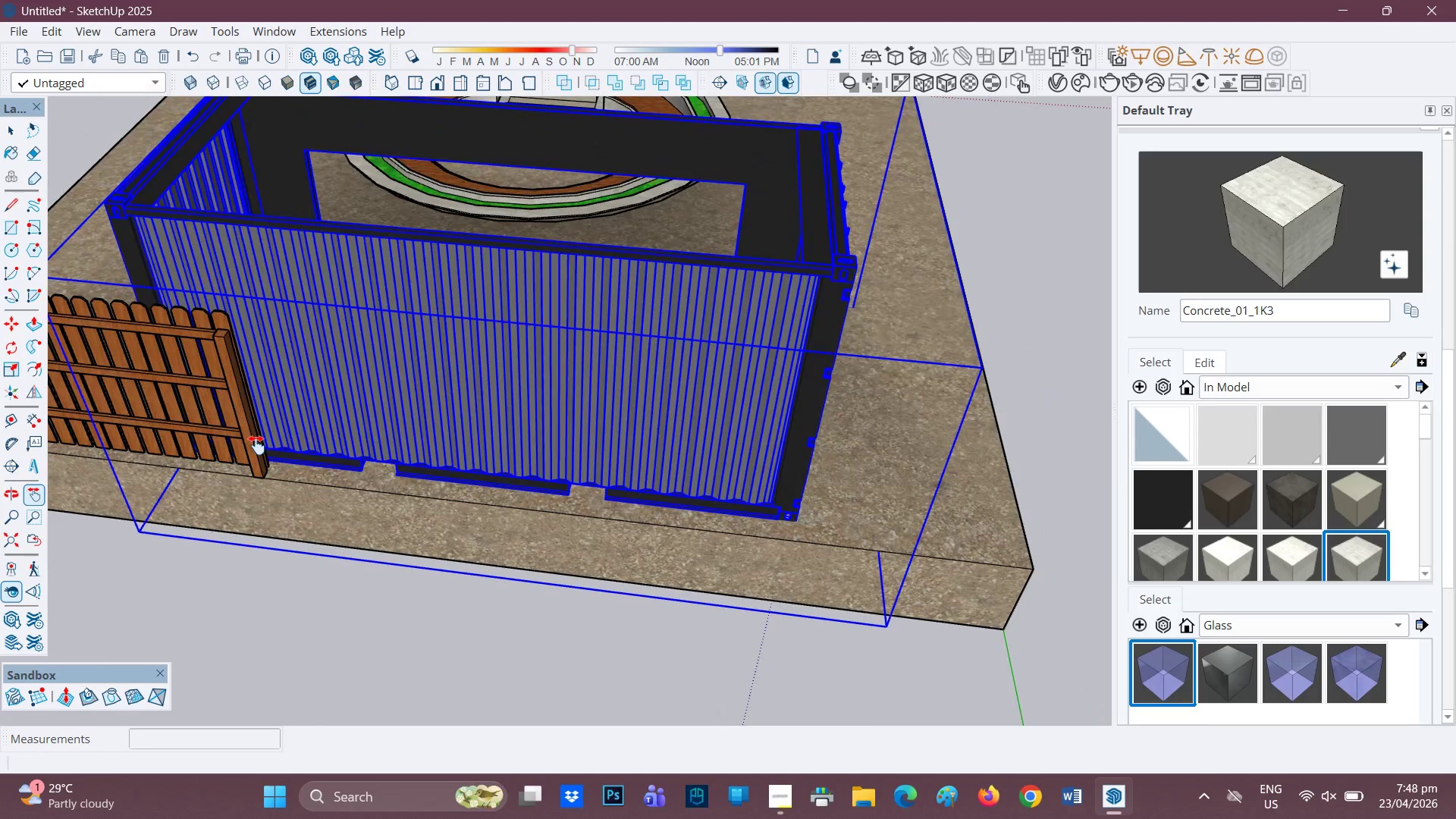 
left_click([256, 445])
 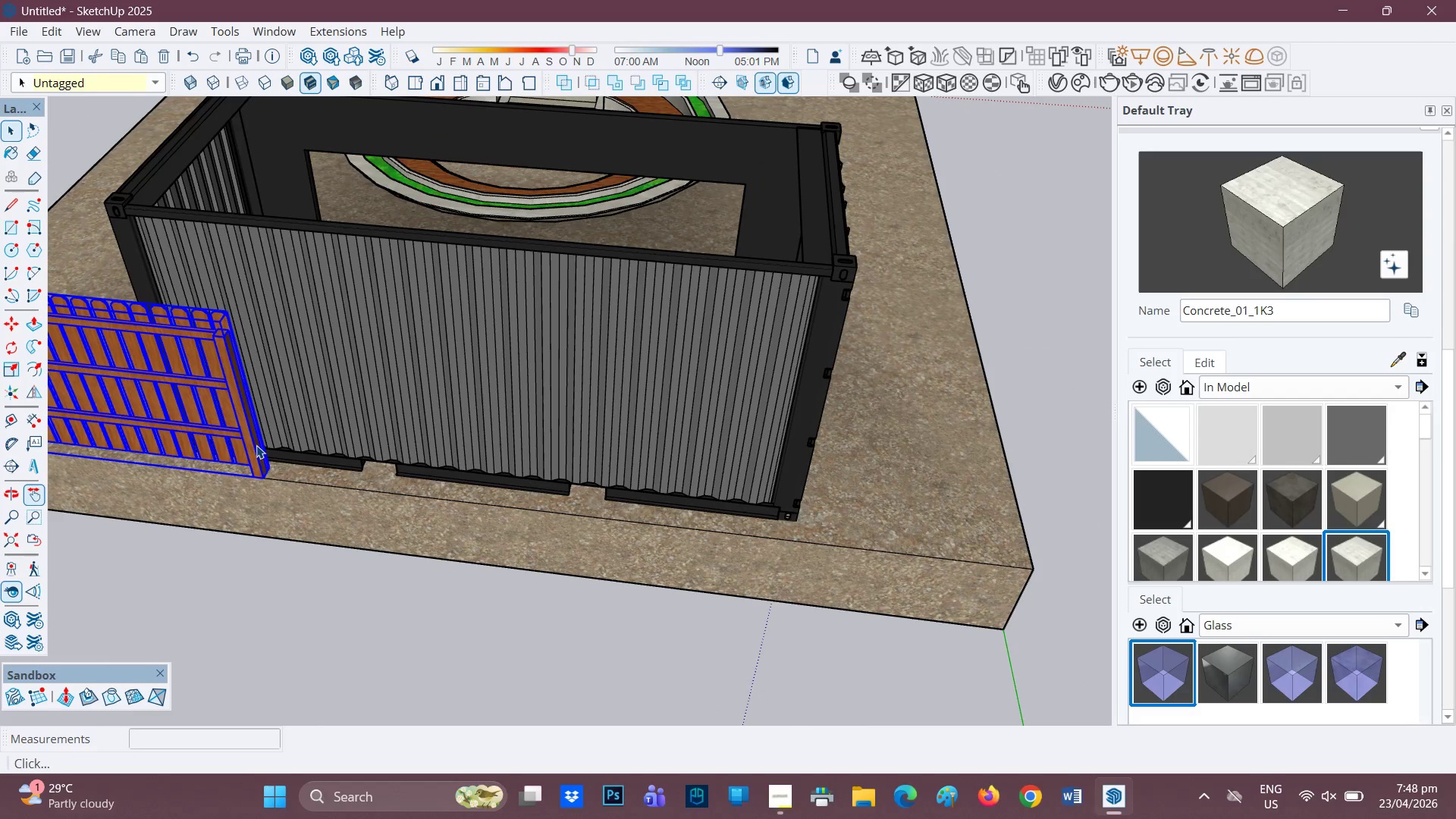 
key(M)
 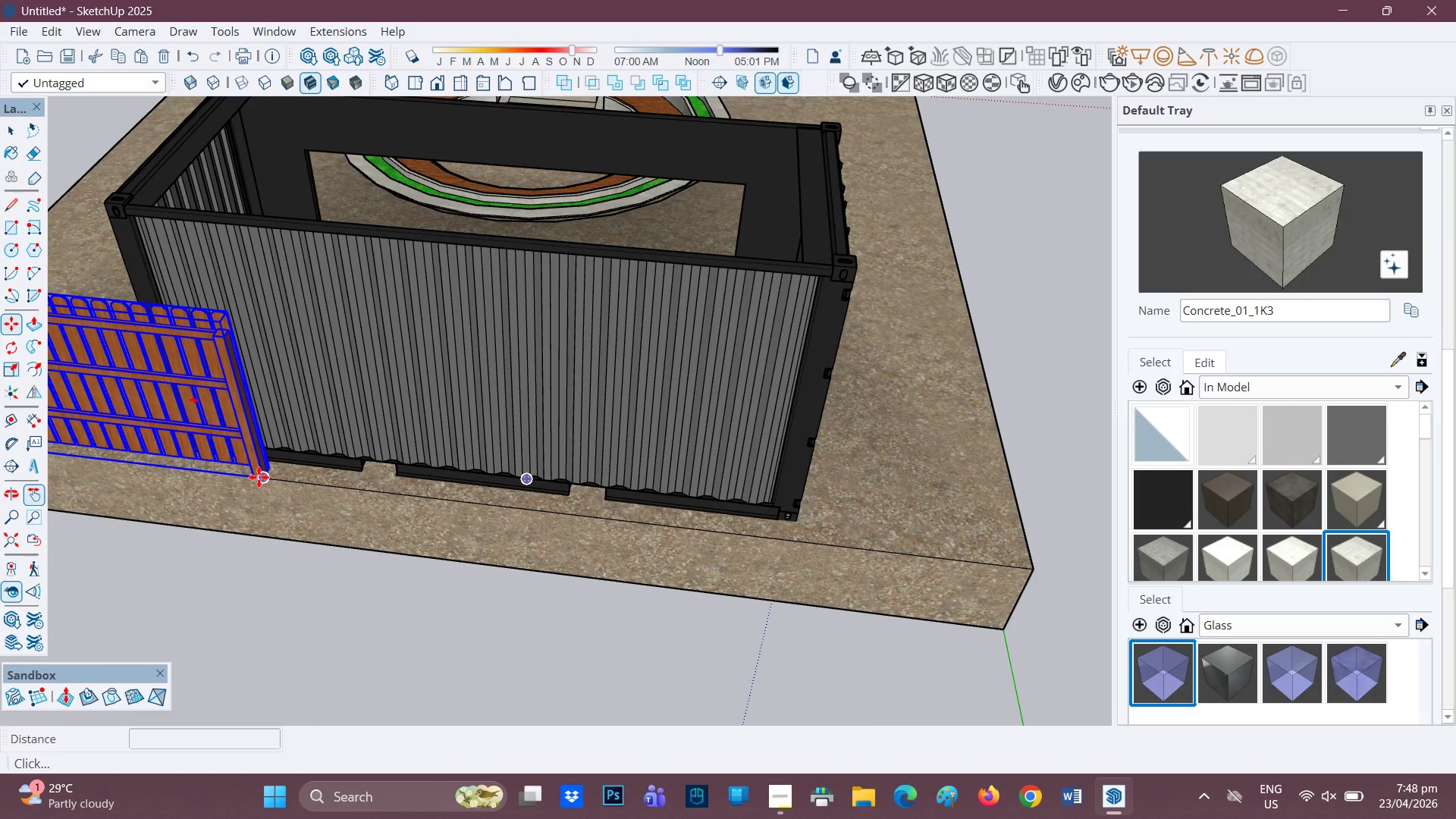 
wait(5.27)
 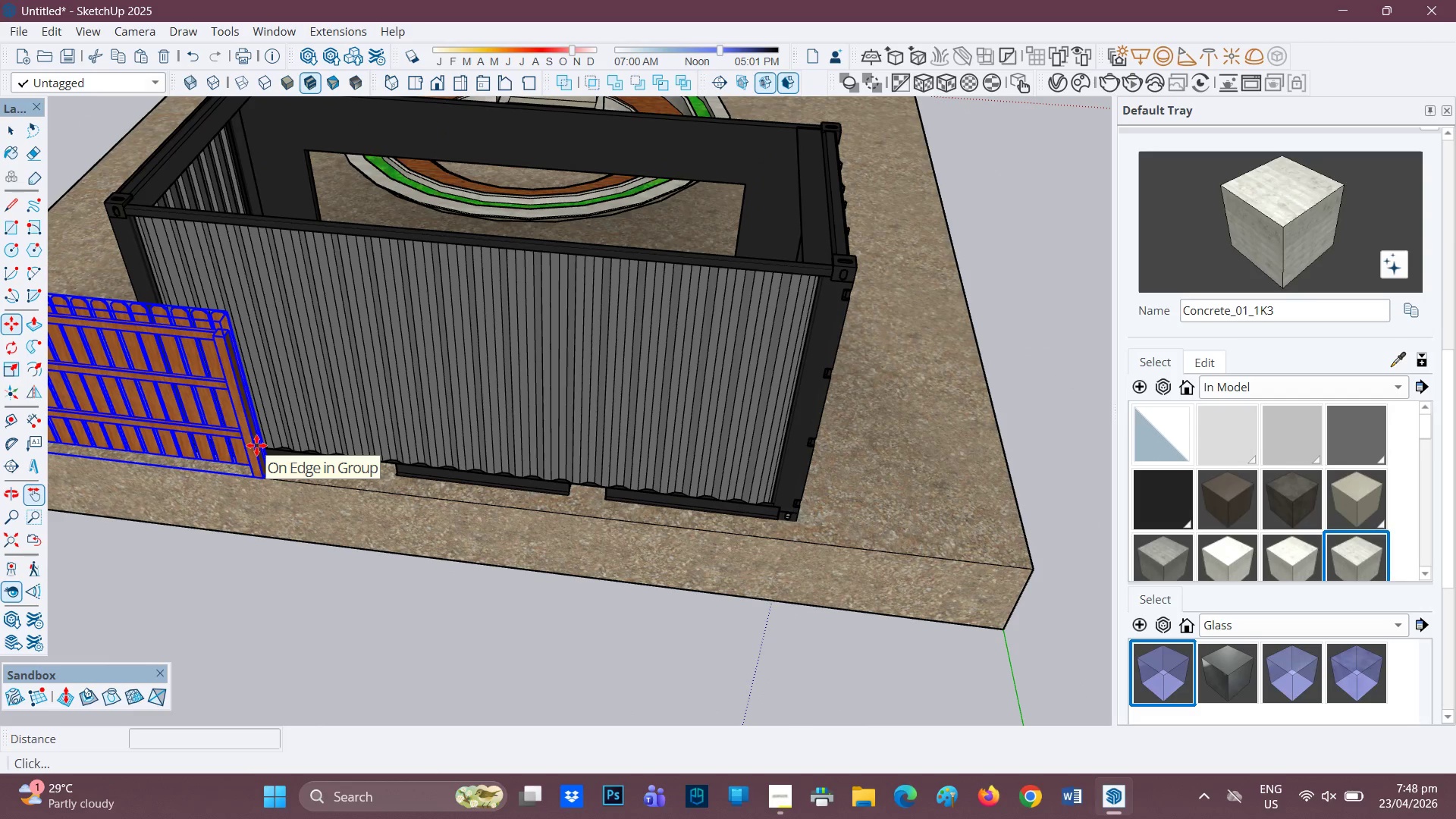 
key(Control+ControlRight)
 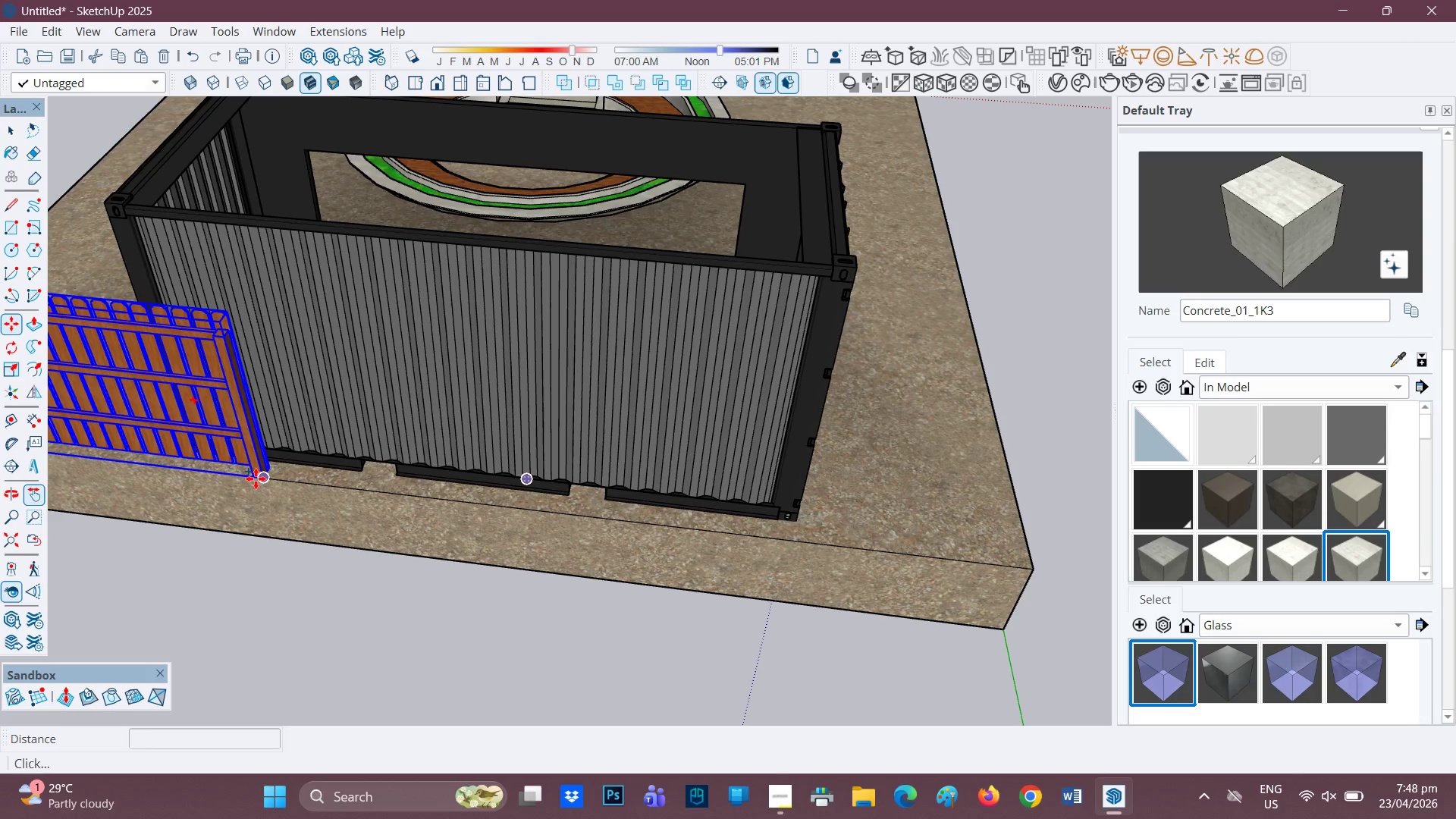 
left_click([257, 479])
 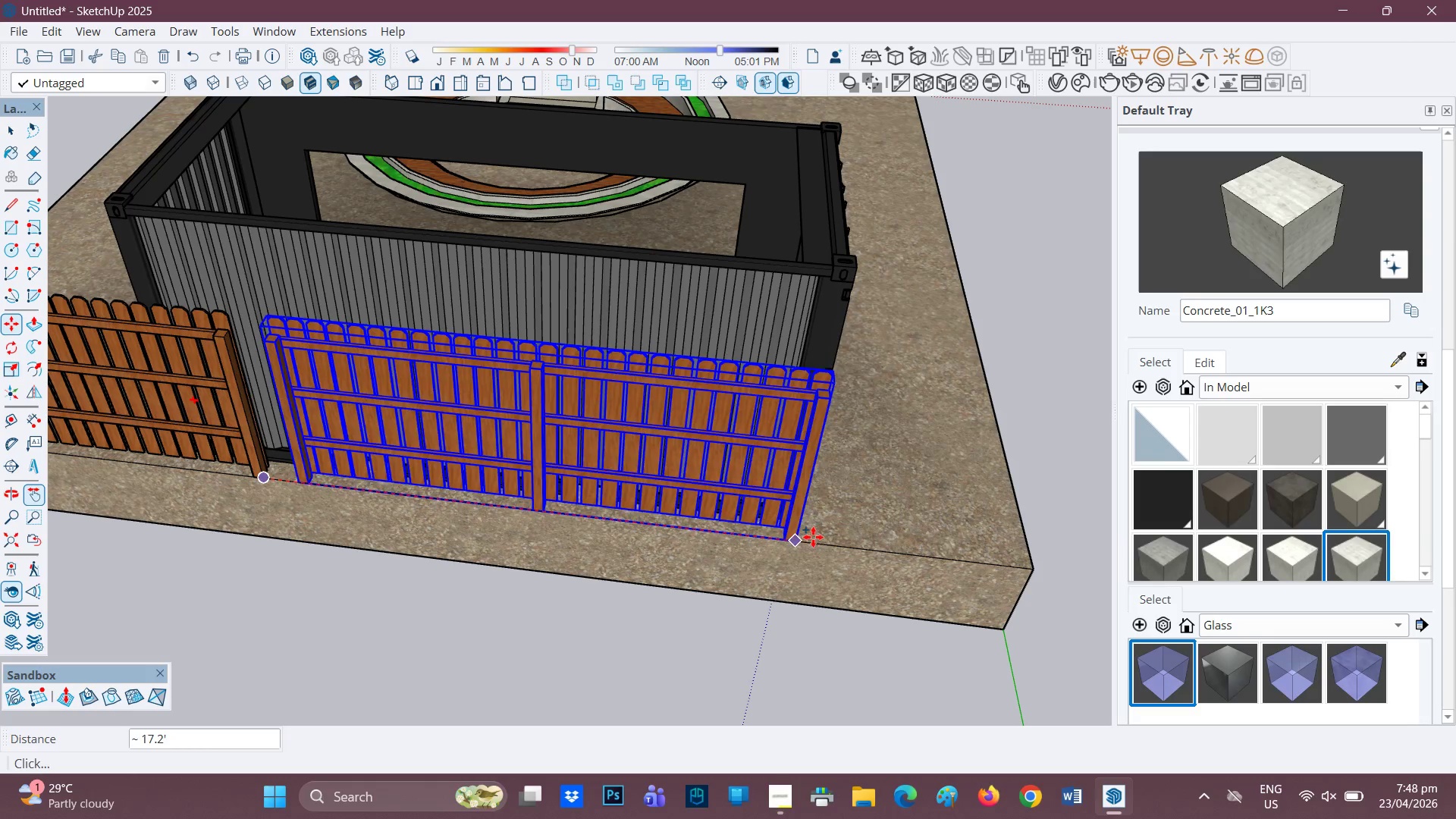 
left_click([821, 538])
 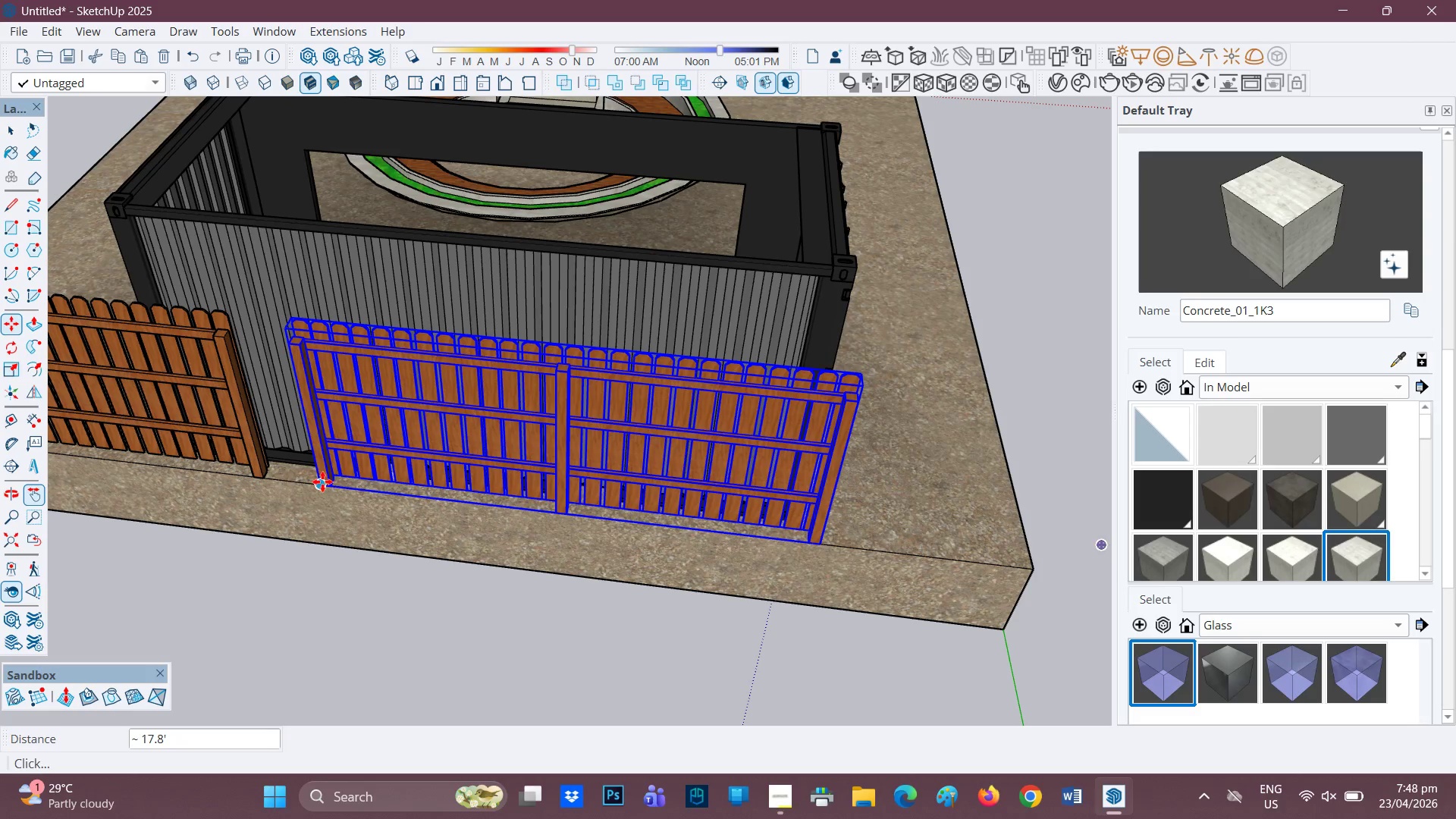 
left_click([322, 482])
 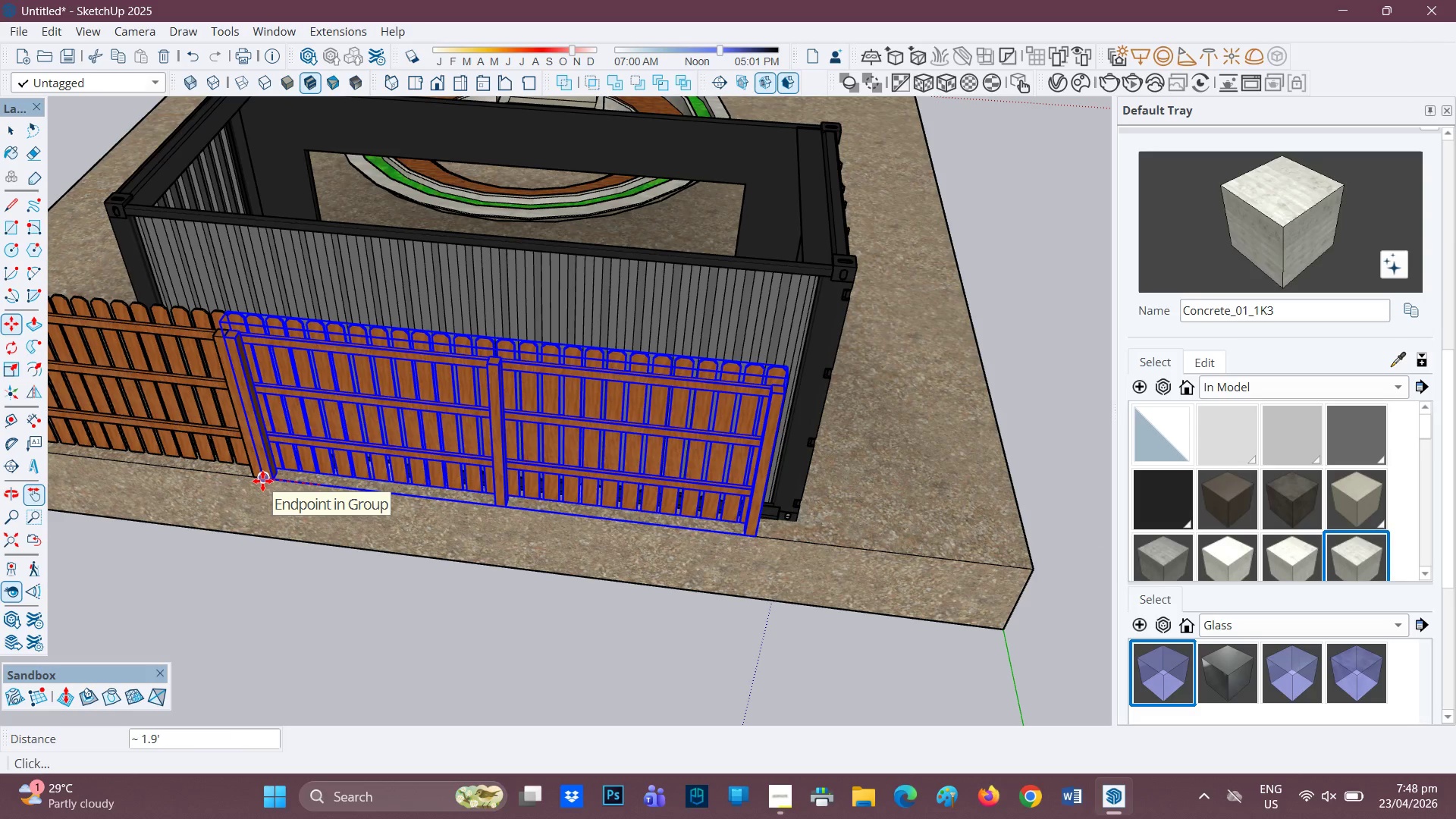 
left_click([262, 481])
 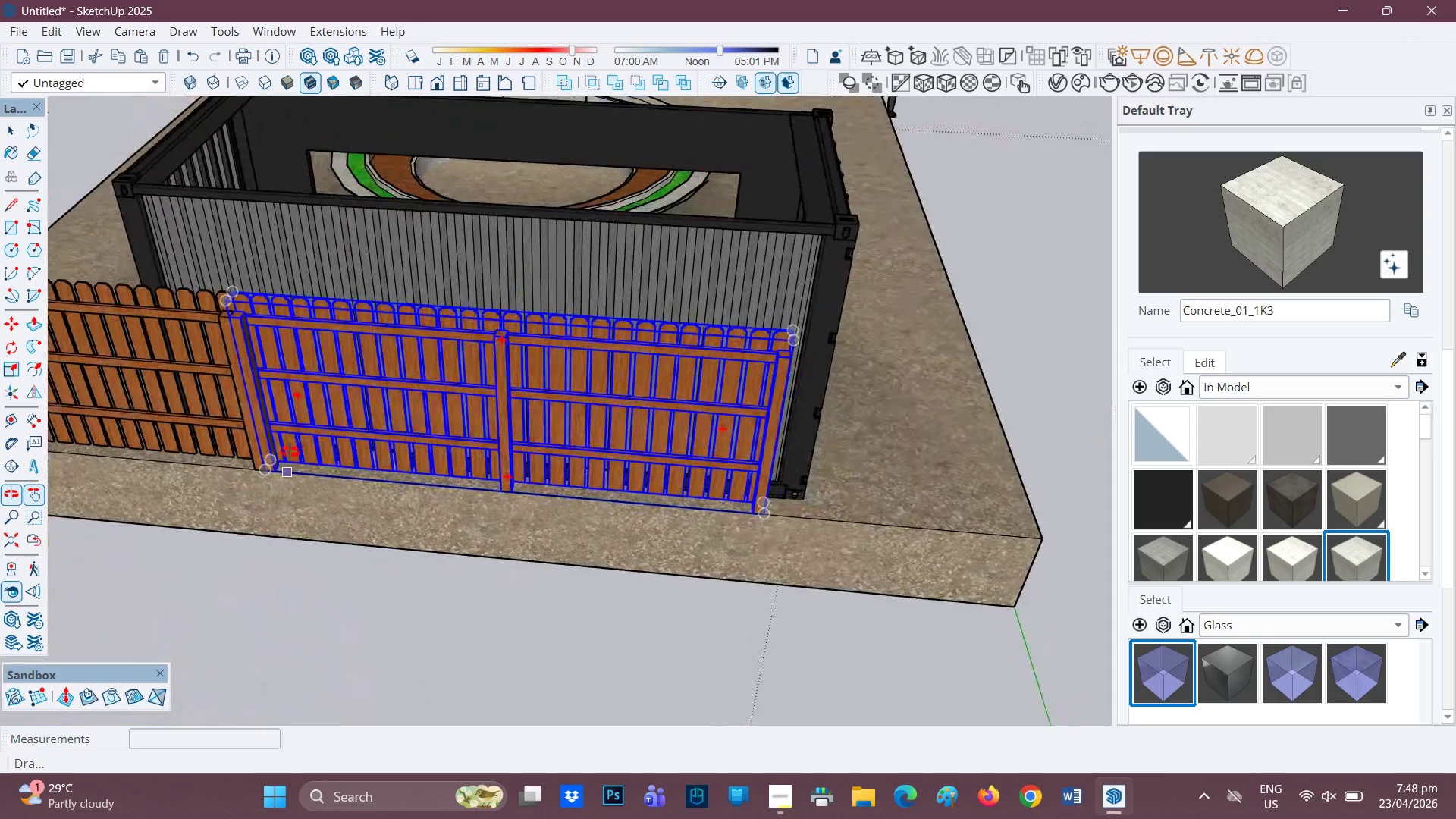 
wait(5.67)
 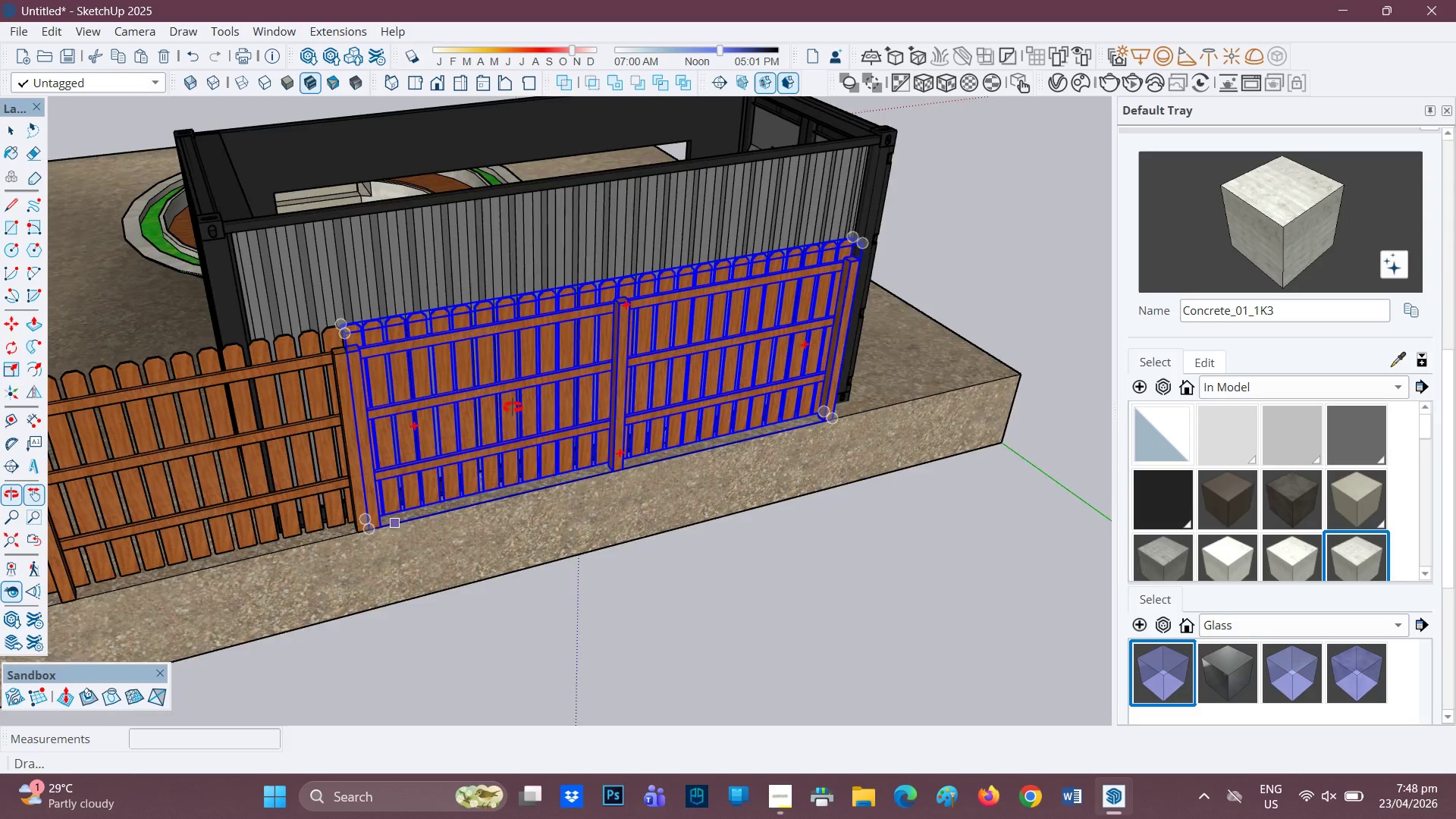 
scroll: coordinate [413, 457], scroll_direction: down, amount: 3.0
 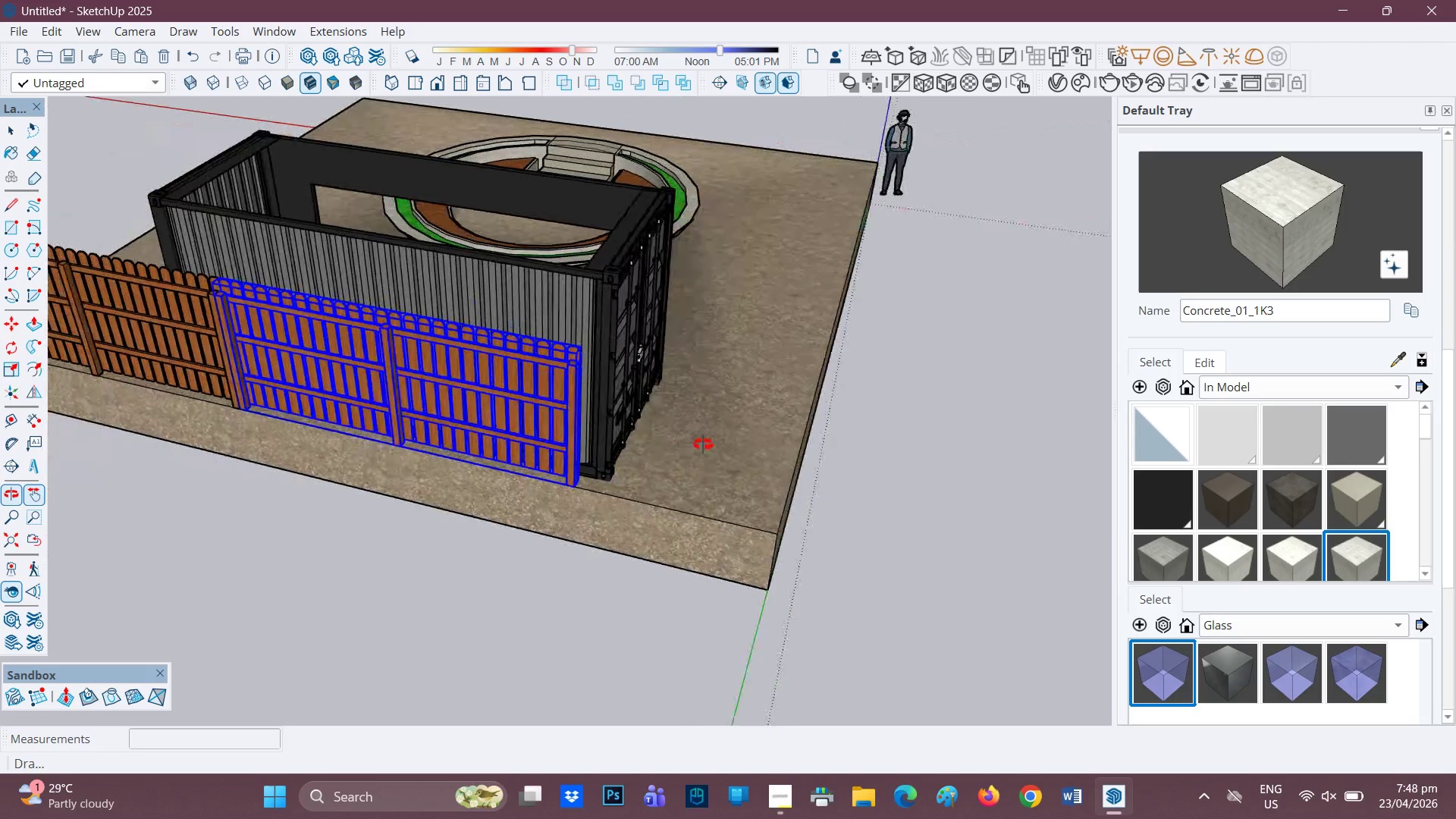 
scroll: coordinate [517, 501], scroll_direction: up, amount: 1.0
 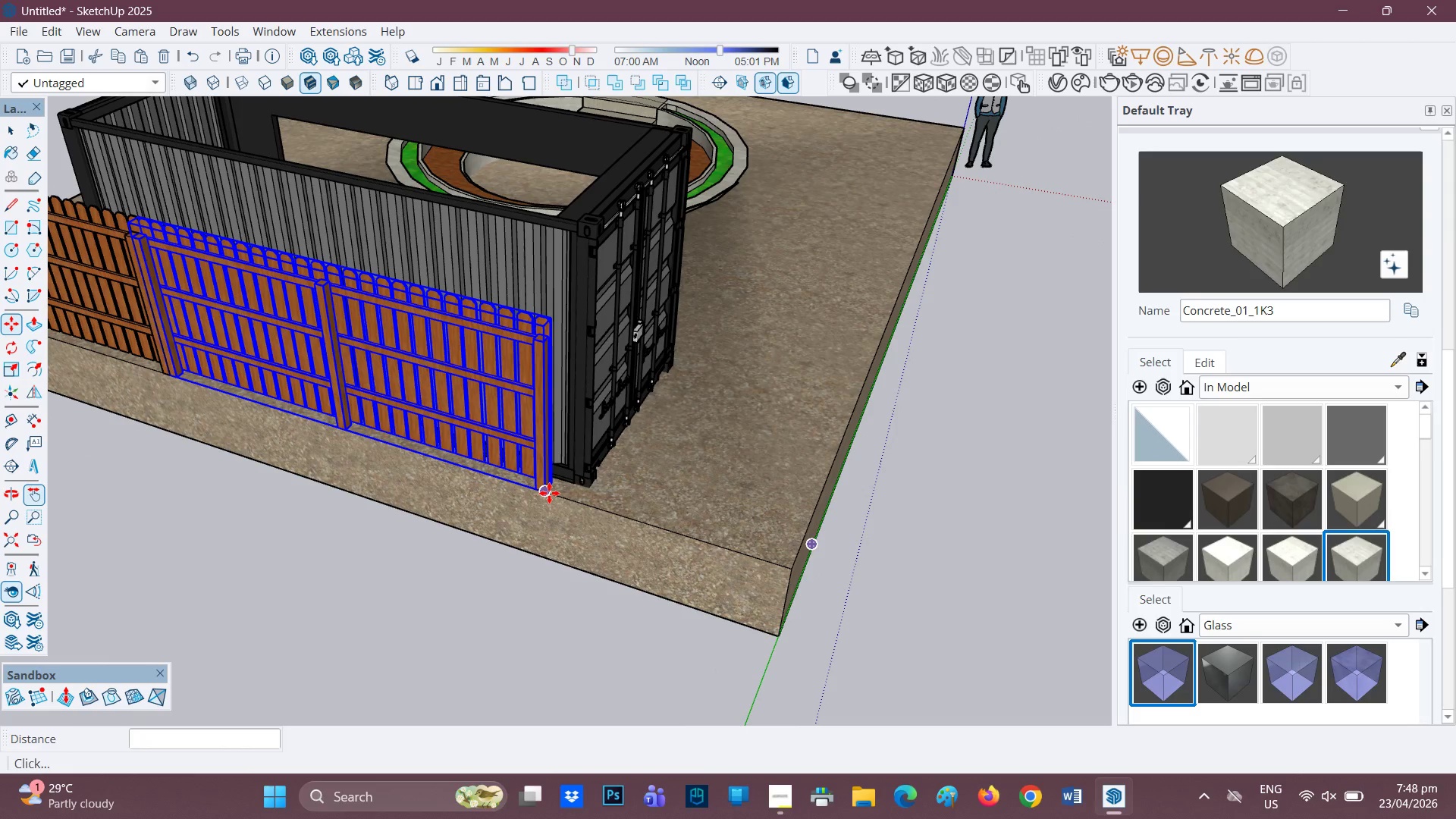 
left_click([549, 493])
 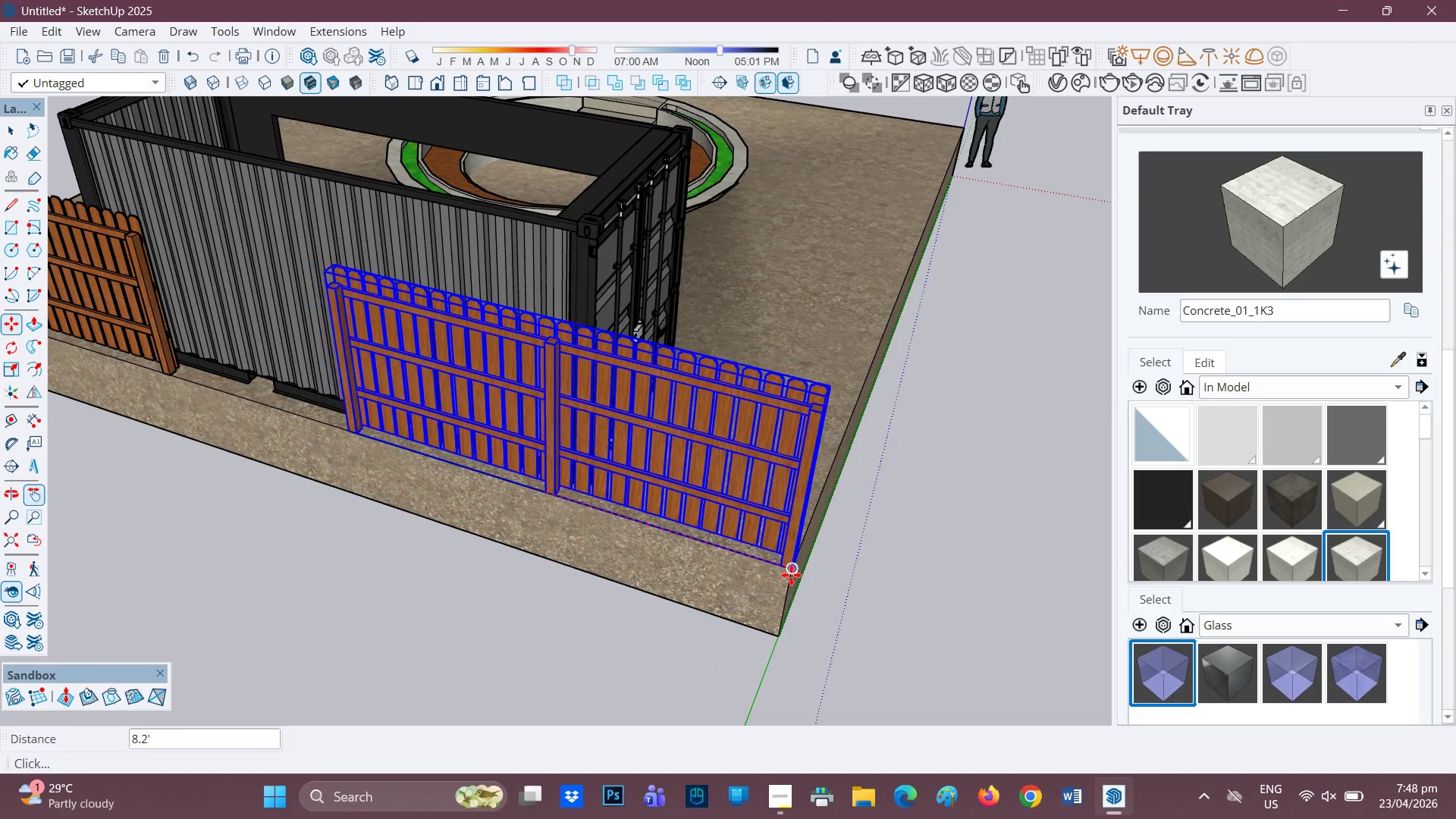 
left_click([791, 575])
 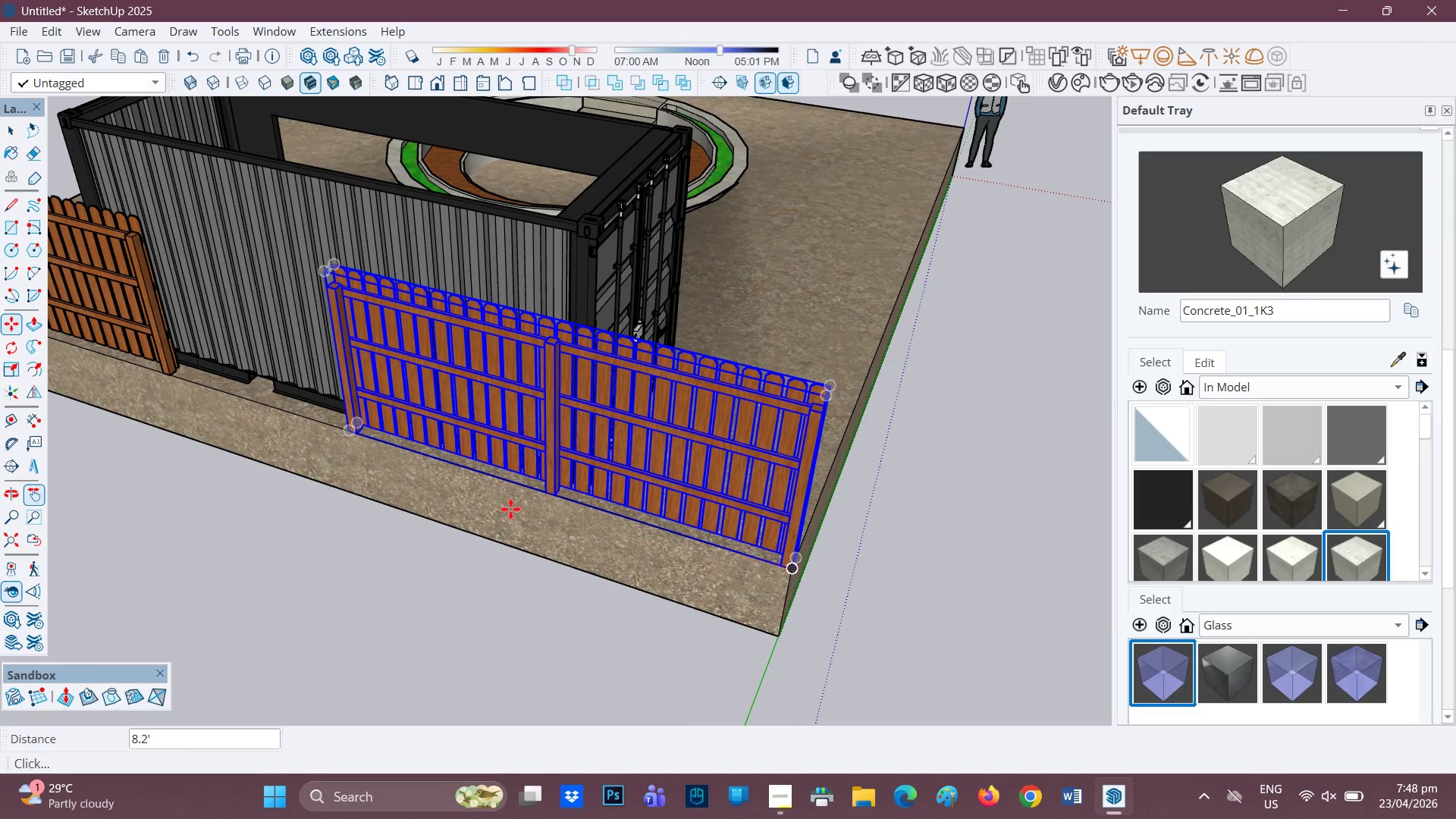 
scroll: coordinate [485, 506], scroll_direction: down, amount: 2.0
 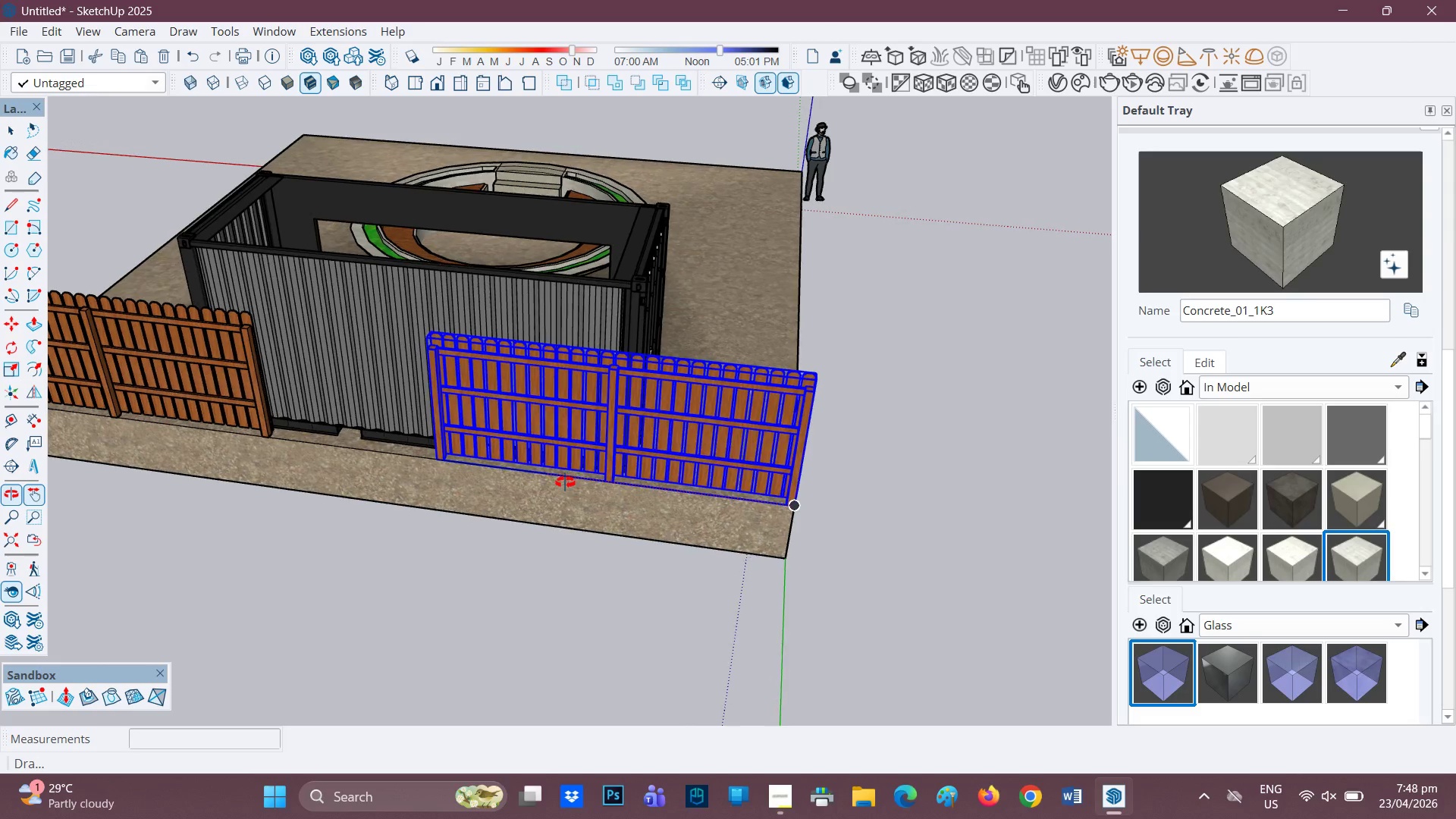 
key(Space)
 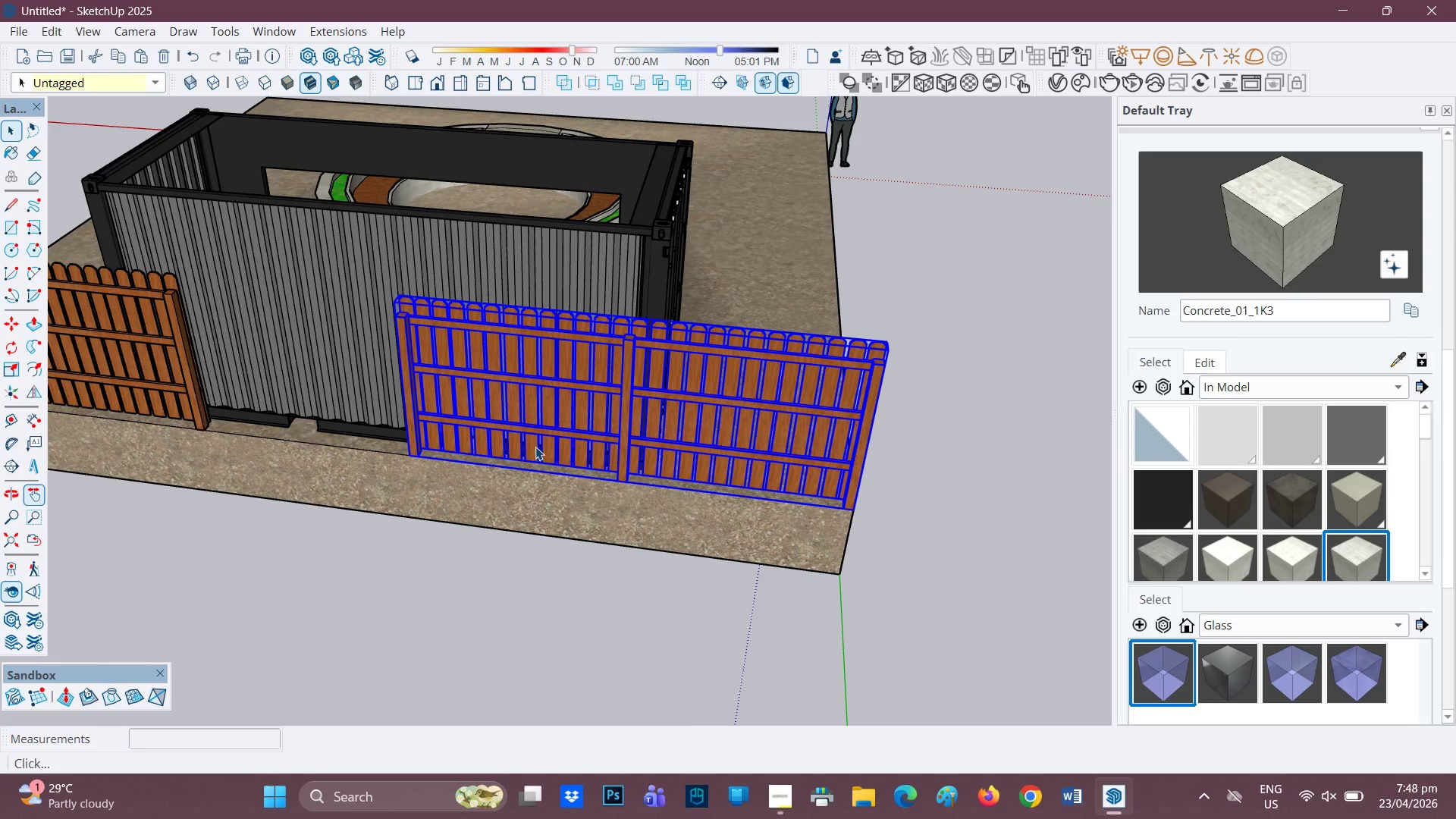 
scroll: coordinate [573, 475], scroll_direction: up, amount: 1.0
 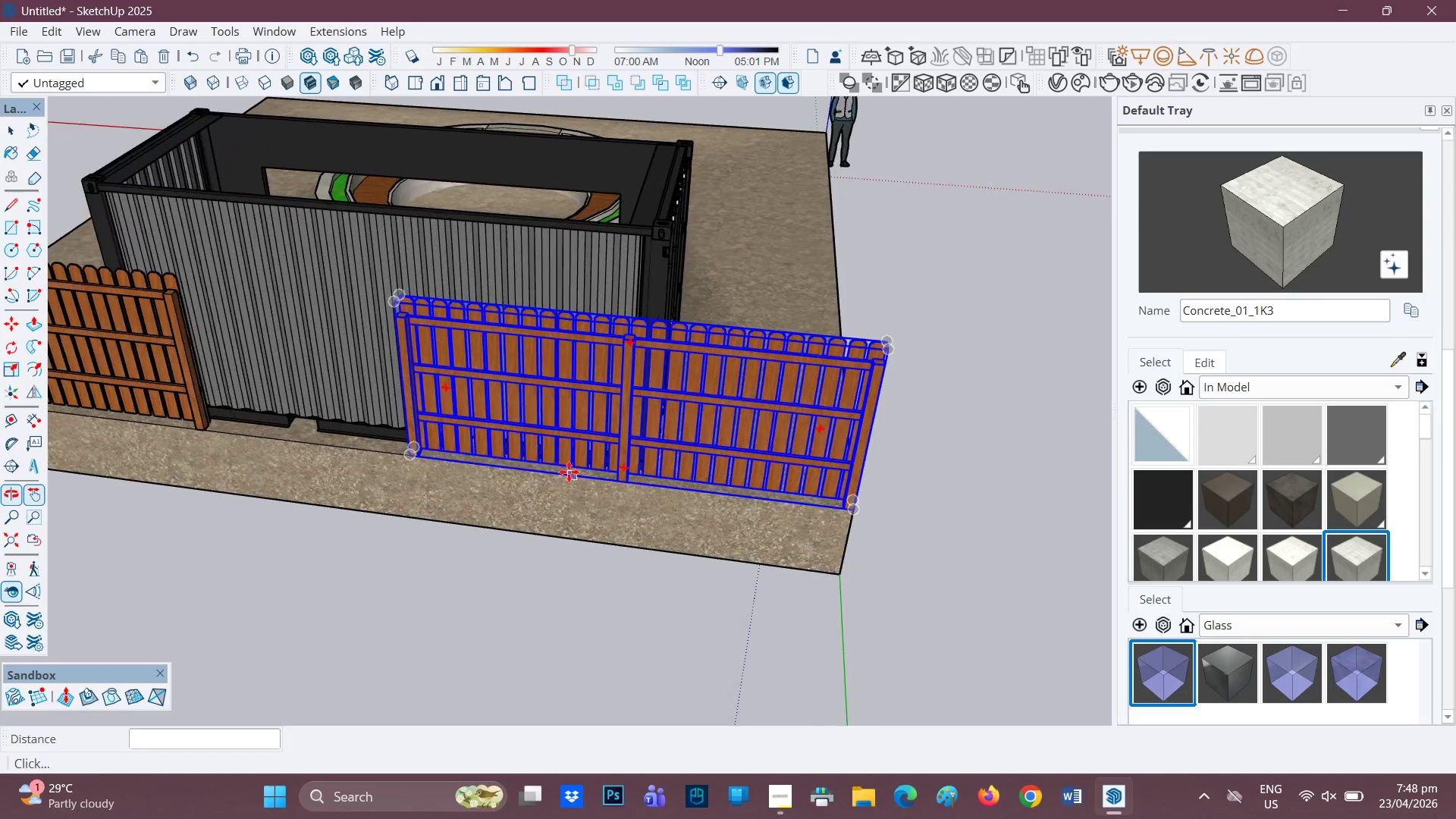 
double_click([532, 445])
 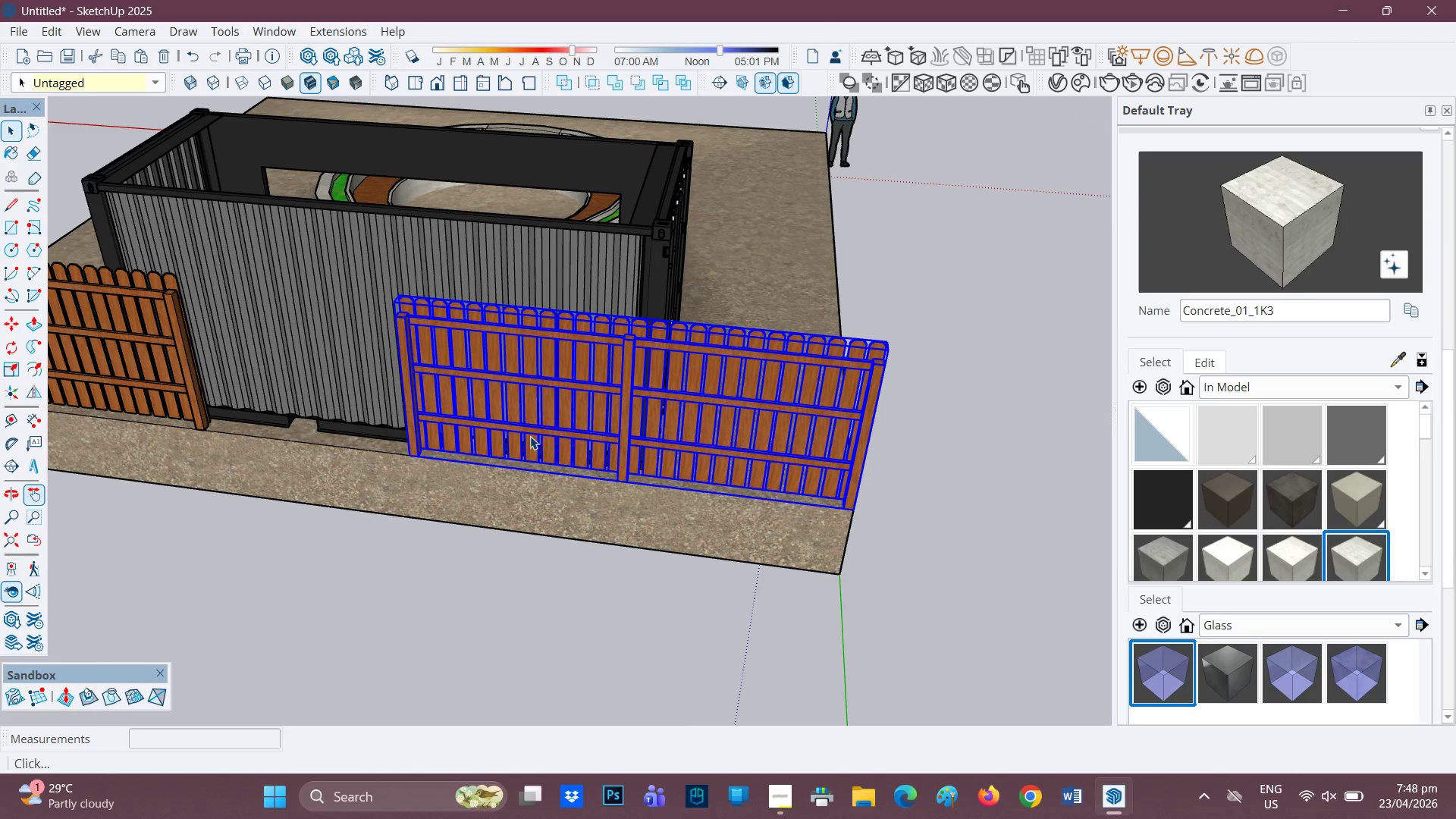 
double_click([530, 436])
 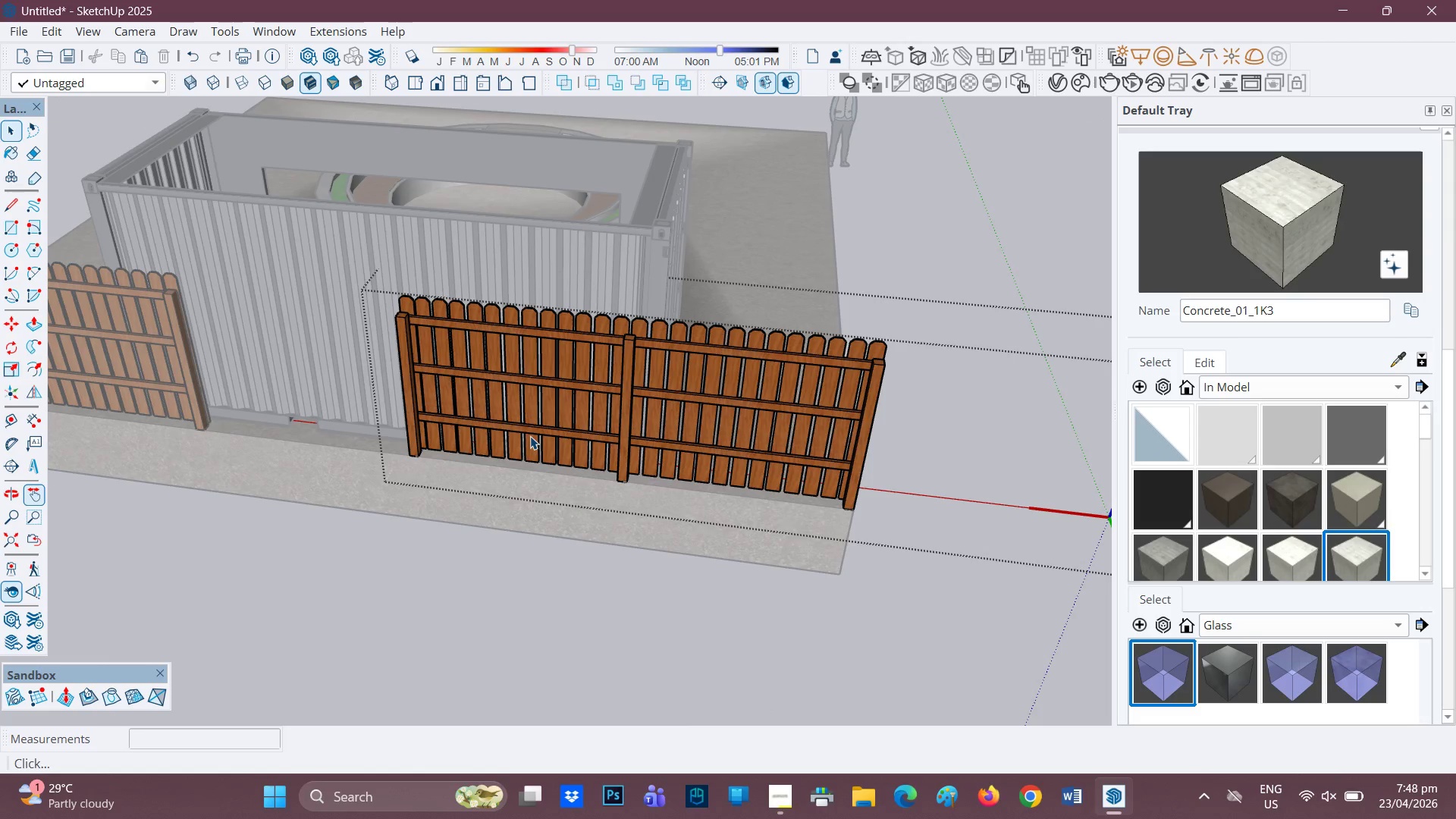 
left_click([530, 426])
 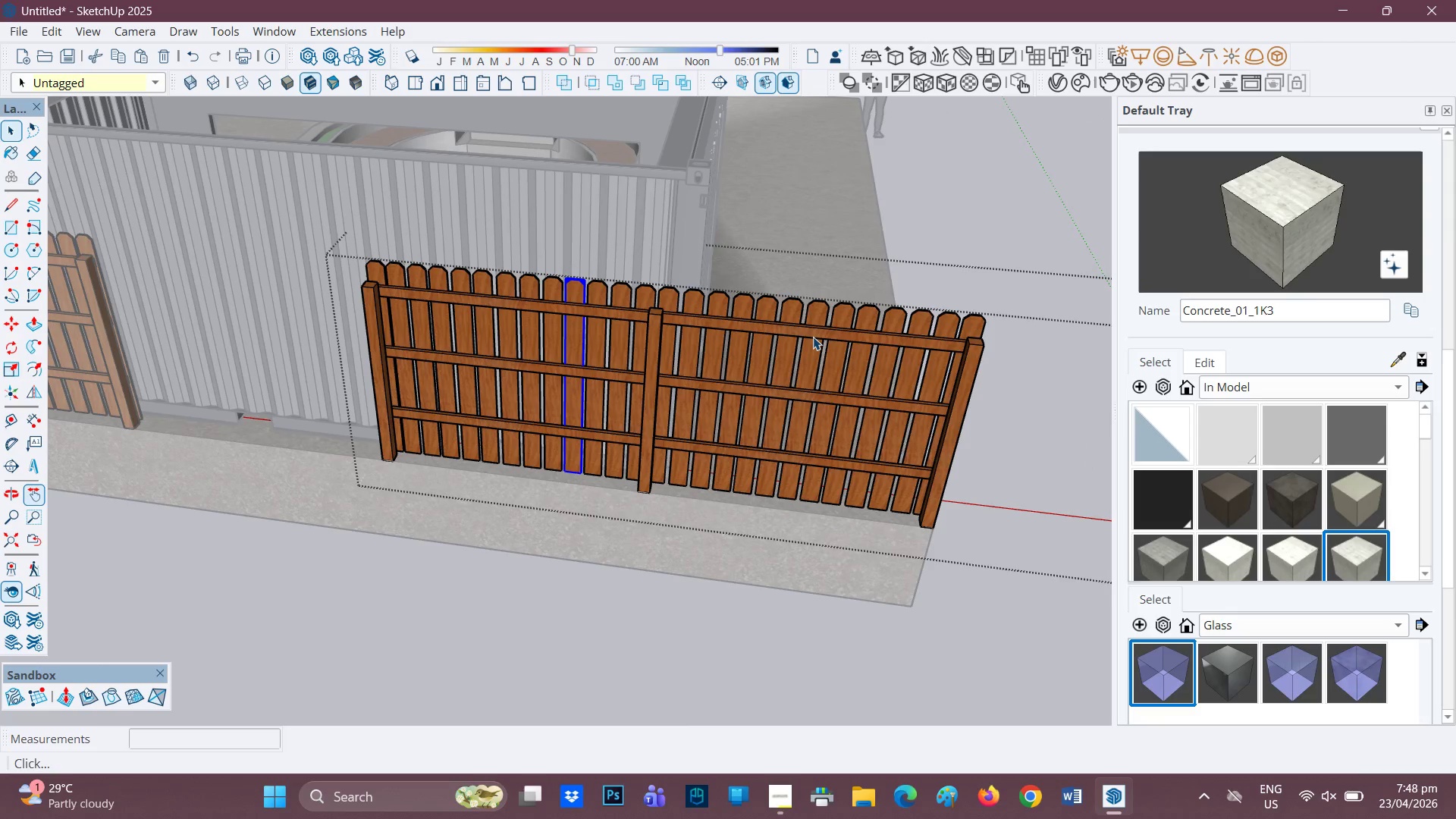 
scroll: coordinate [530, 436], scroll_direction: up, amount: 2.0
 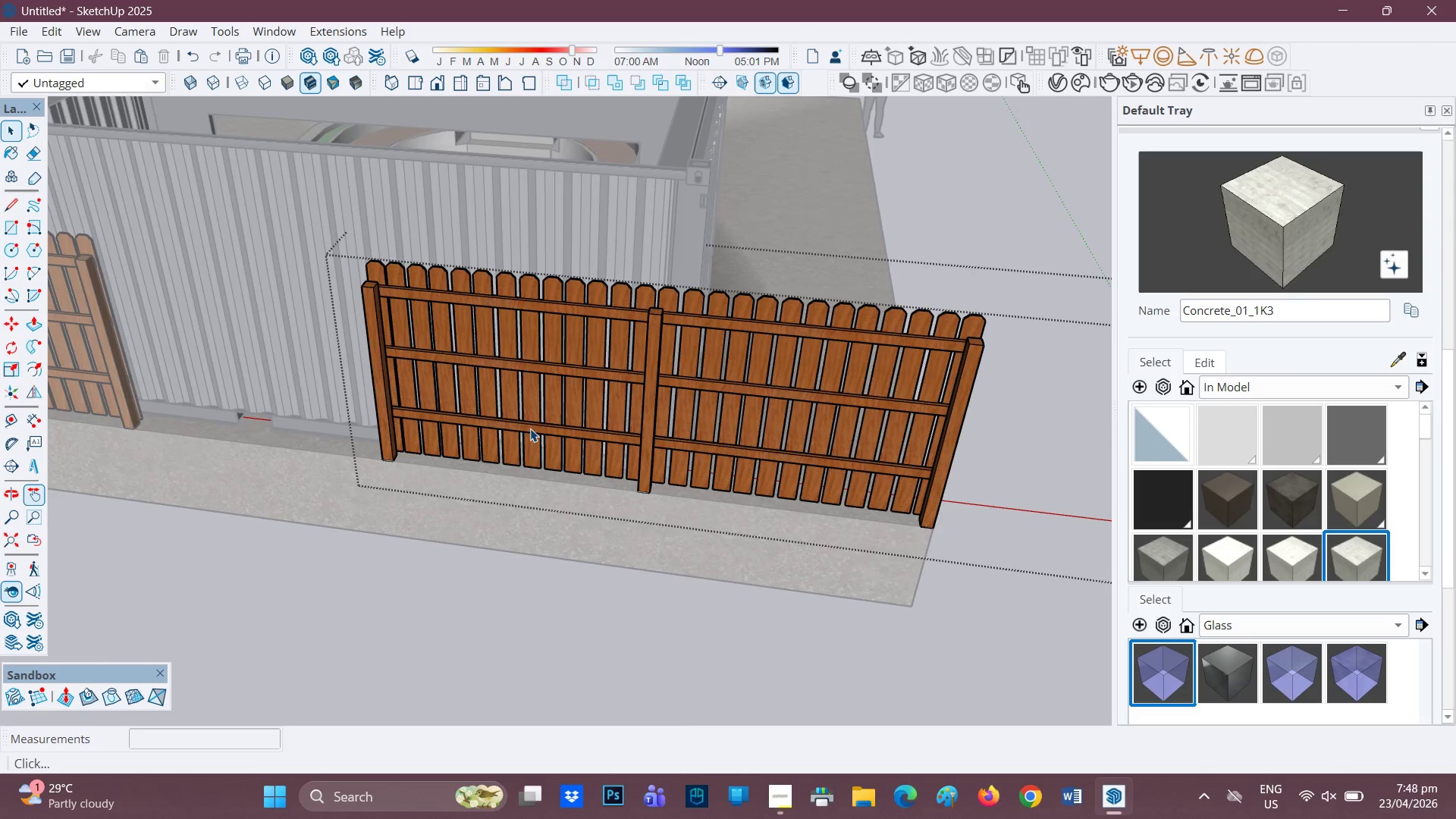 
double_click([802, 350])
 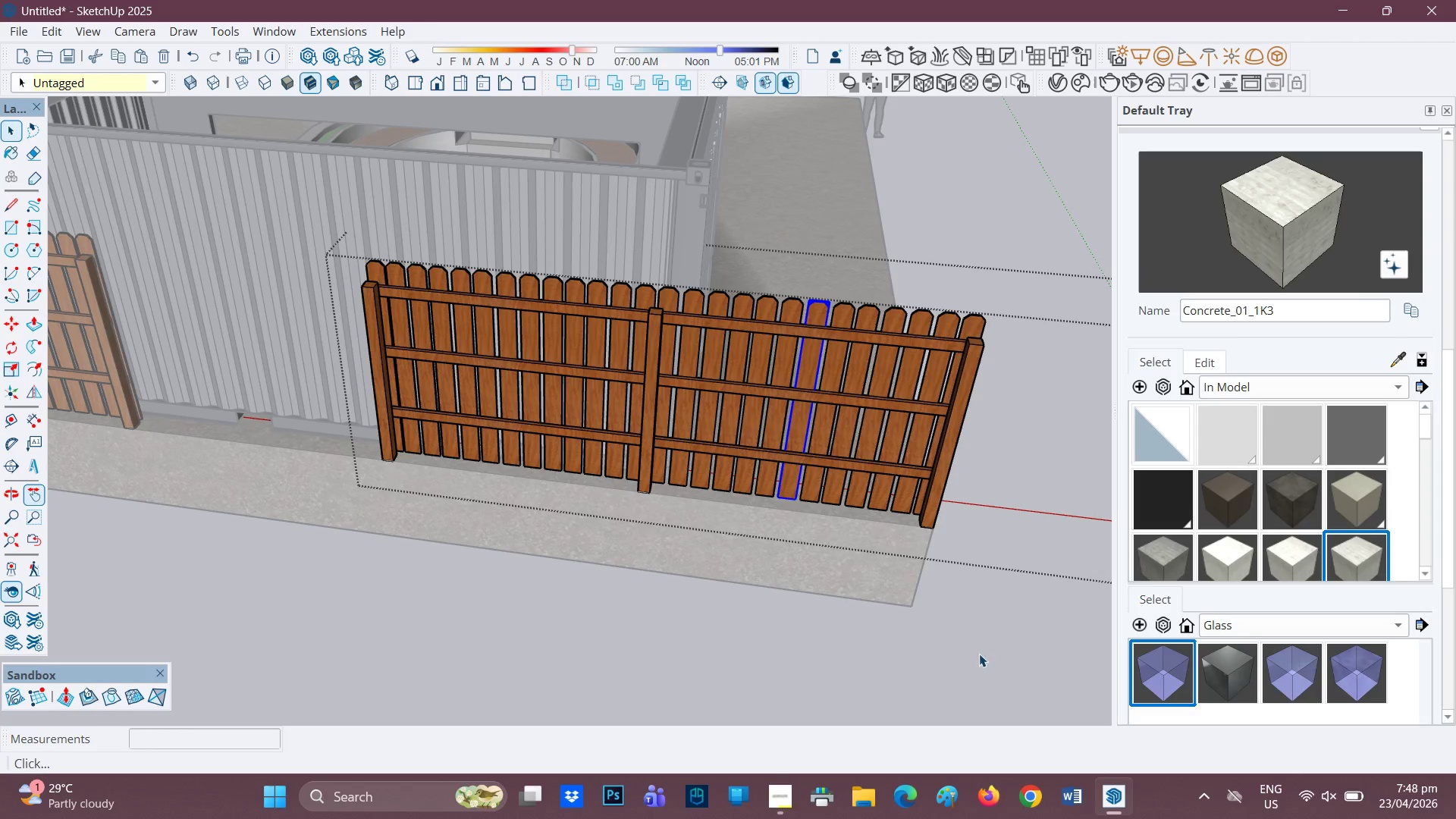 
left_click_drag(start_coordinate=[1012, 673], to_coordinate=[664, 254])
 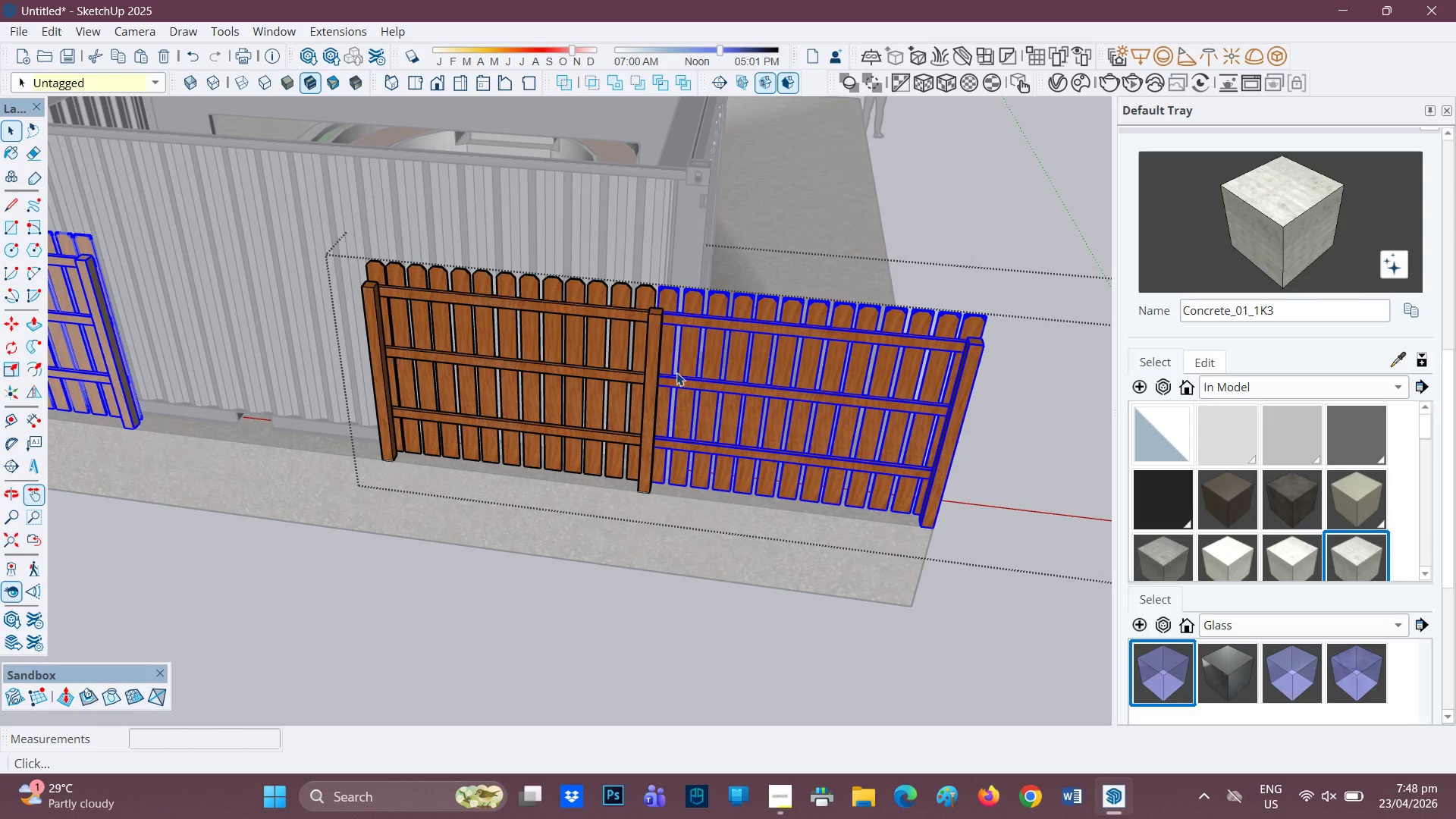 
scroll: coordinate [677, 388], scroll_direction: up, amount: 2.0
 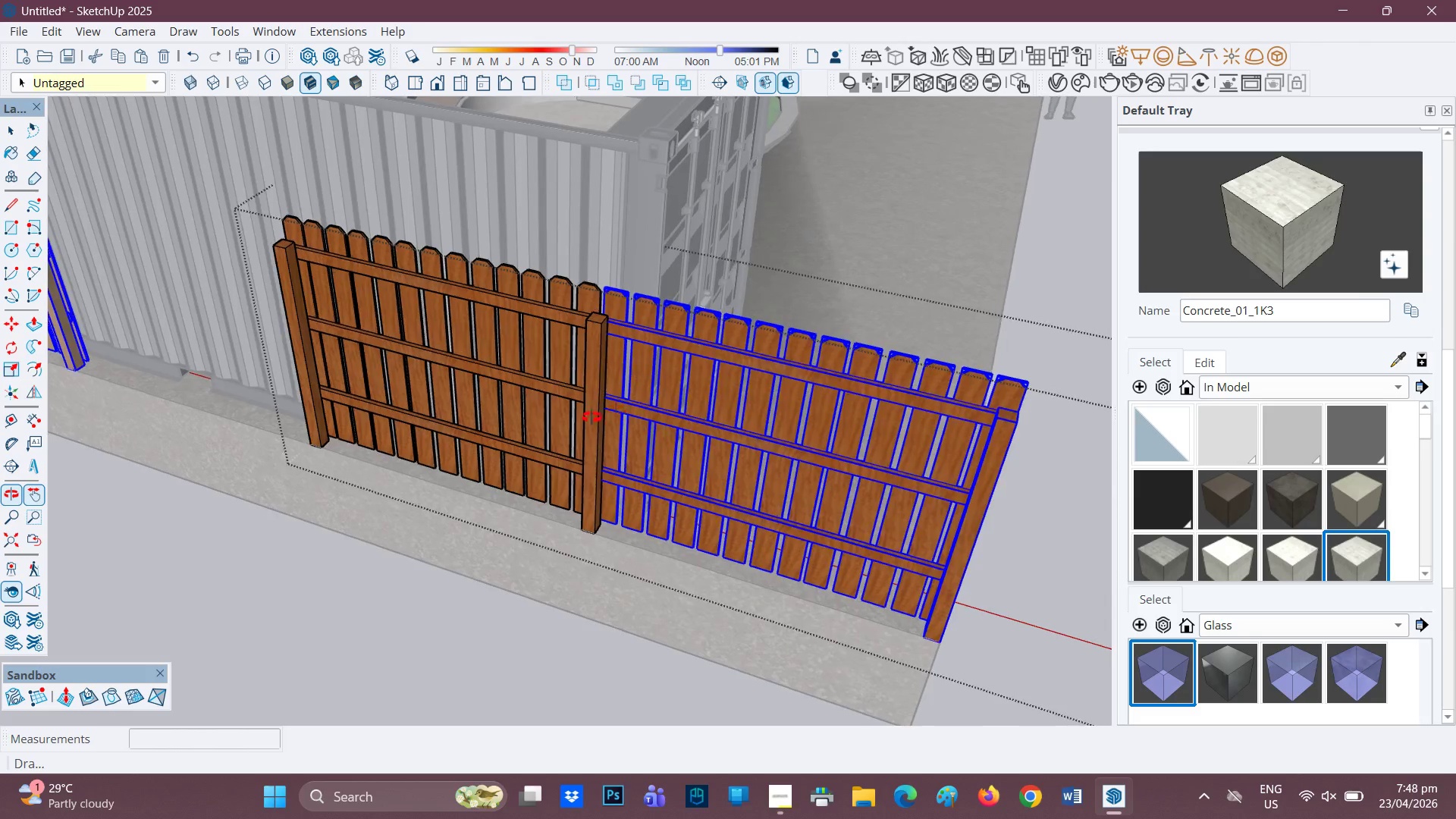 
key(Control+C)
 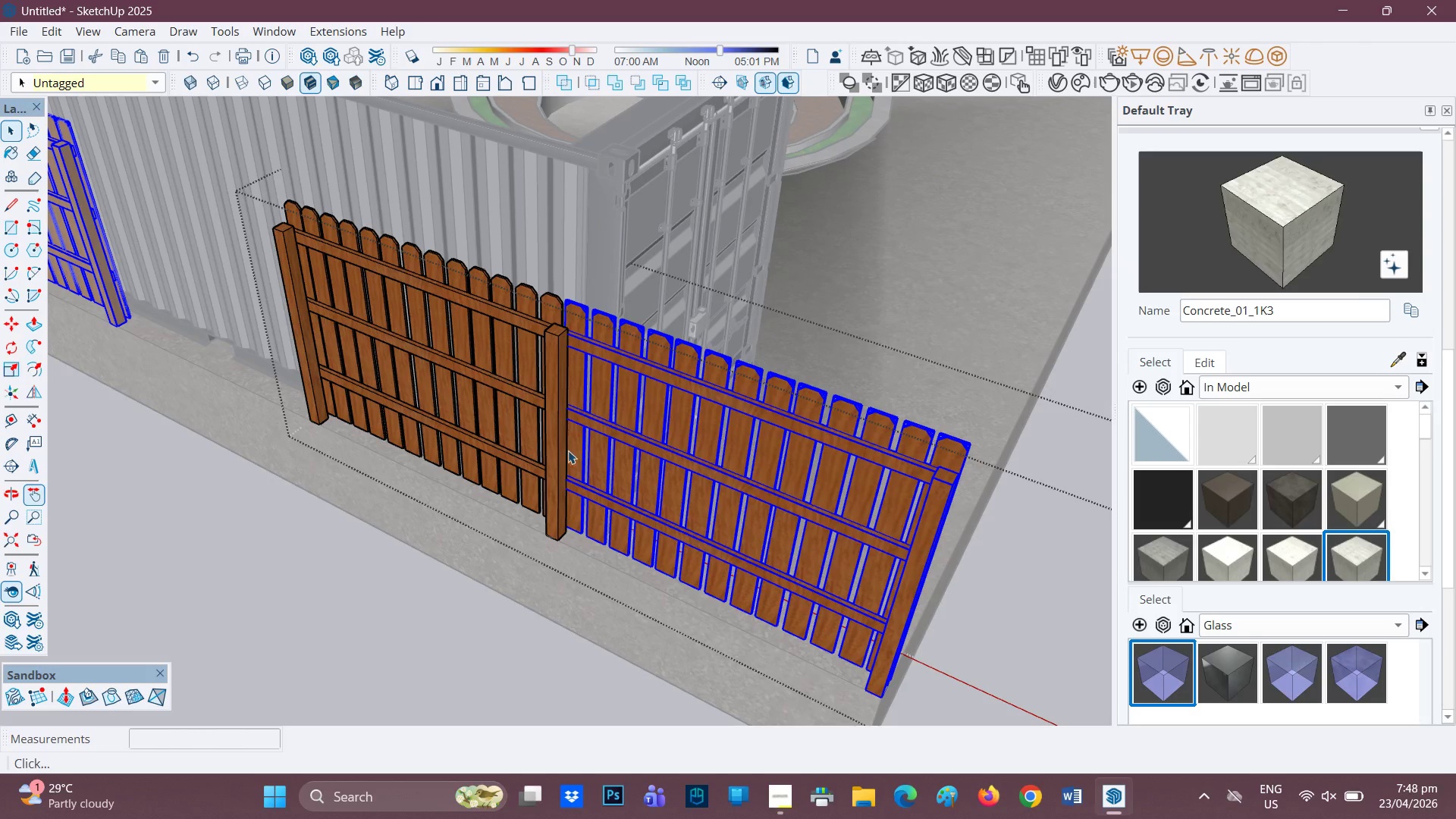 
scroll: coordinate [377, 511], scroll_direction: down, amount: 6.0
 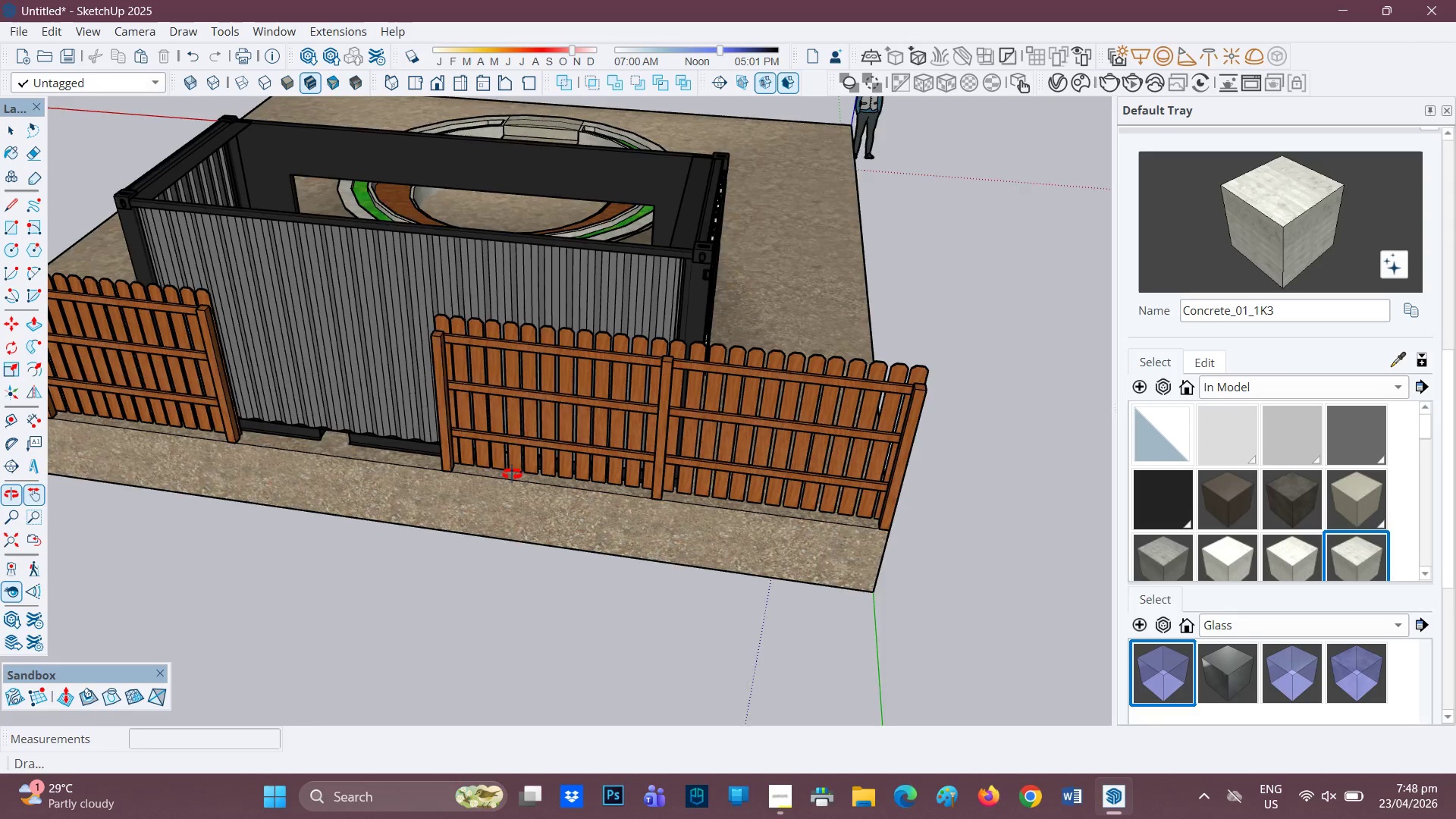 
scroll: coordinate [339, 460], scroll_direction: up, amount: 3.0
 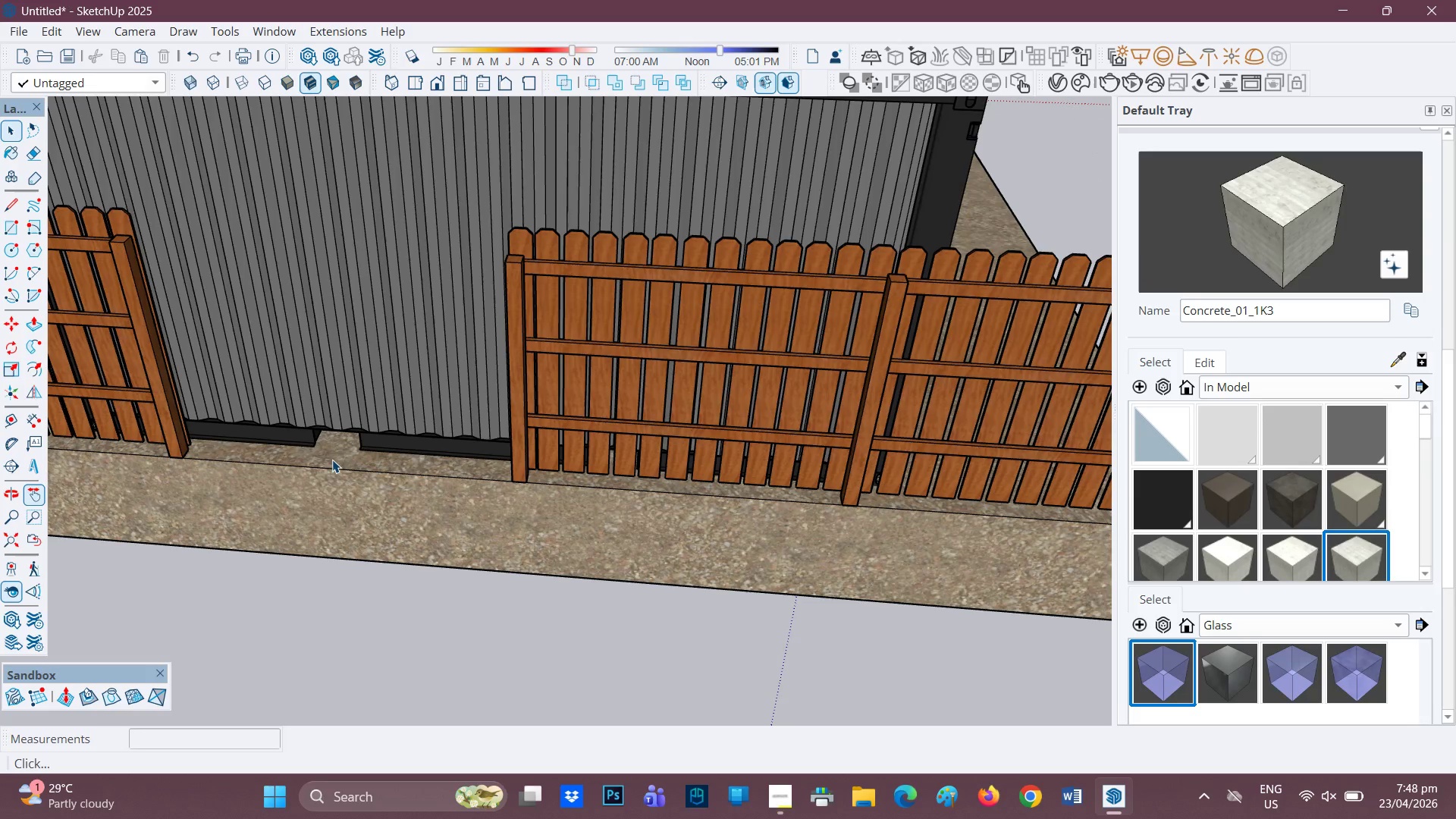 
key(Control+V)
 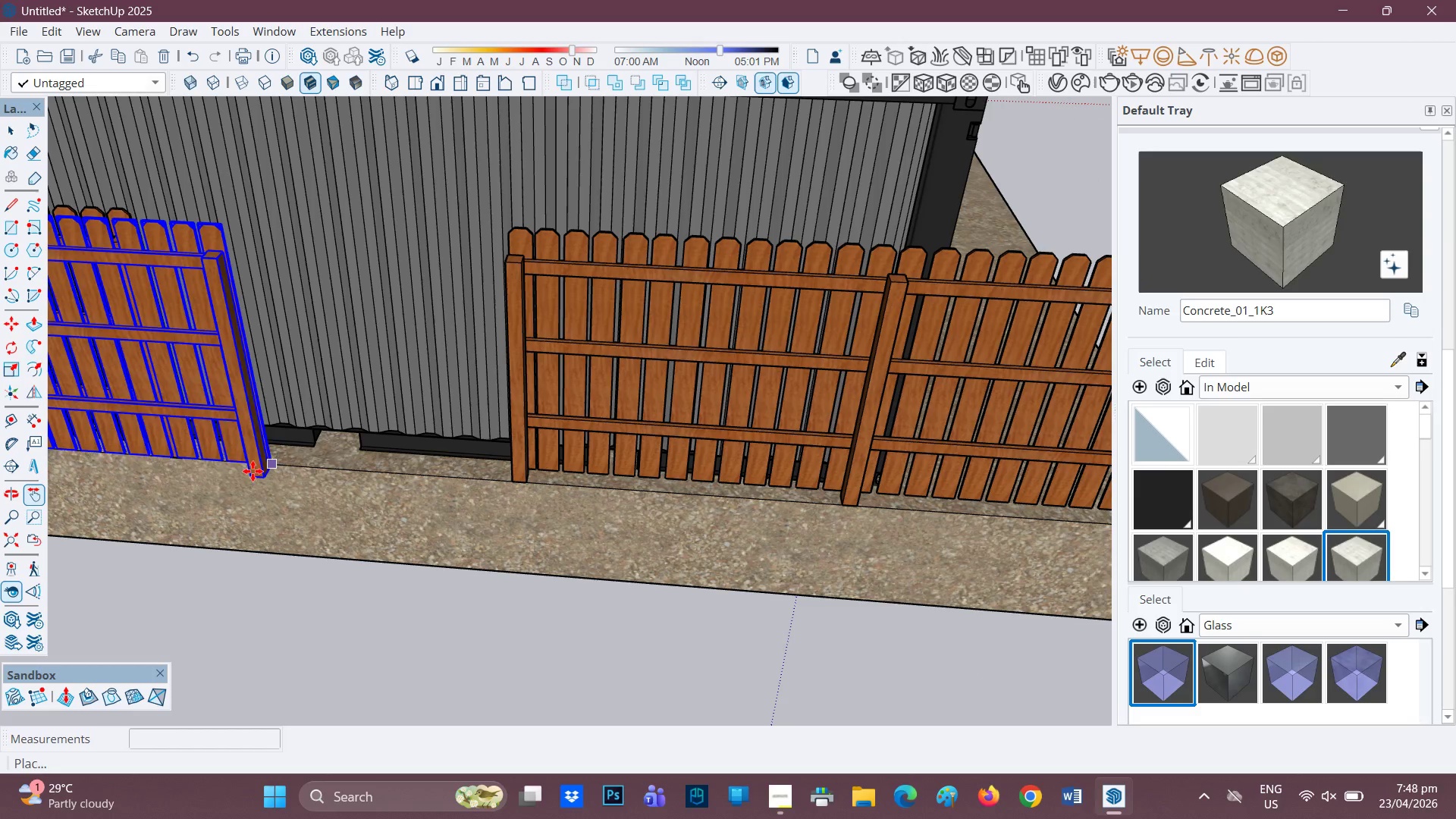 
scroll: coordinate [287, 468], scroll_direction: up, amount: 1.0
 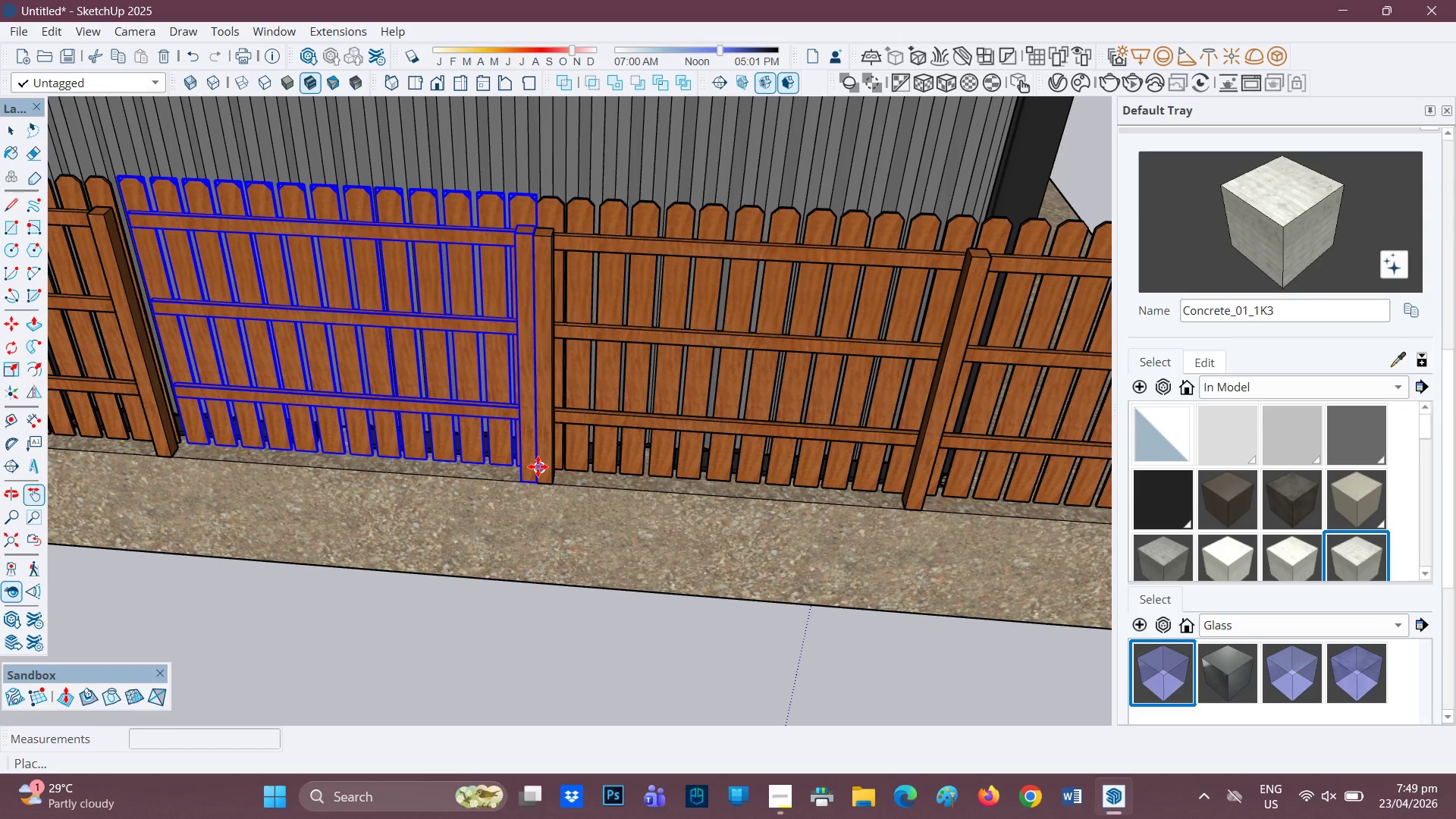 
wait(6.37)
 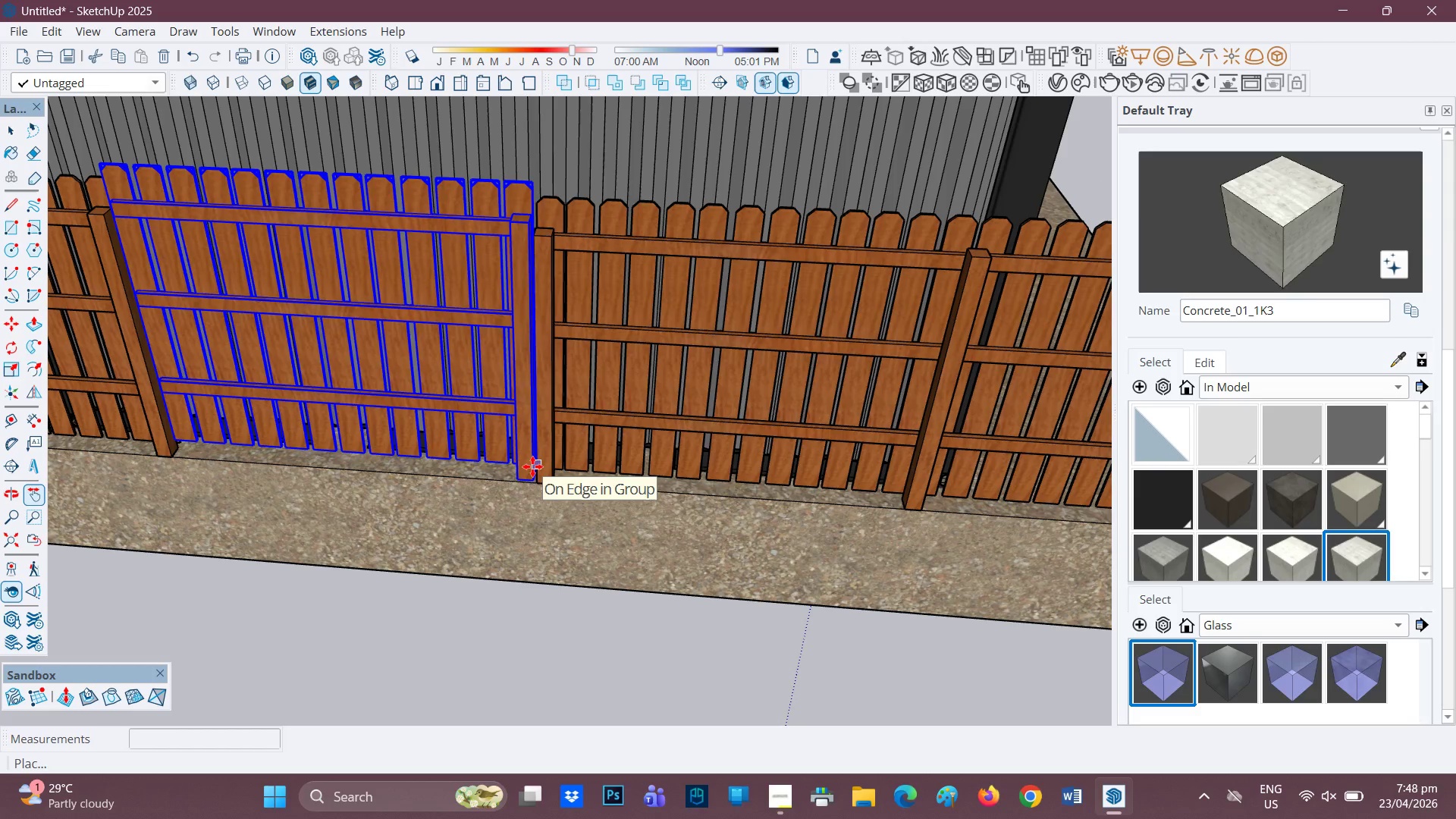 
left_click([538, 466])
 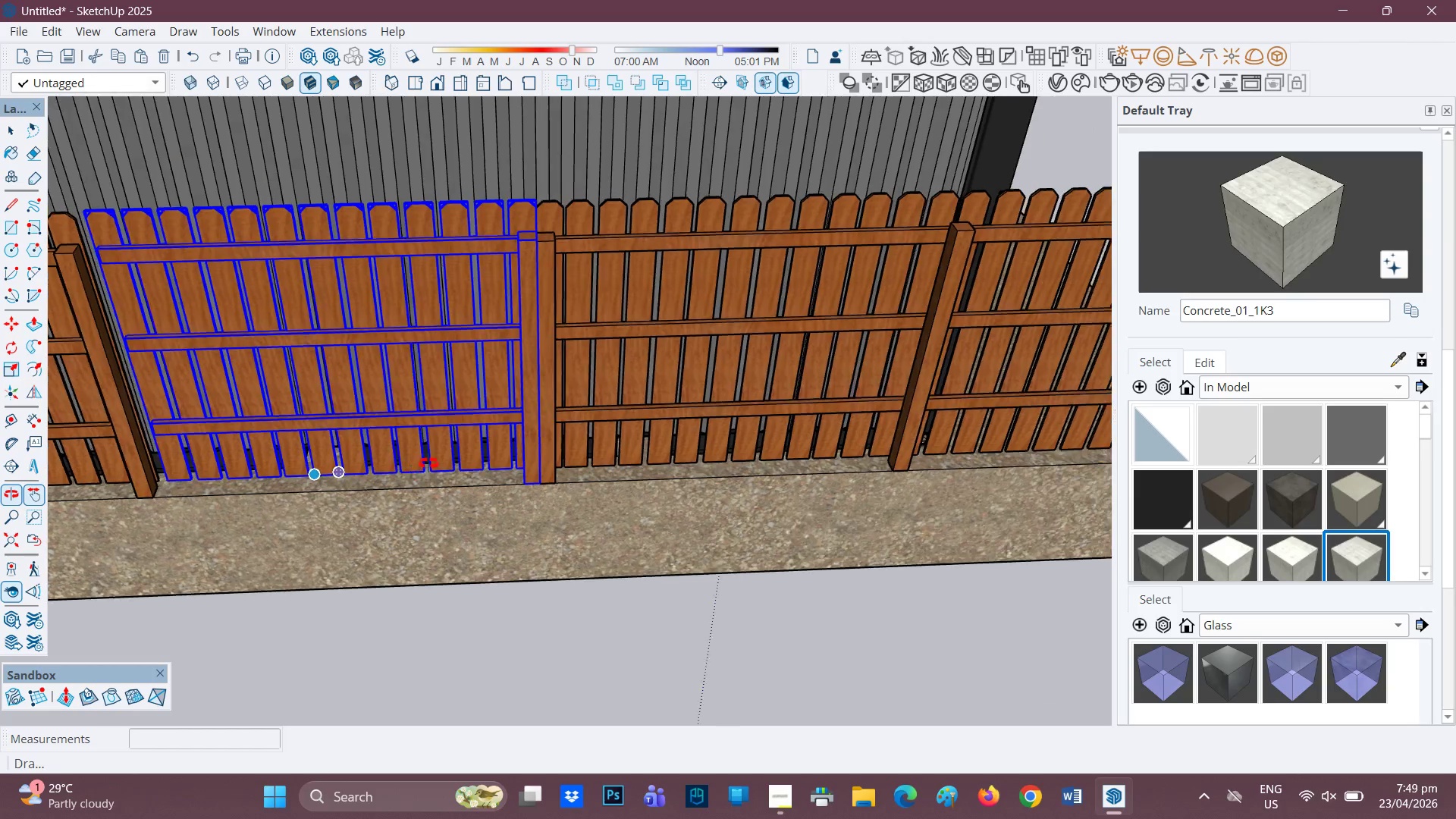 
key(H)
 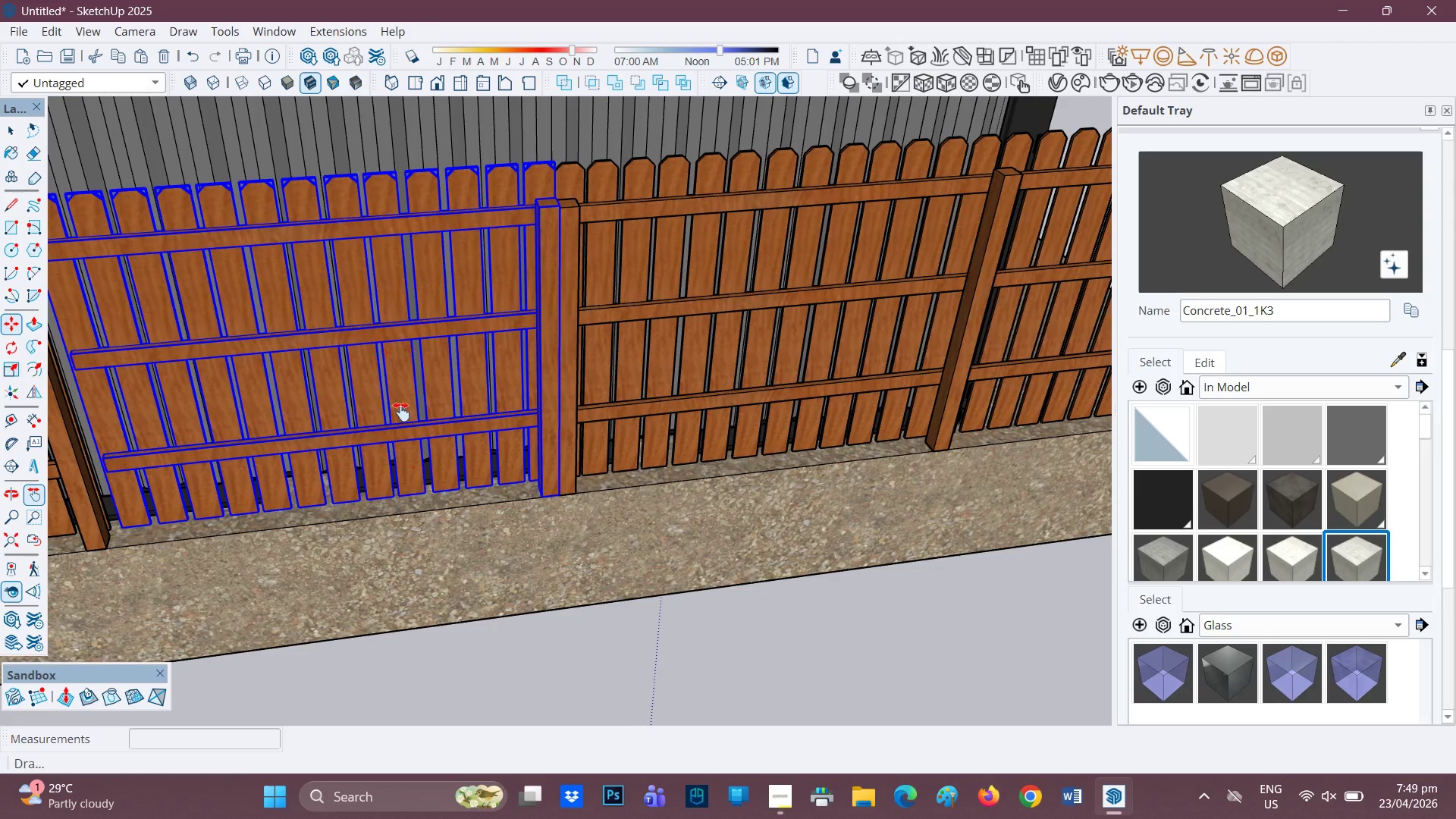 
left_click_drag(start_coordinate=[401, 412], to_coordinate=[673, 413])
 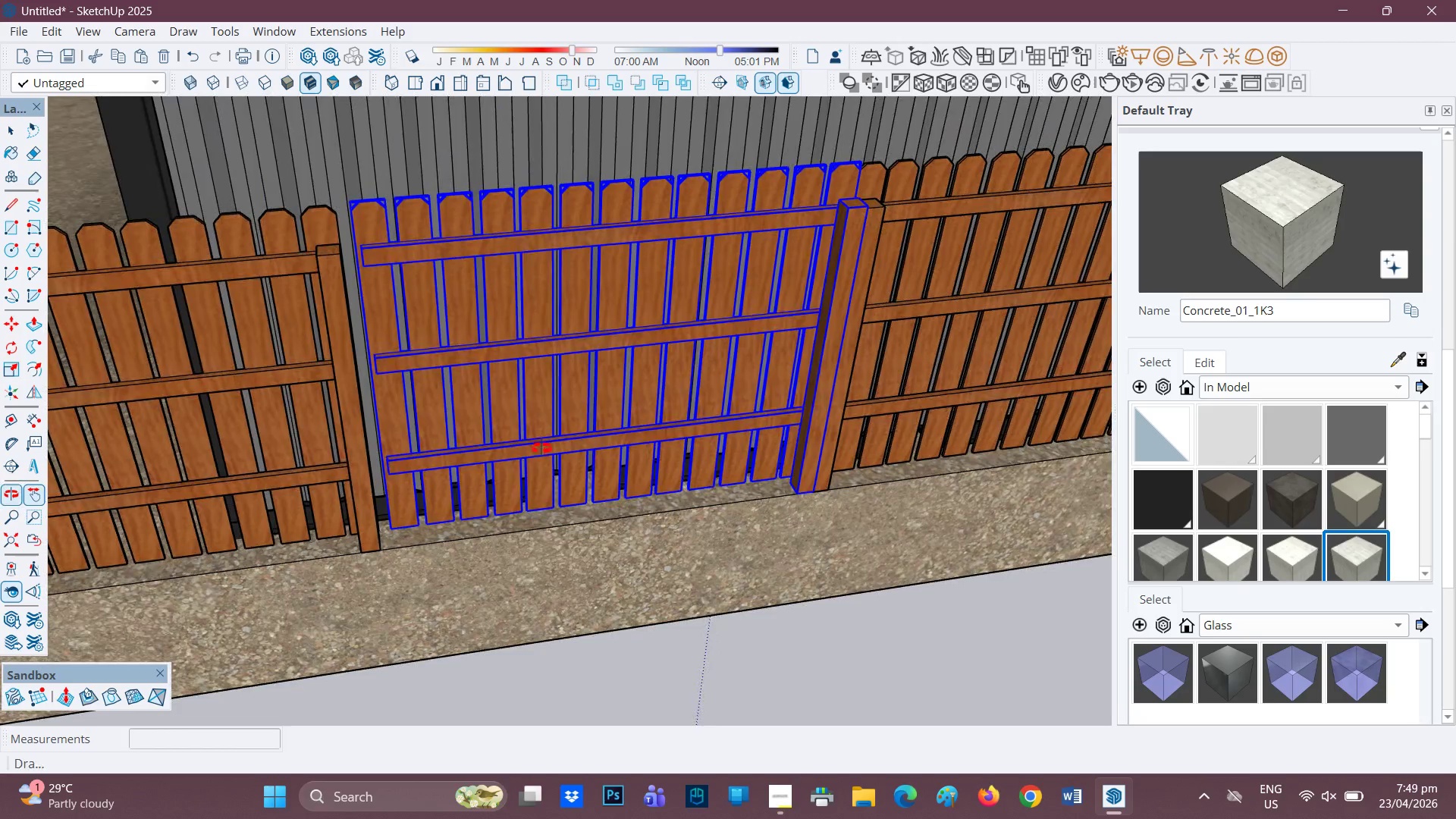 
scroll: coordinate [380, 494], scroll_direction: up, amount: 3.0
 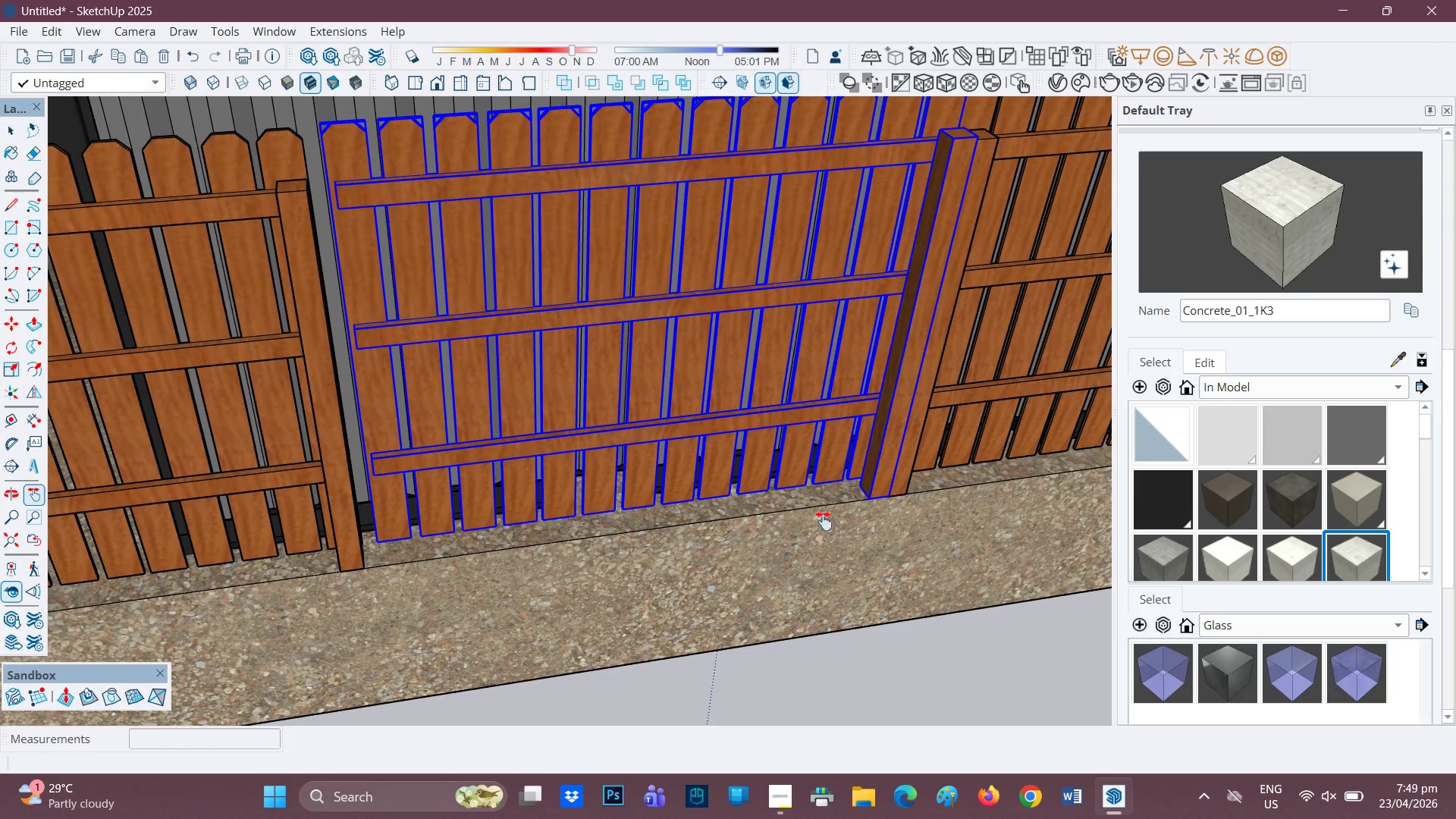 
scroll: coordinate [605, 471], scroll_direction: down, amount: 1.0
 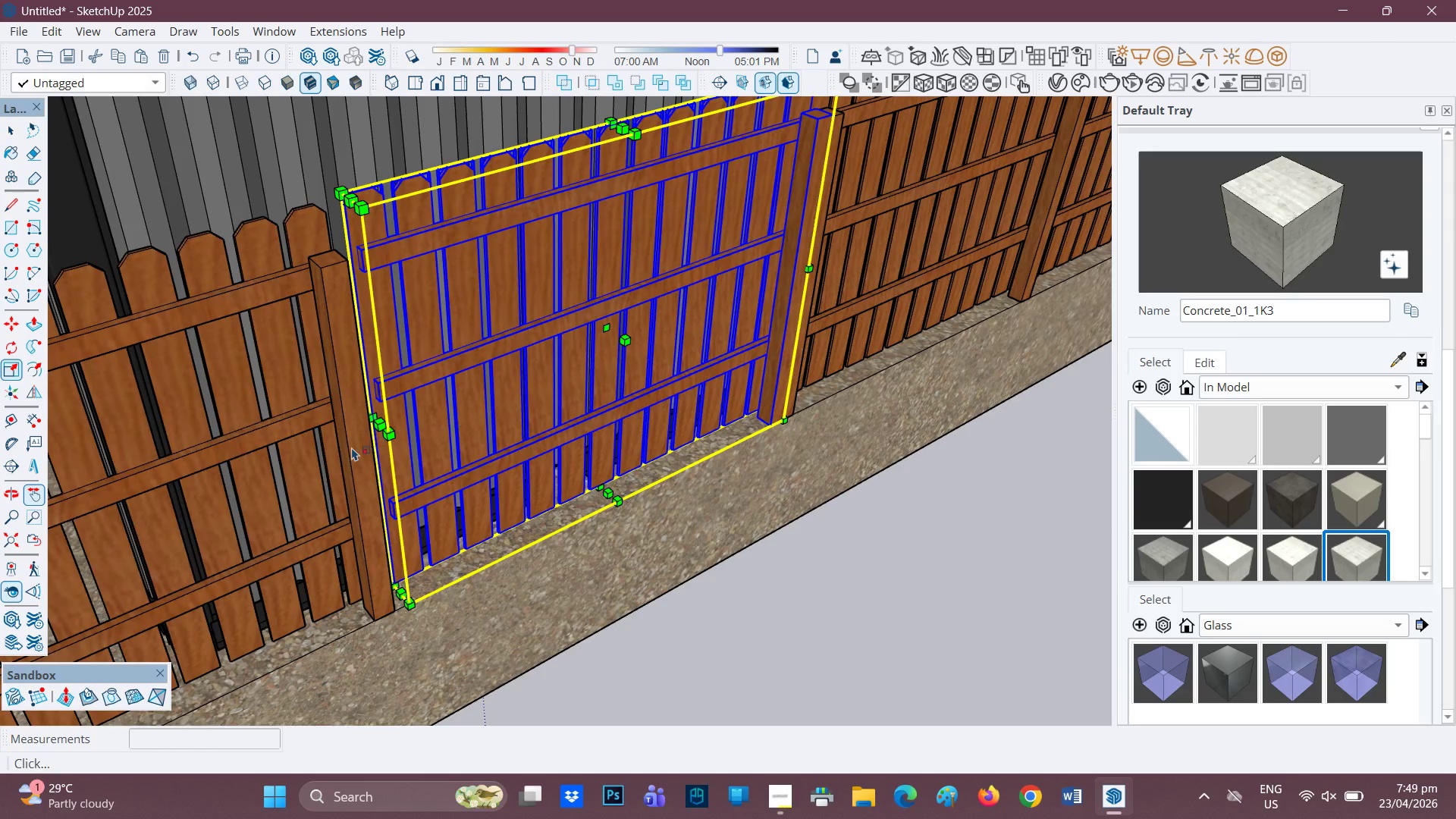 
left_click([377, 426])
 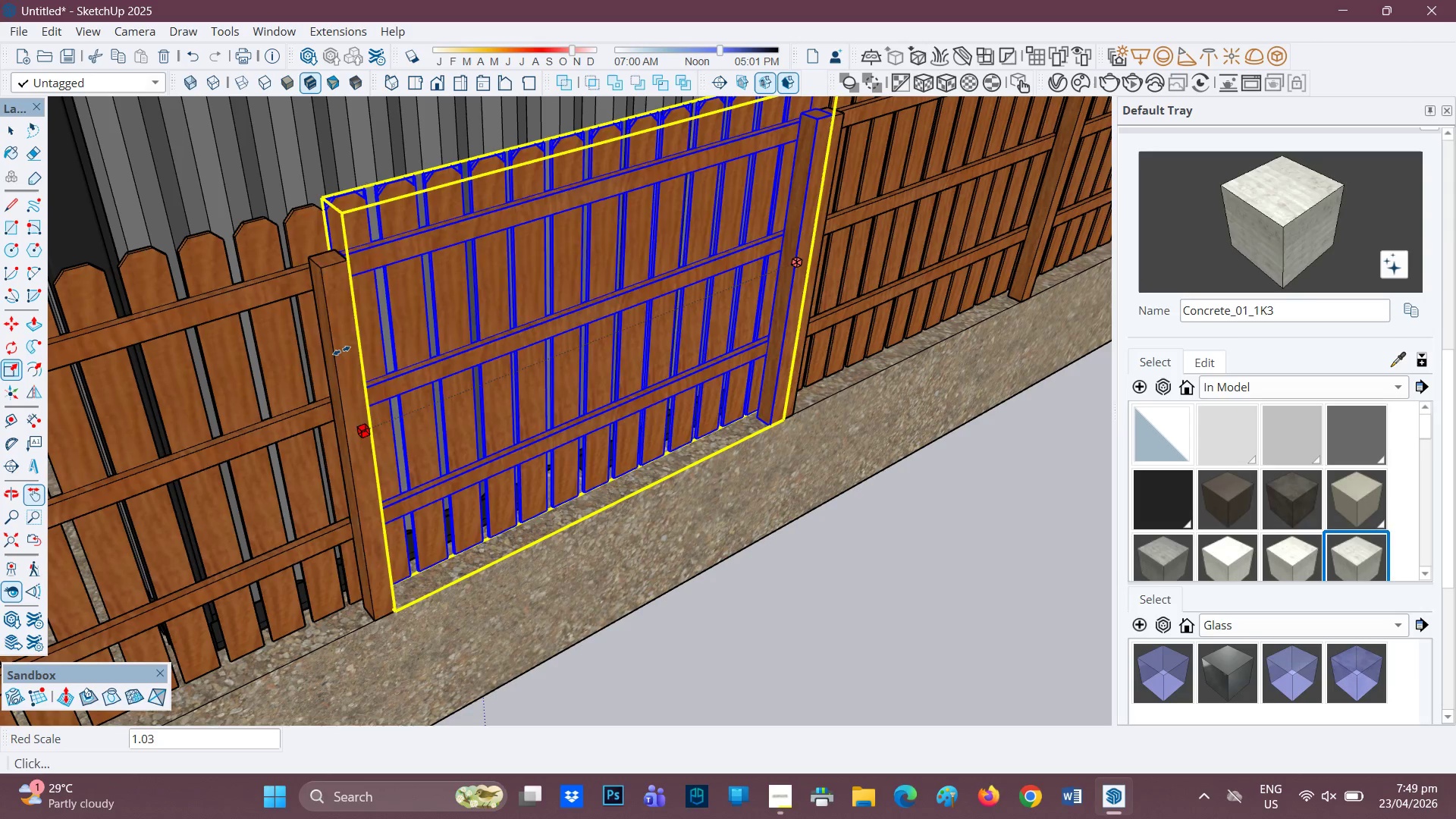 
left_click([324, 220])
 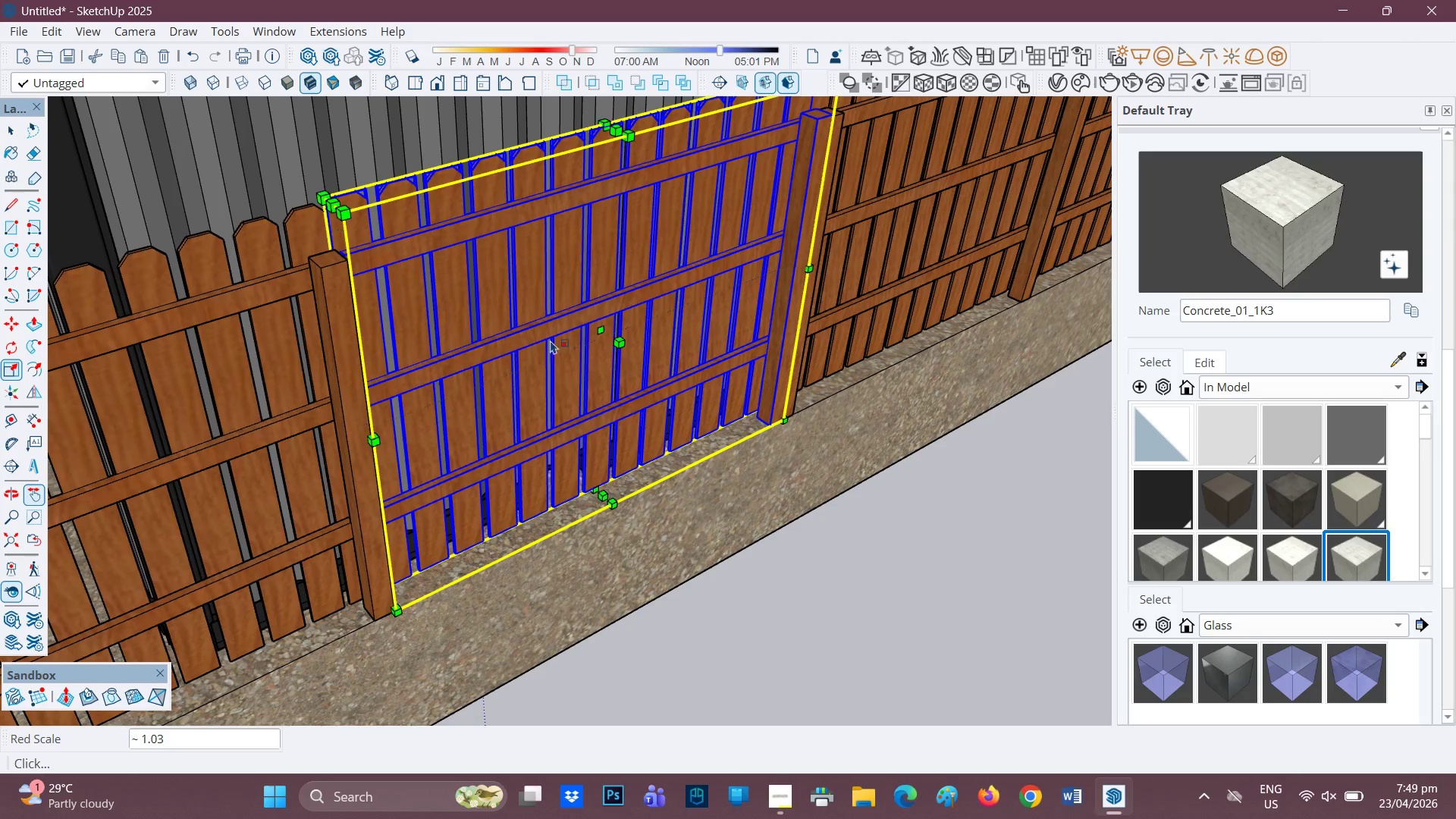 
scroll: coordinate [570, 341], scroll_direction: down, amount: 3.0
 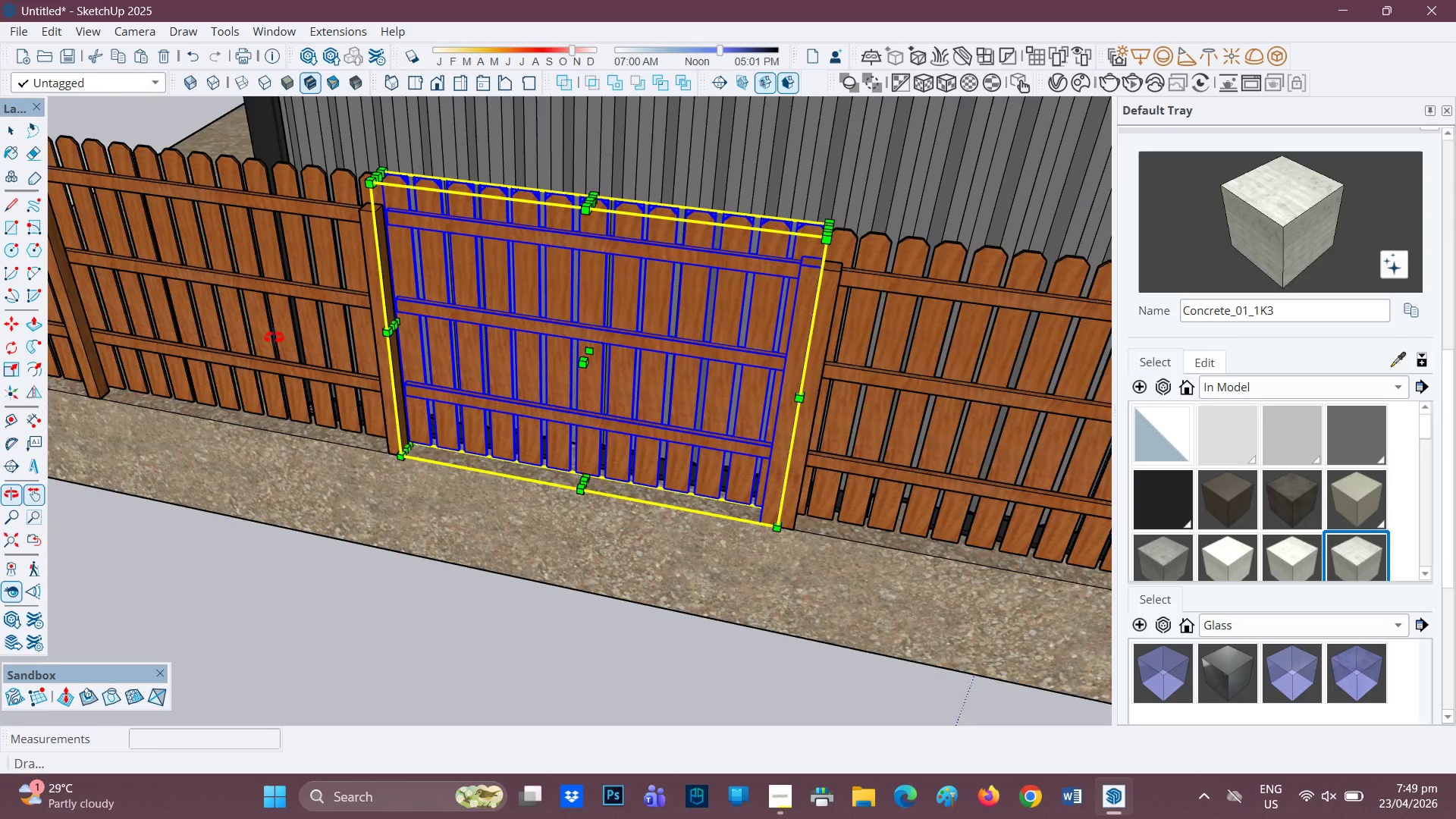 
key(Space)
 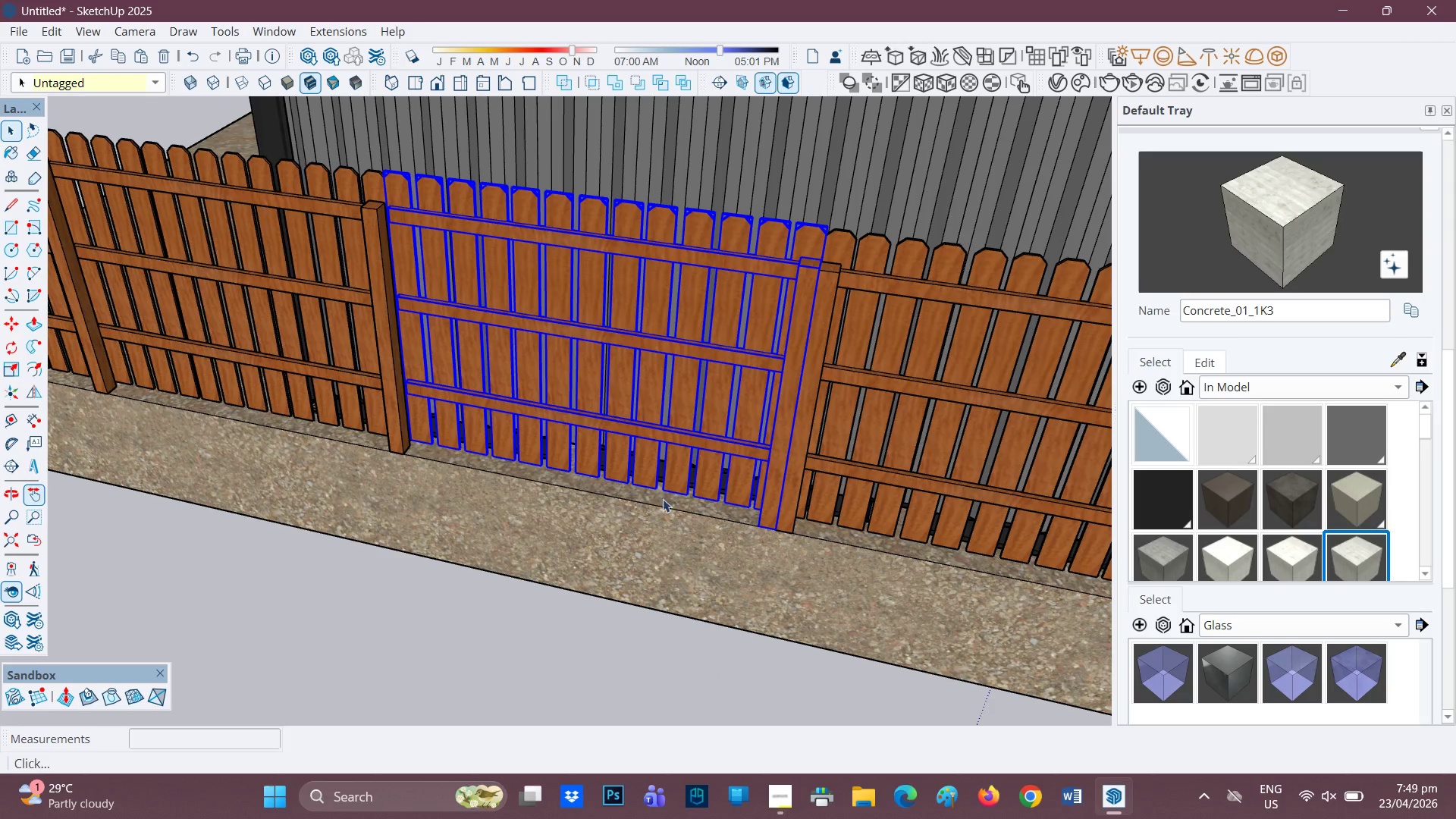 
scroll: coordinate [768, 375], scroll_direction: none, amount: 0.0
 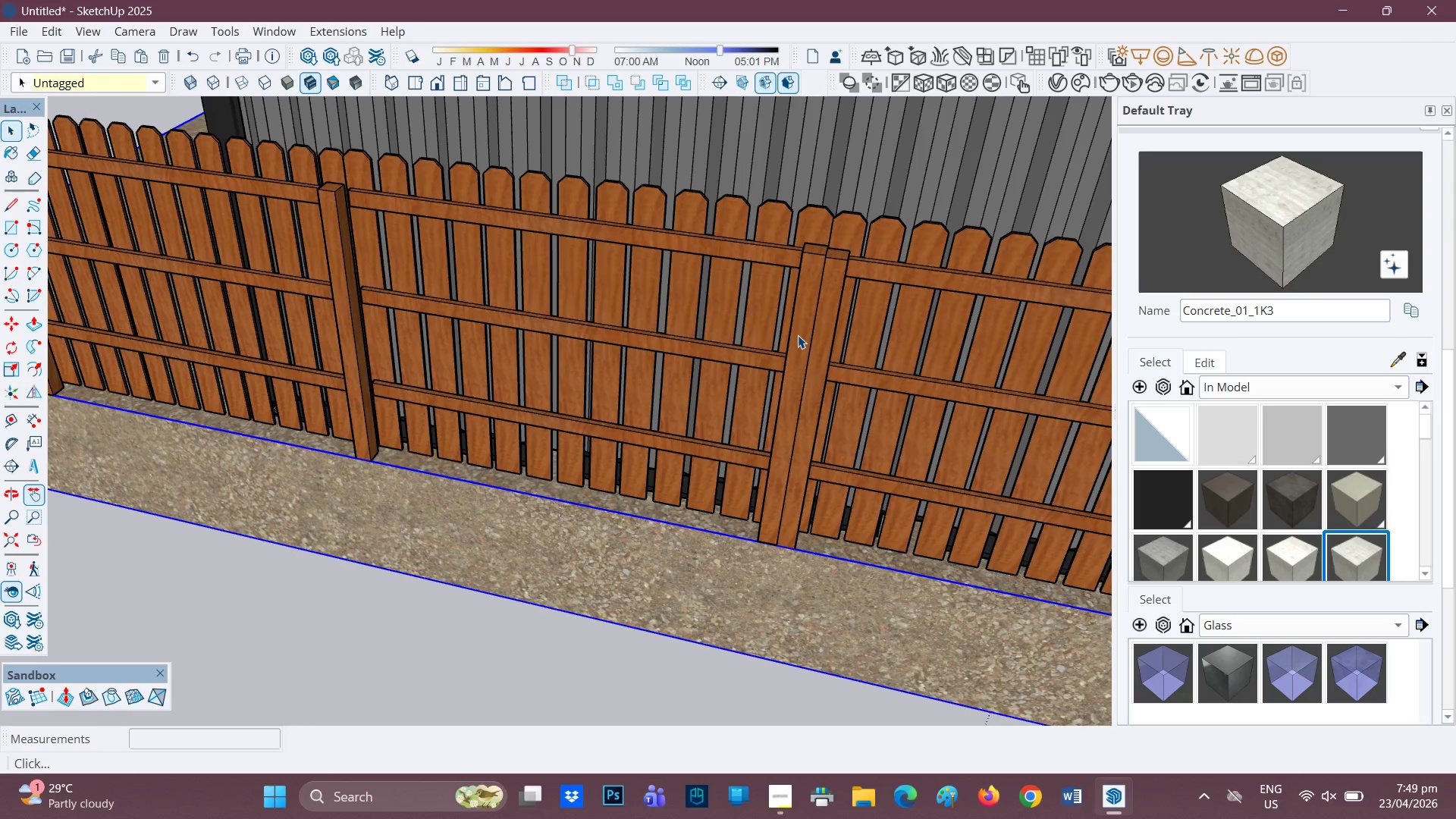 
double_click([798, 335])
 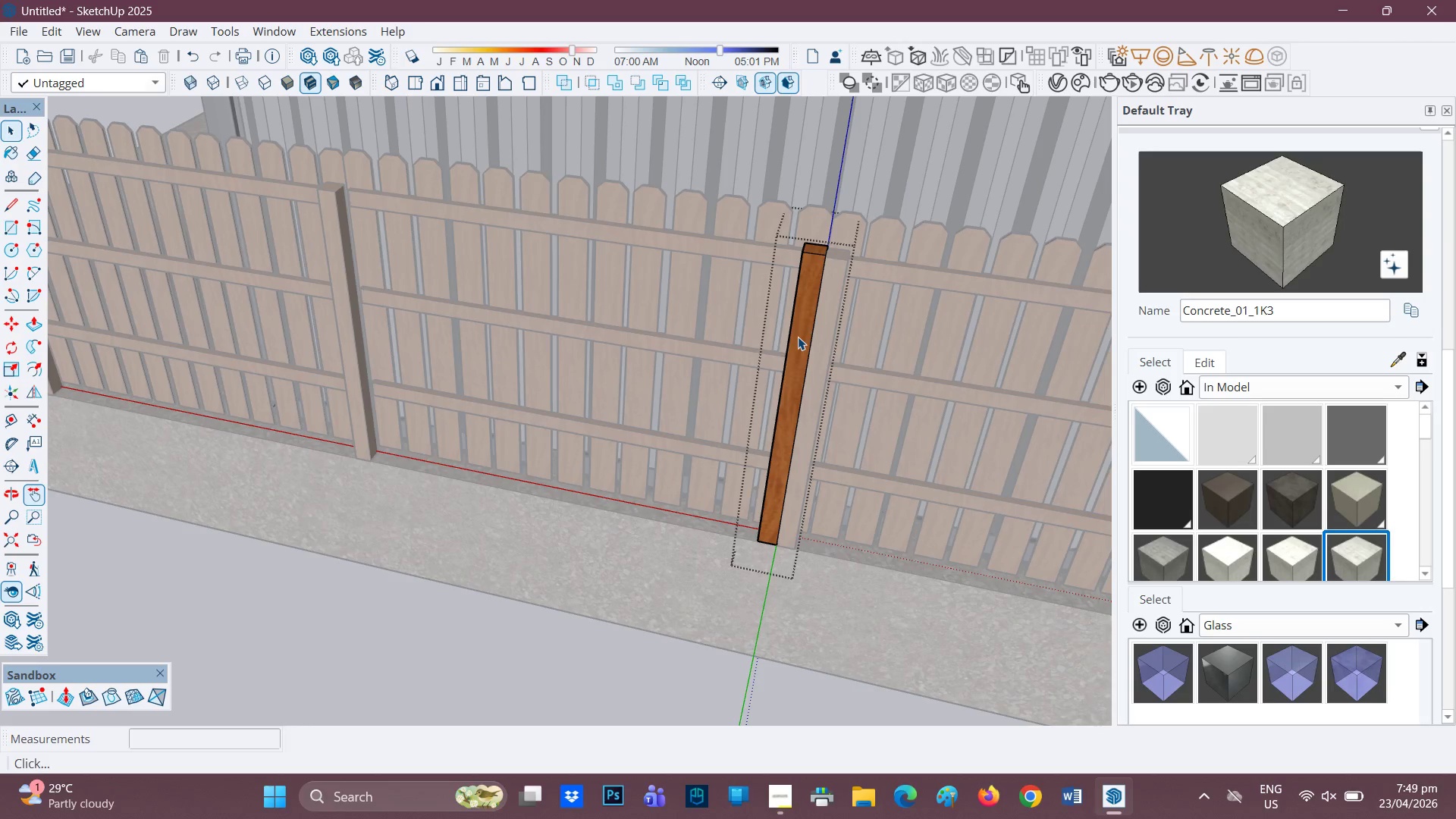 
scroll: coordinate [801, 364], scroll_direction: up, amount: 5.0
 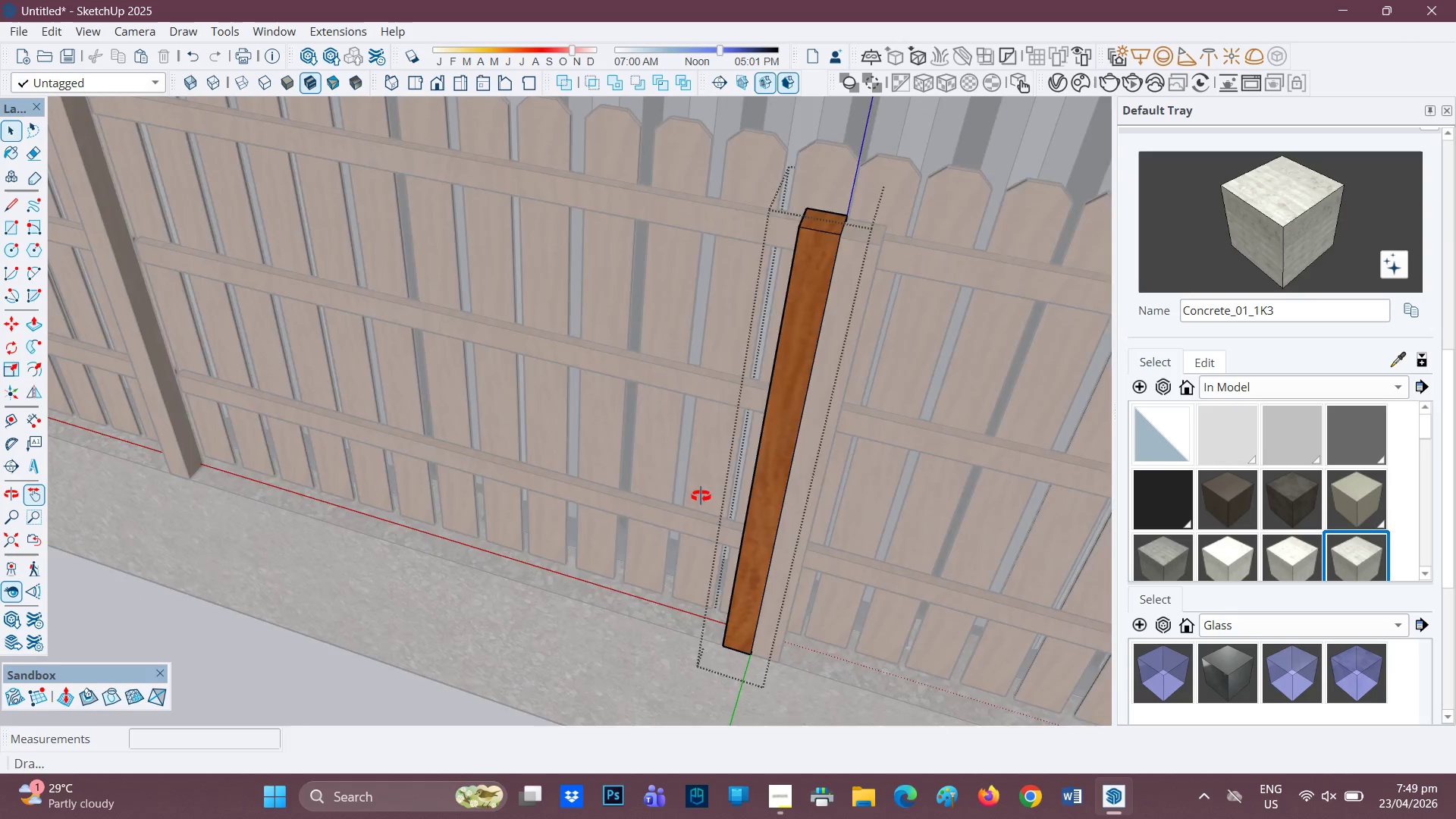 
key(Space)
 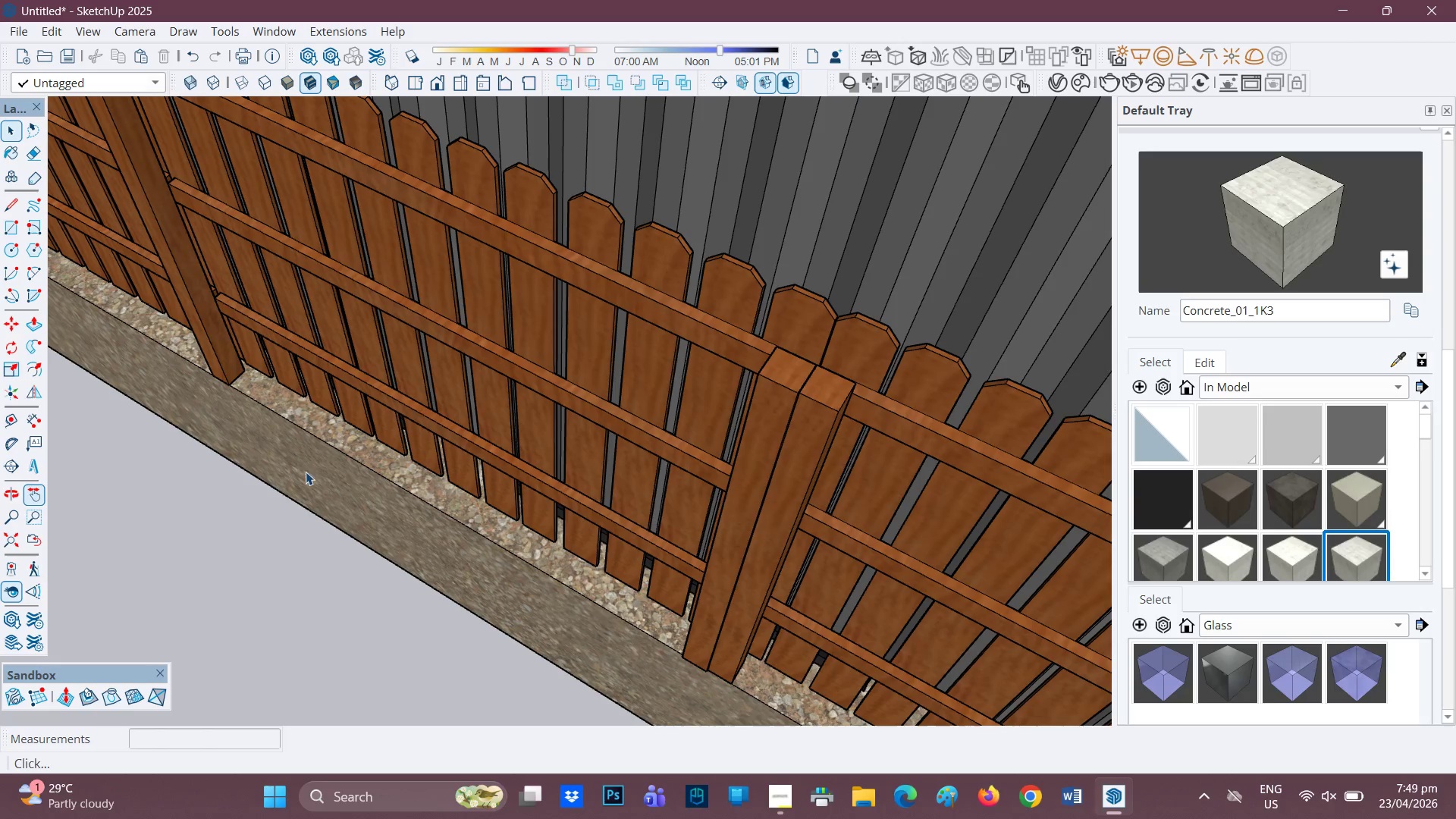 
scroll: coordinate [793, 405], scroll_direction: up, amount: 10.0
 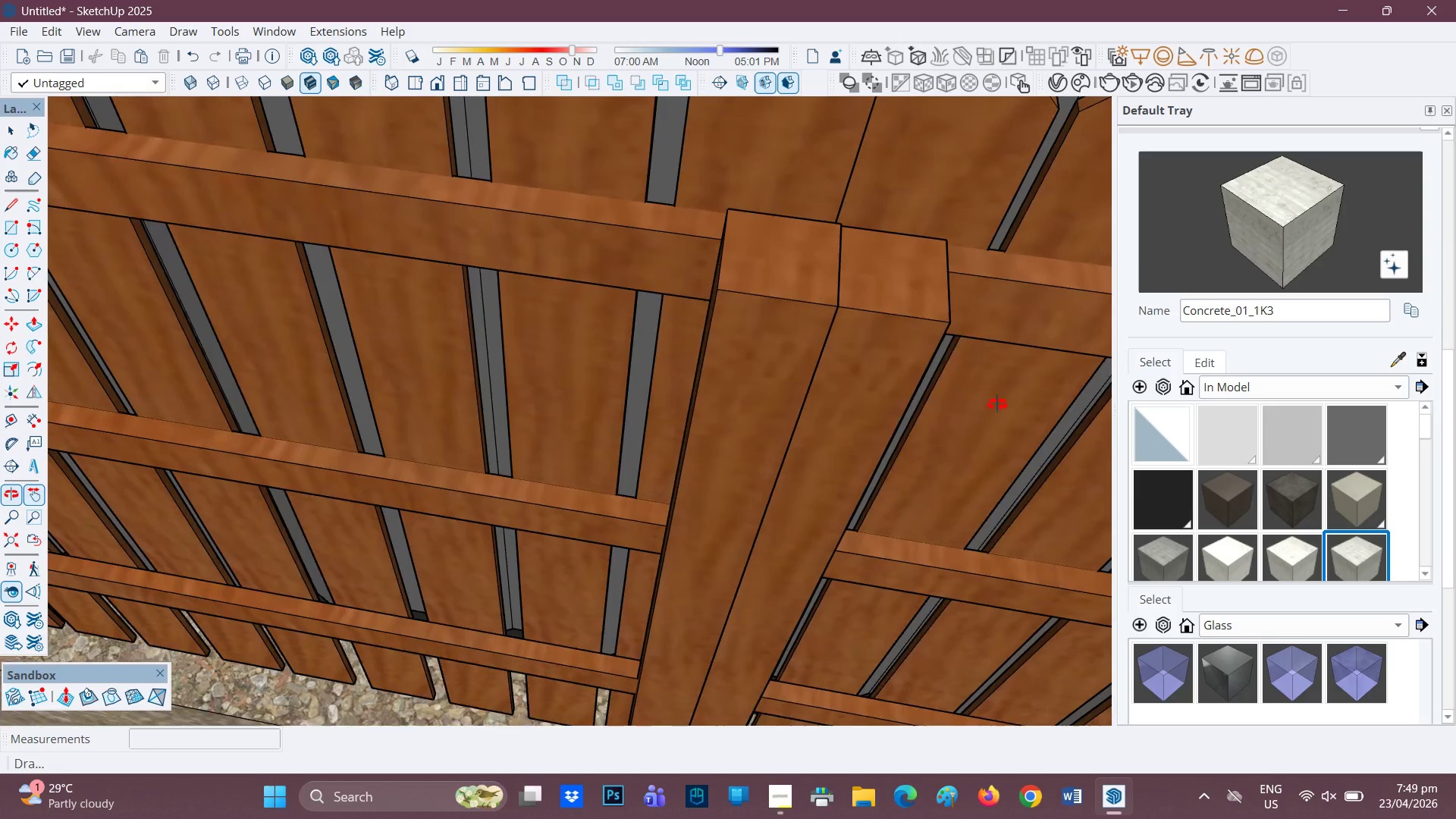 
left_click([810, 325])
 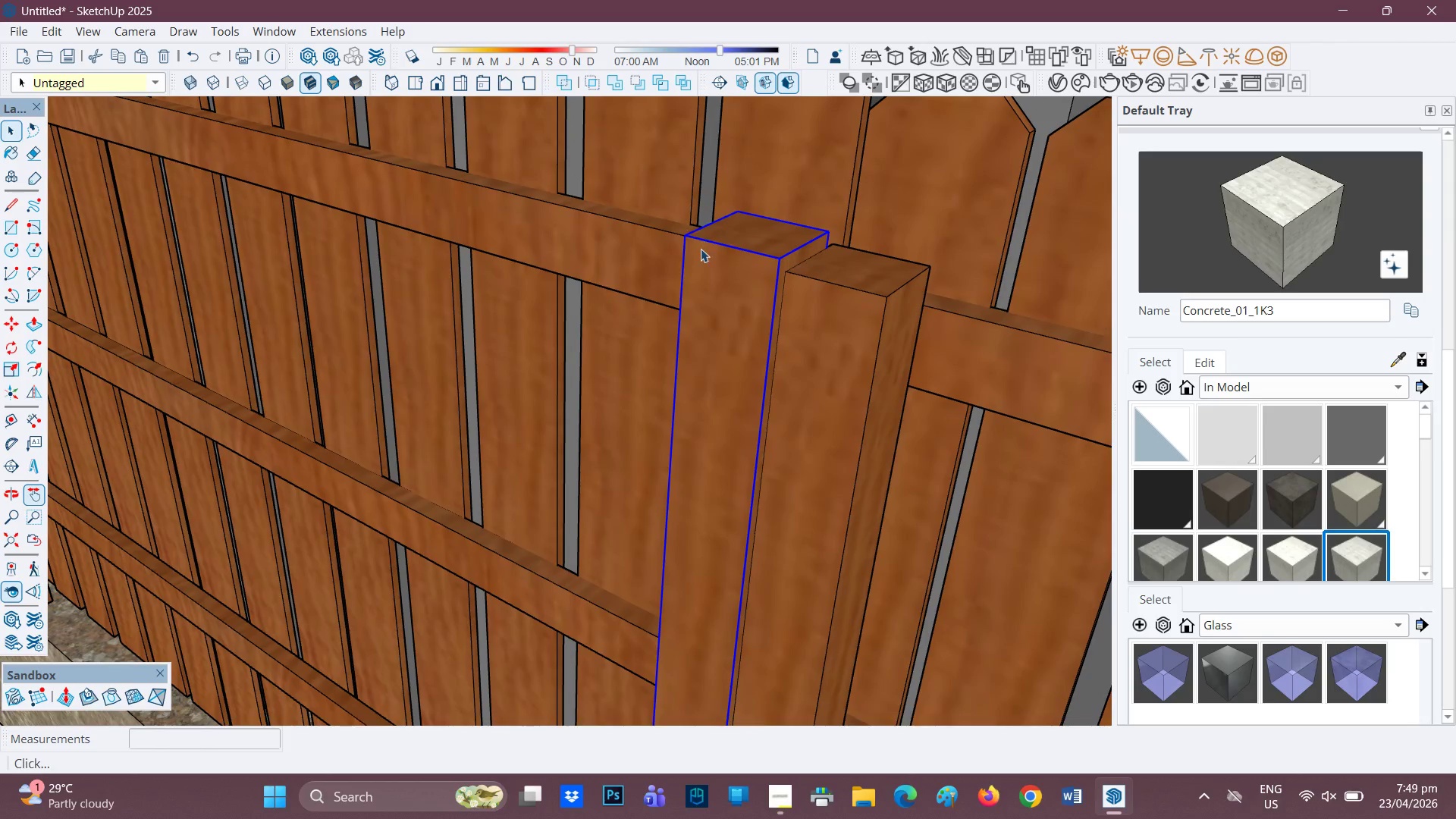 
scroll: coordinate [927, 369], scroll_direction: none, amount: 0.0
 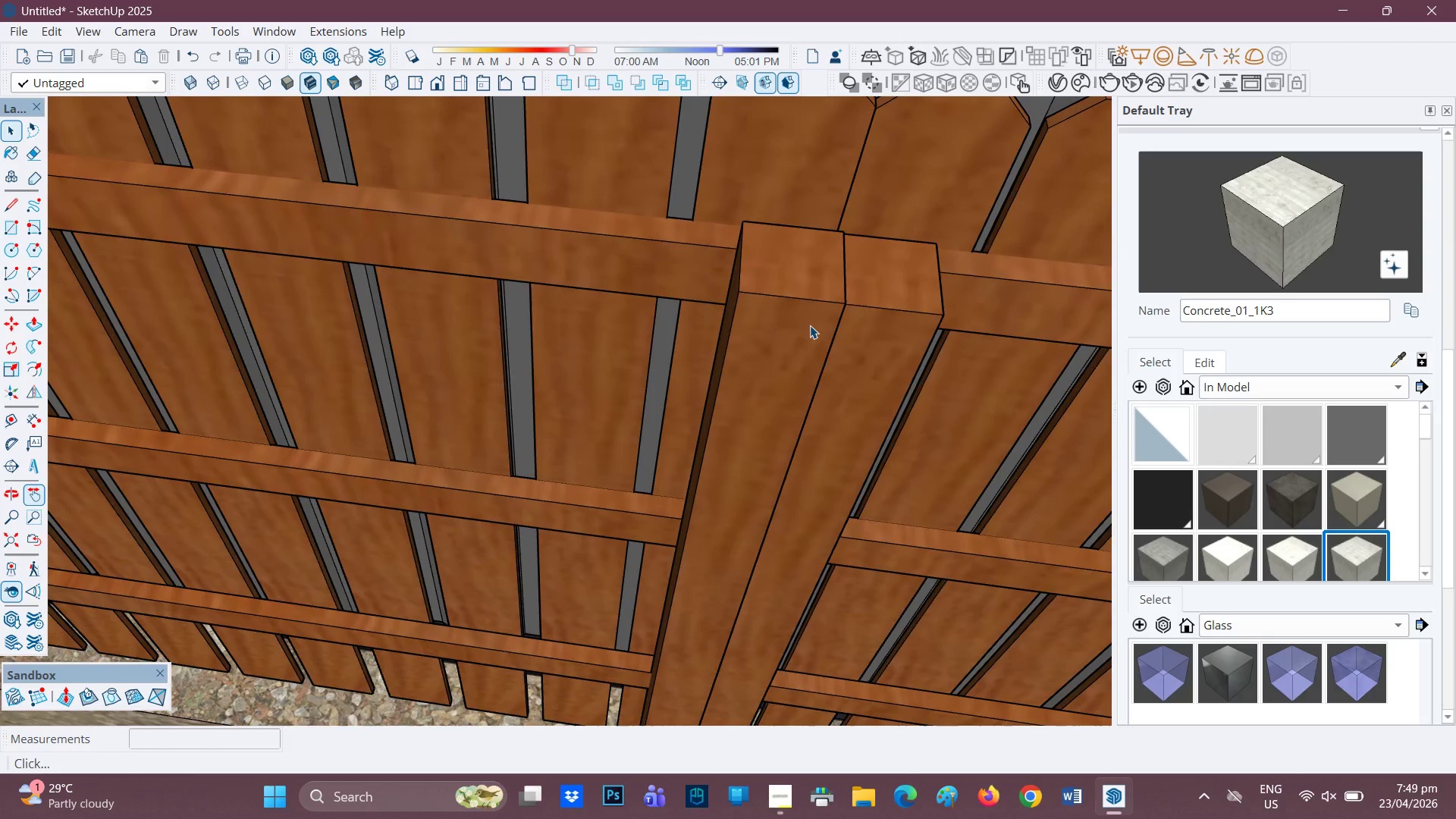 
key(M)
 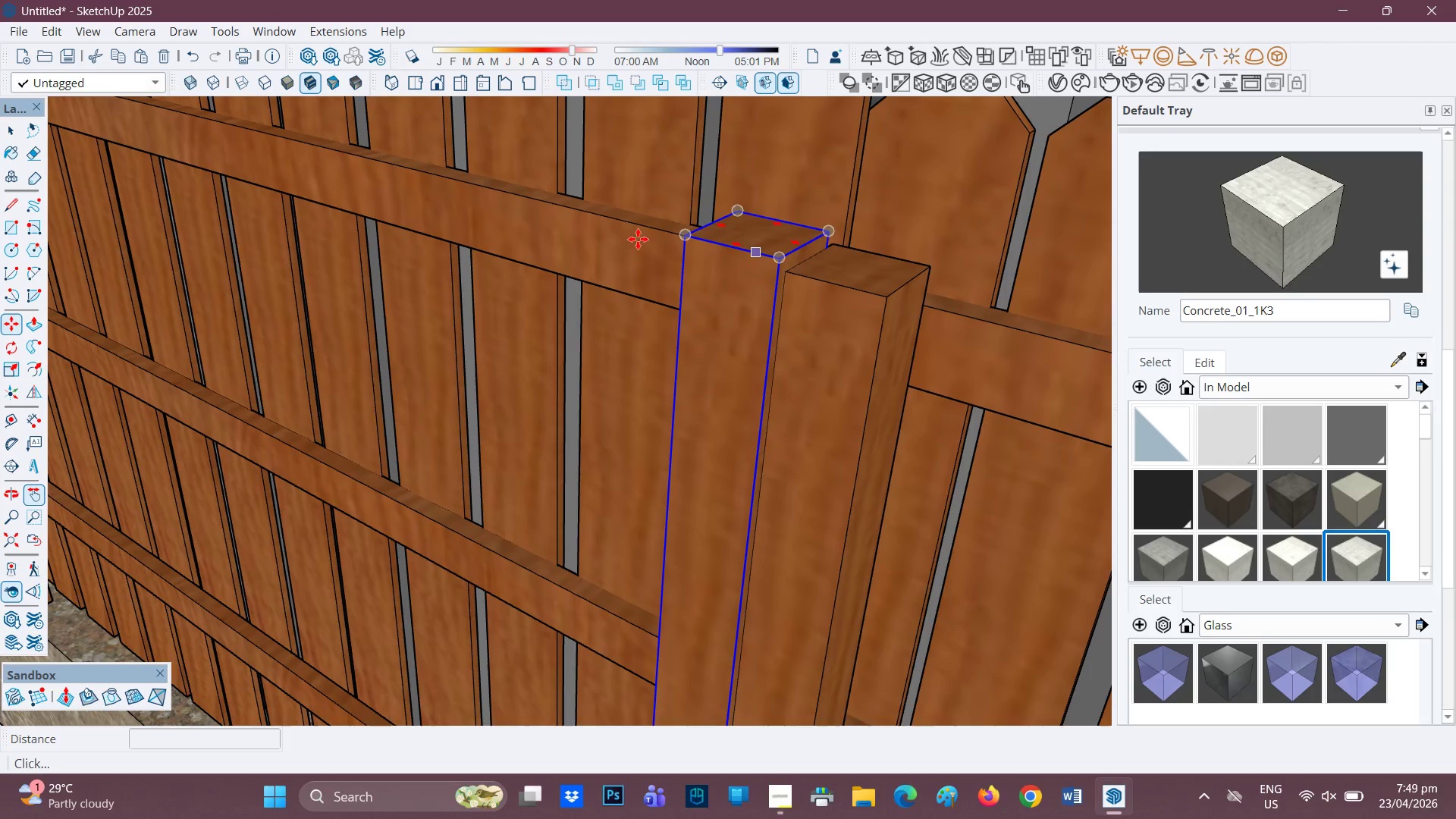 
scroll: coordinate [363, 409], scroll_direction: down, amount: 12.0
 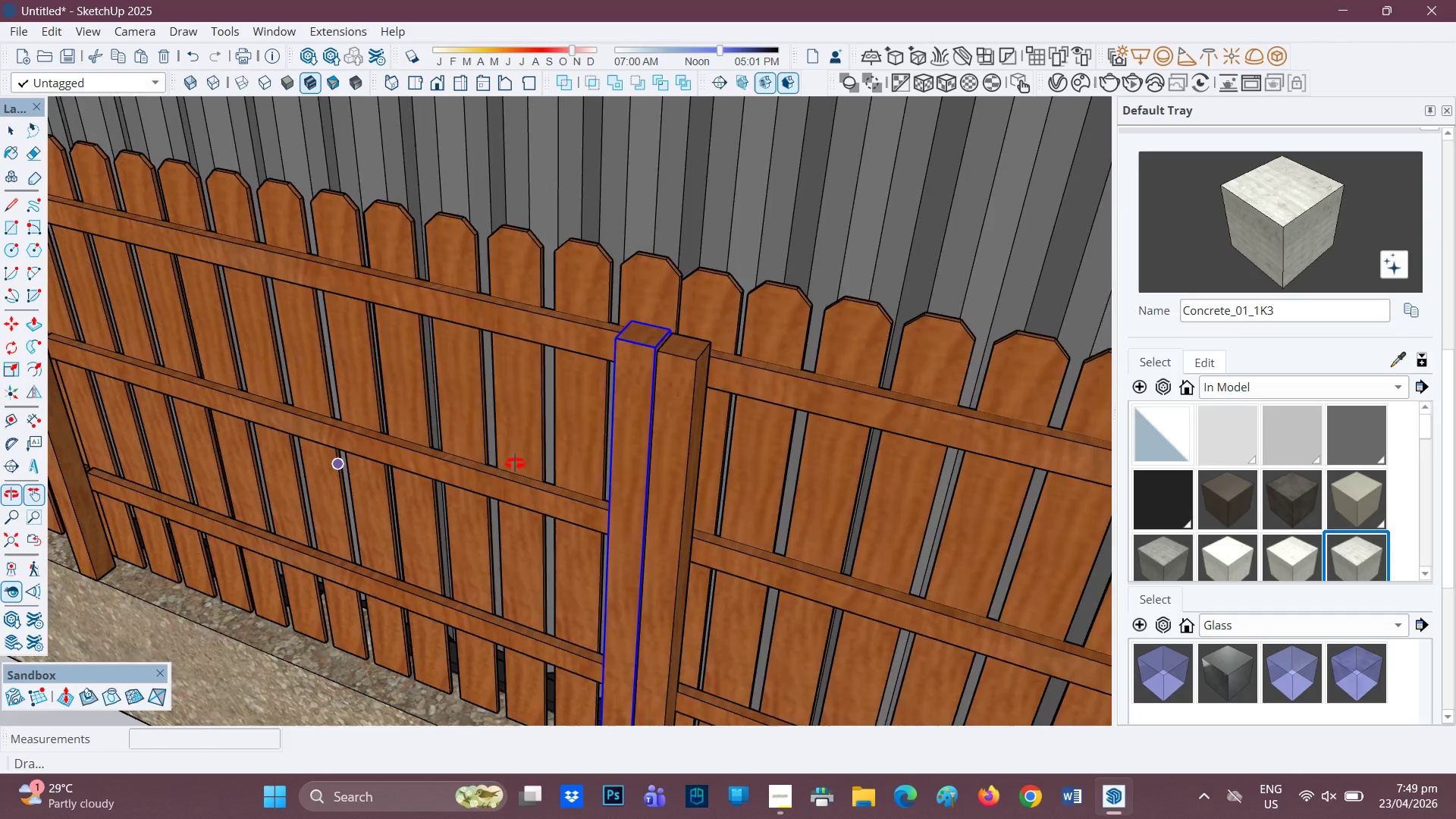 
key(Space)
 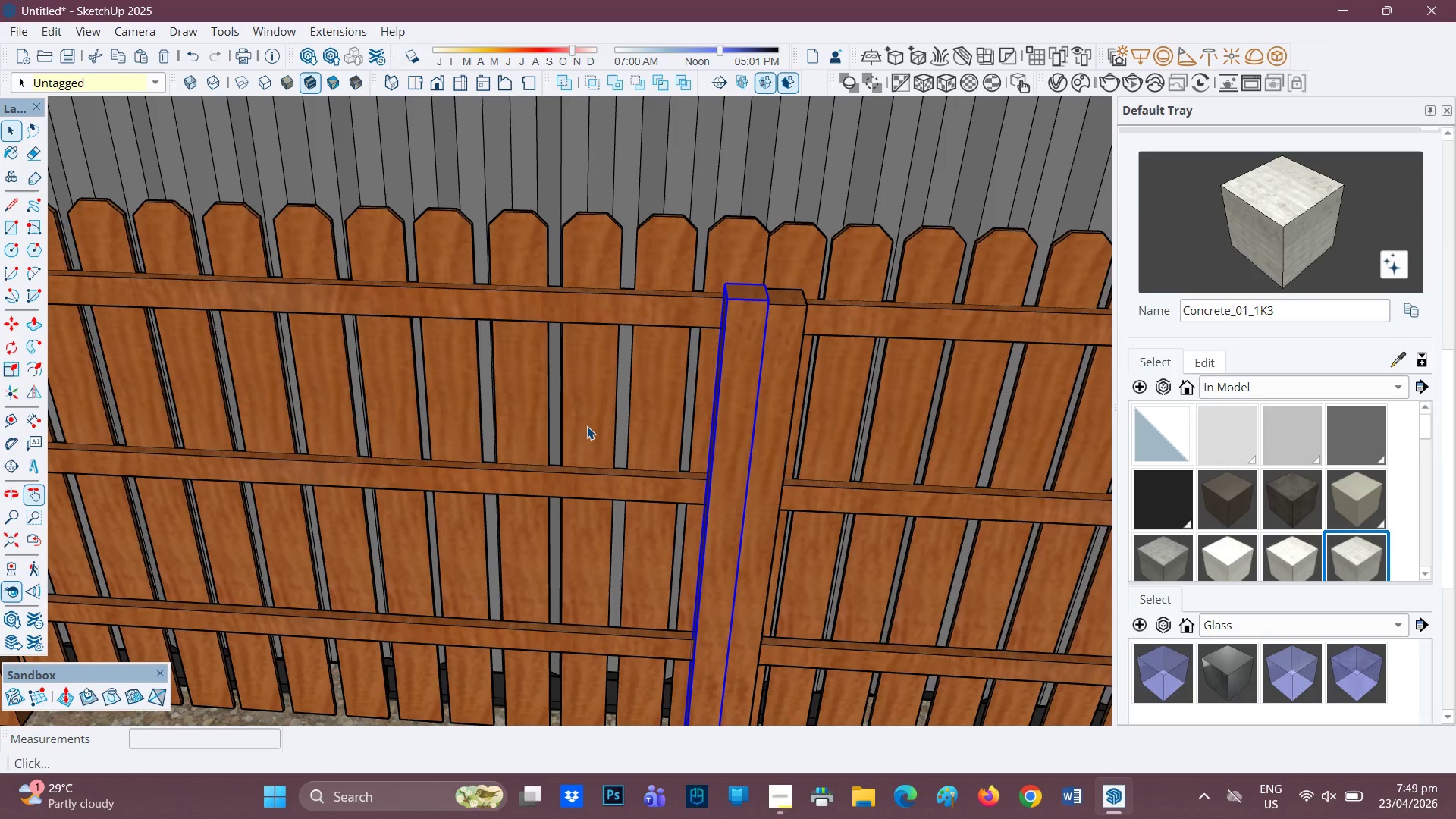 
double_click([587, 426])
 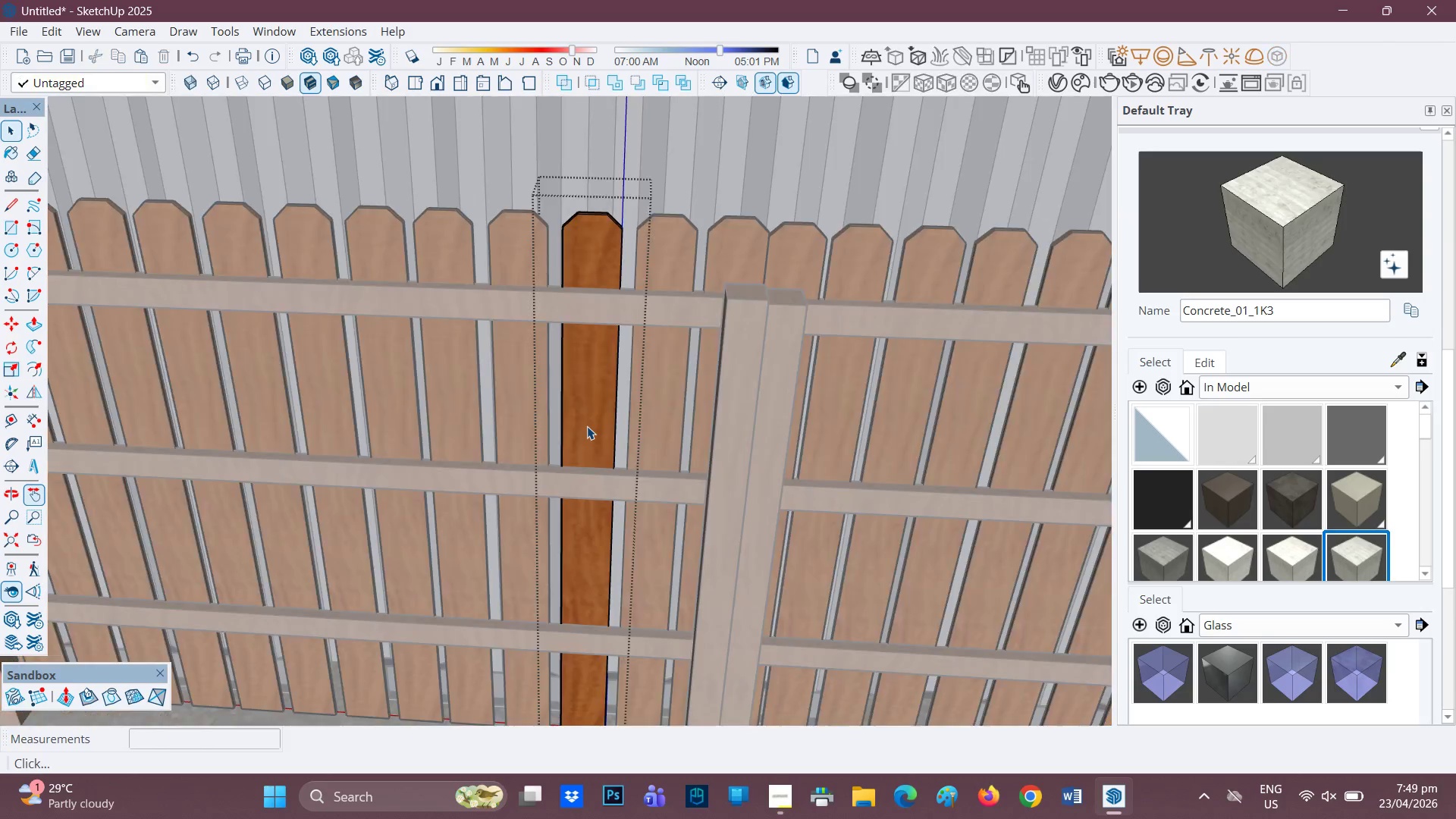 
triple_click([587, 426])
 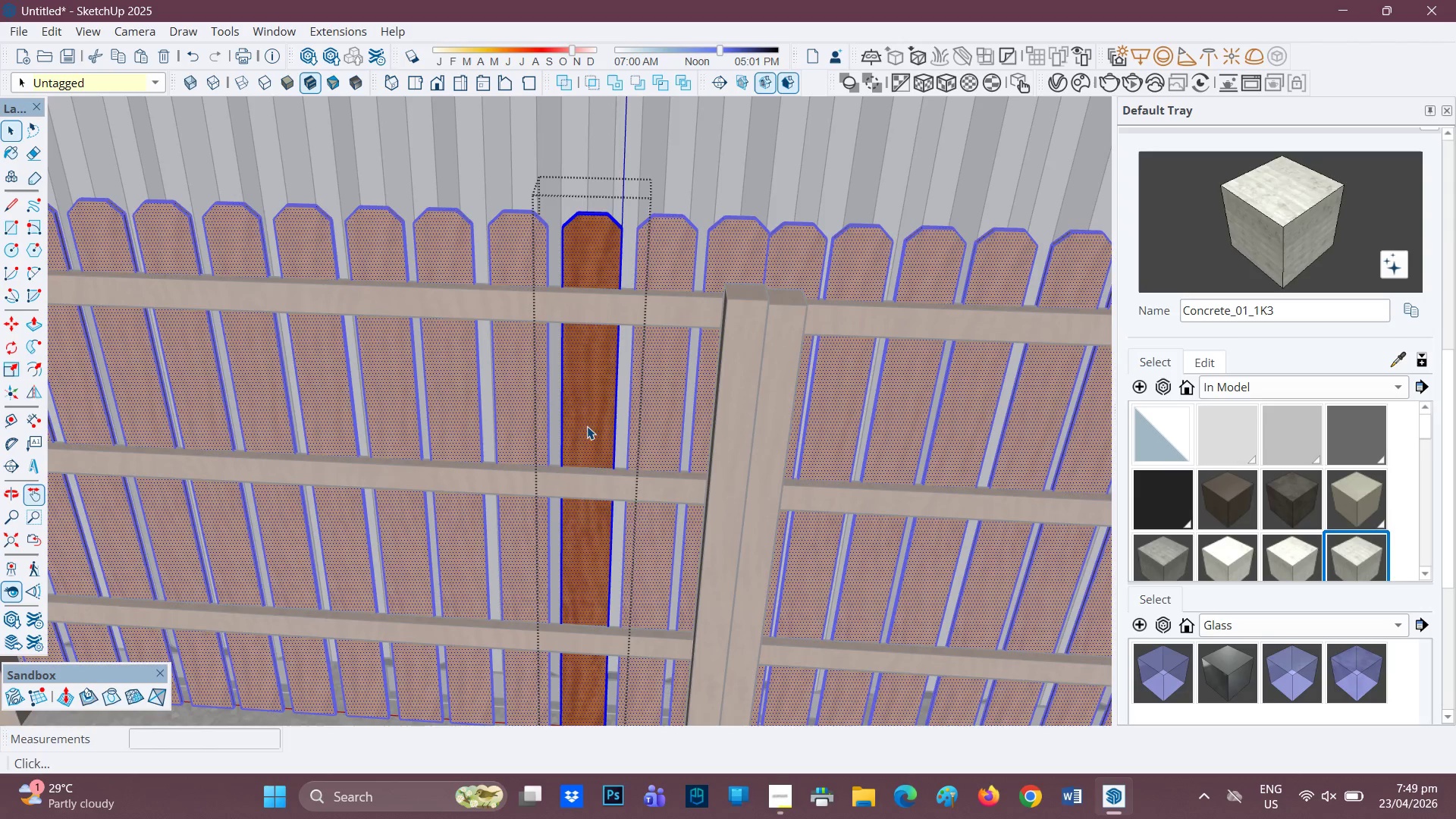 
left_click([699, 380])
 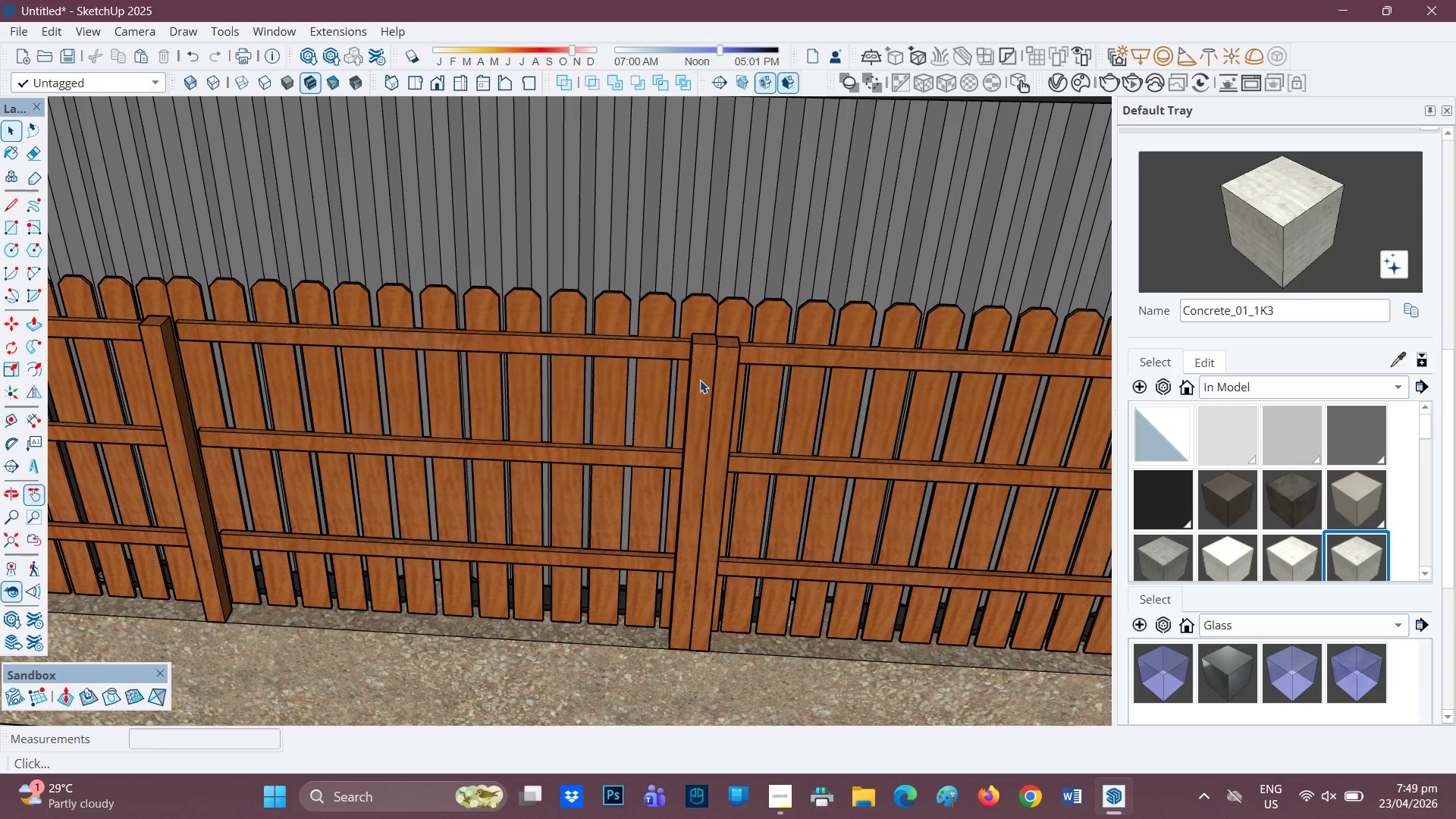 
scroll: coordinate [679, 396], scroll_direction: down, amount: 8.0
 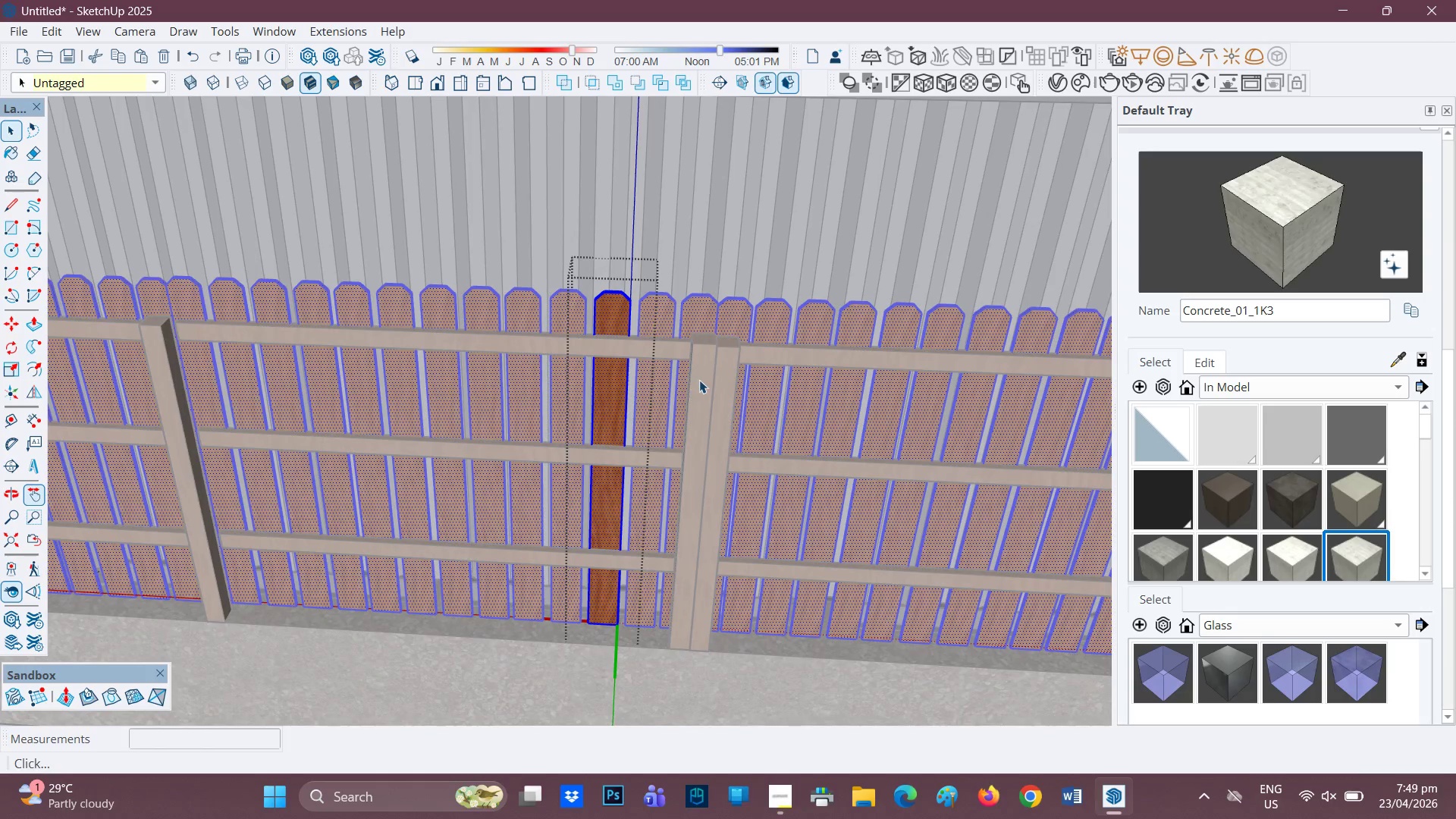 
left_click([629, 421])
 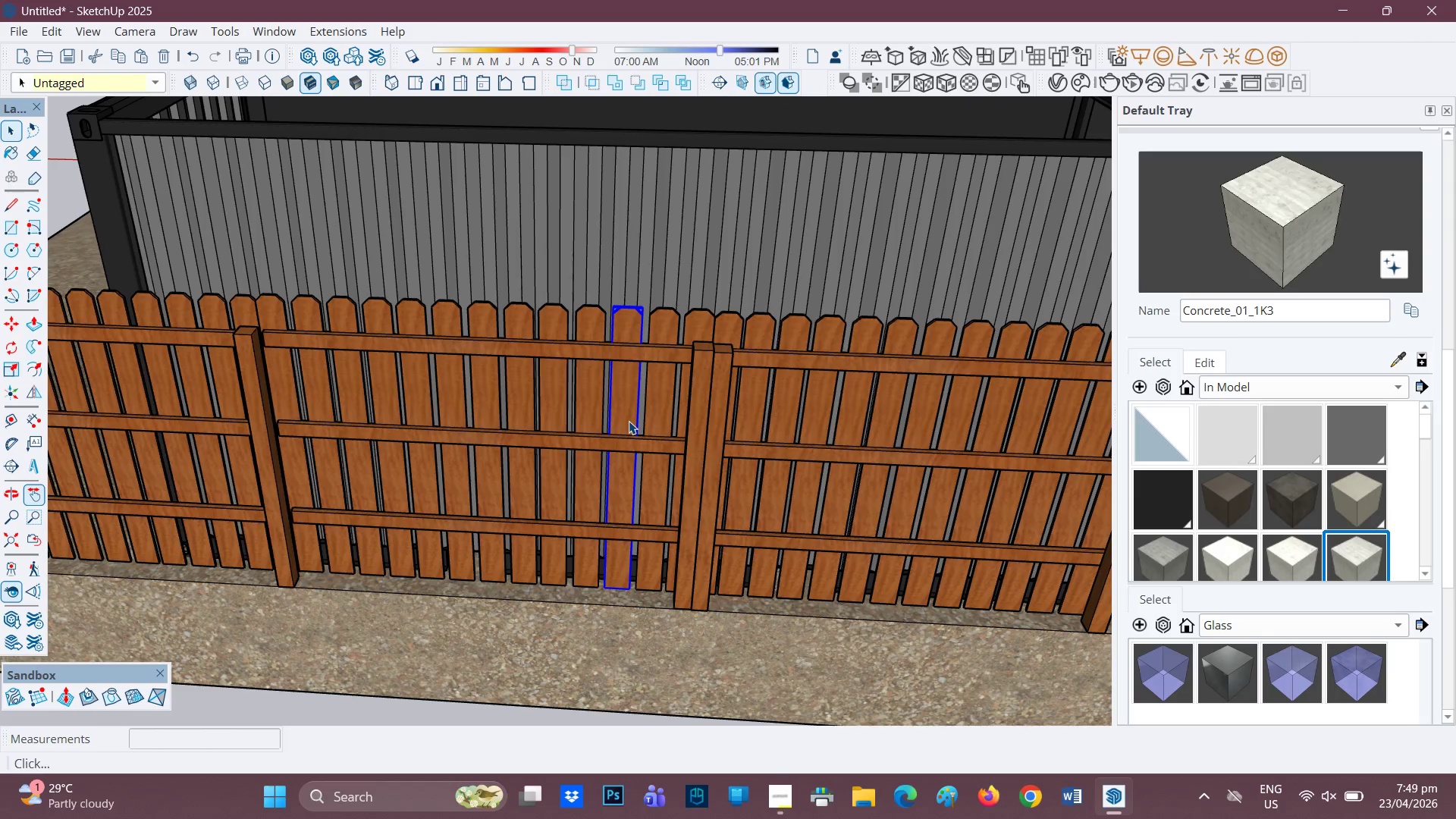 
scroll: coordinate [699, 380], scroll_direction: down, amount: 3.0
 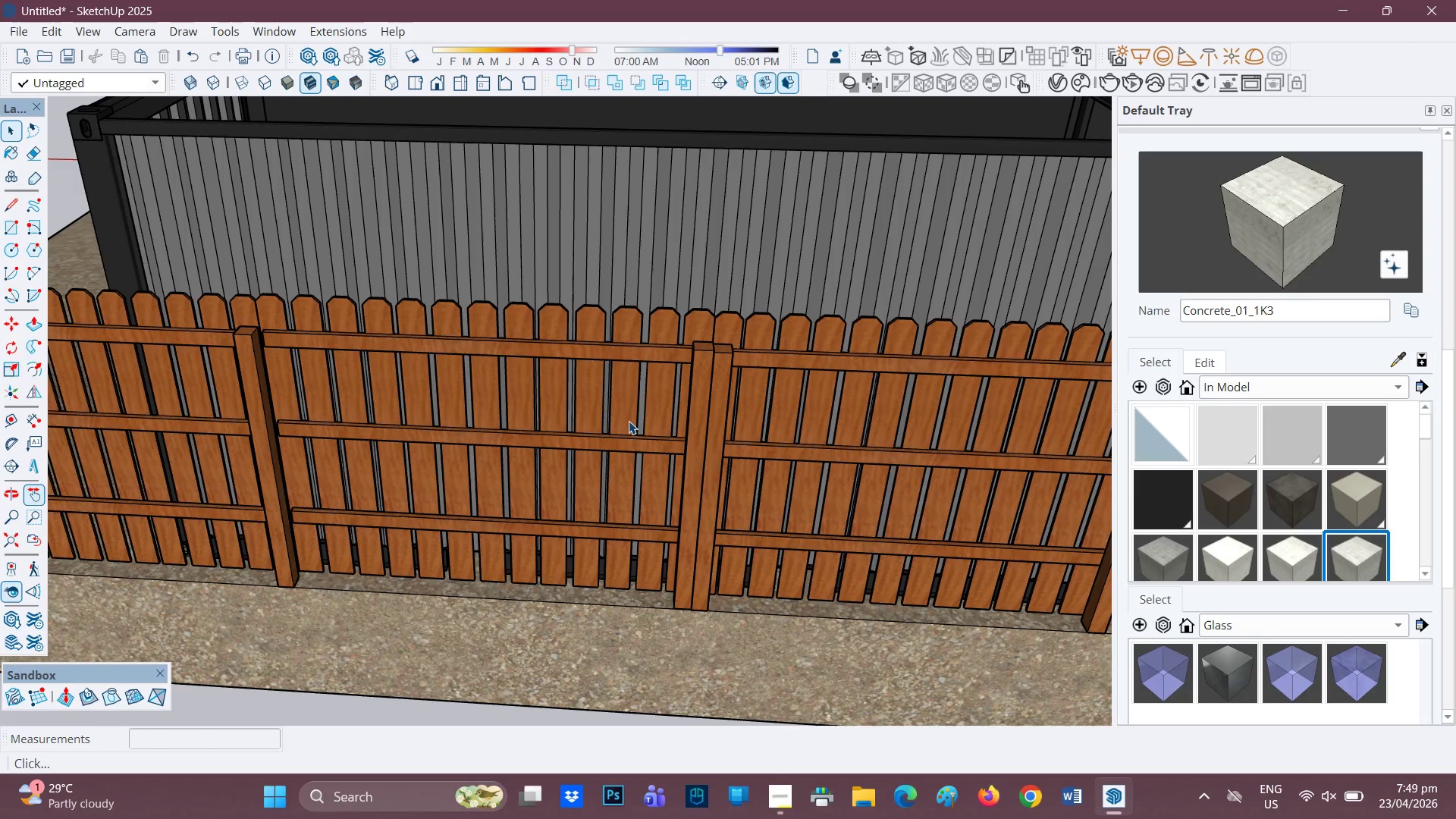 
key(Control+ControlLeft)
 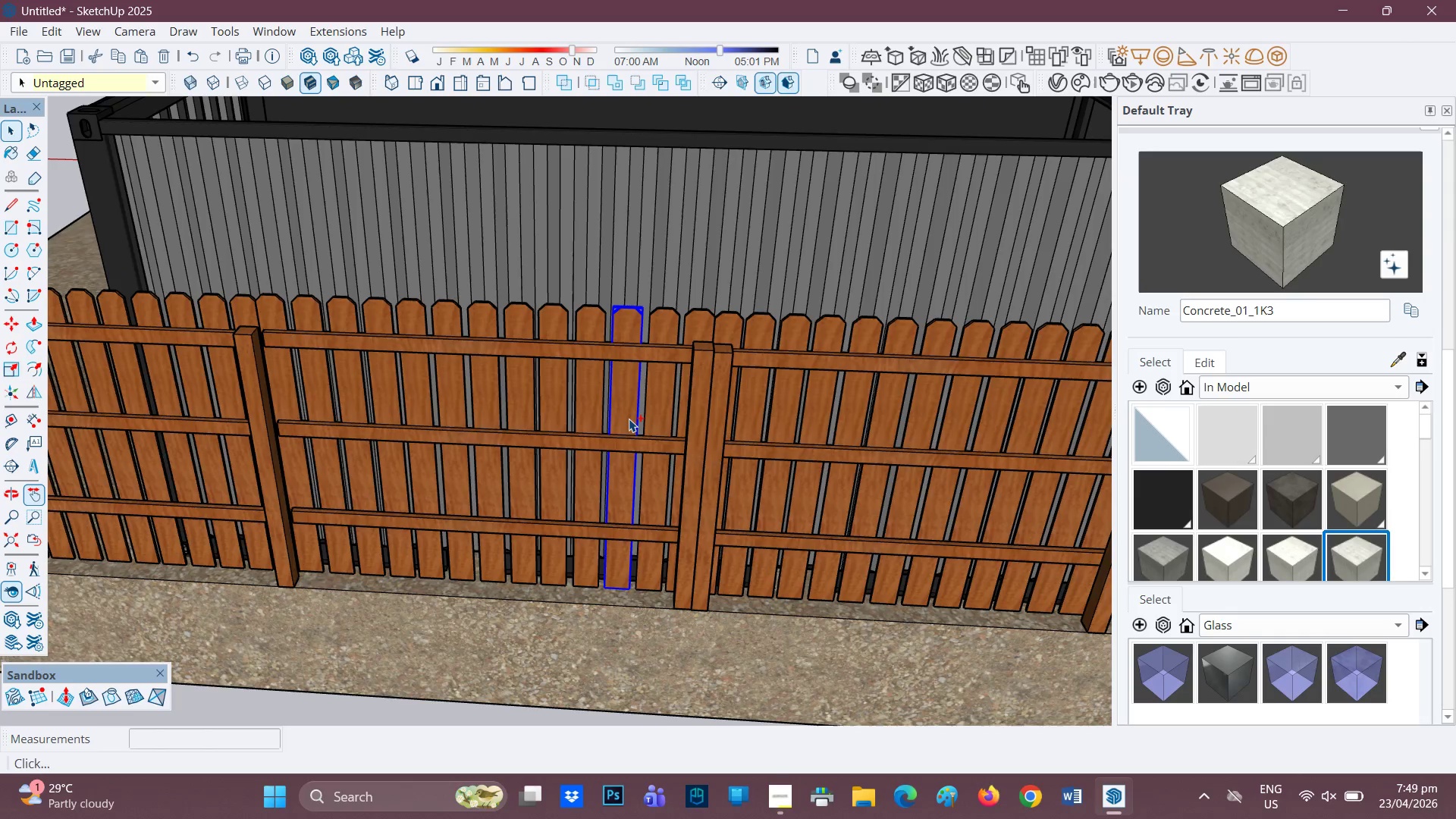 
key(Control+Z)
 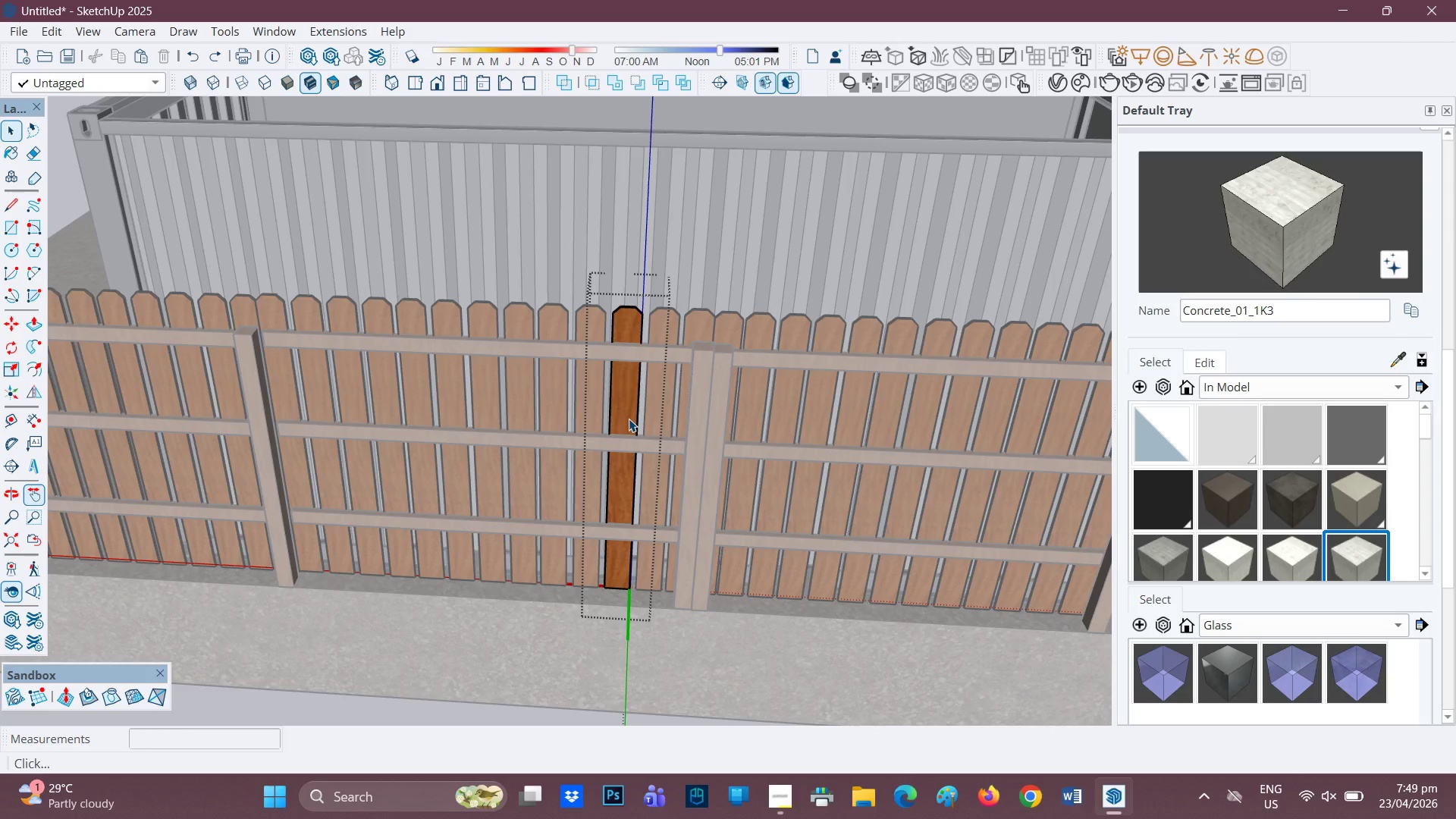 
key(Control+ControlLeft)
 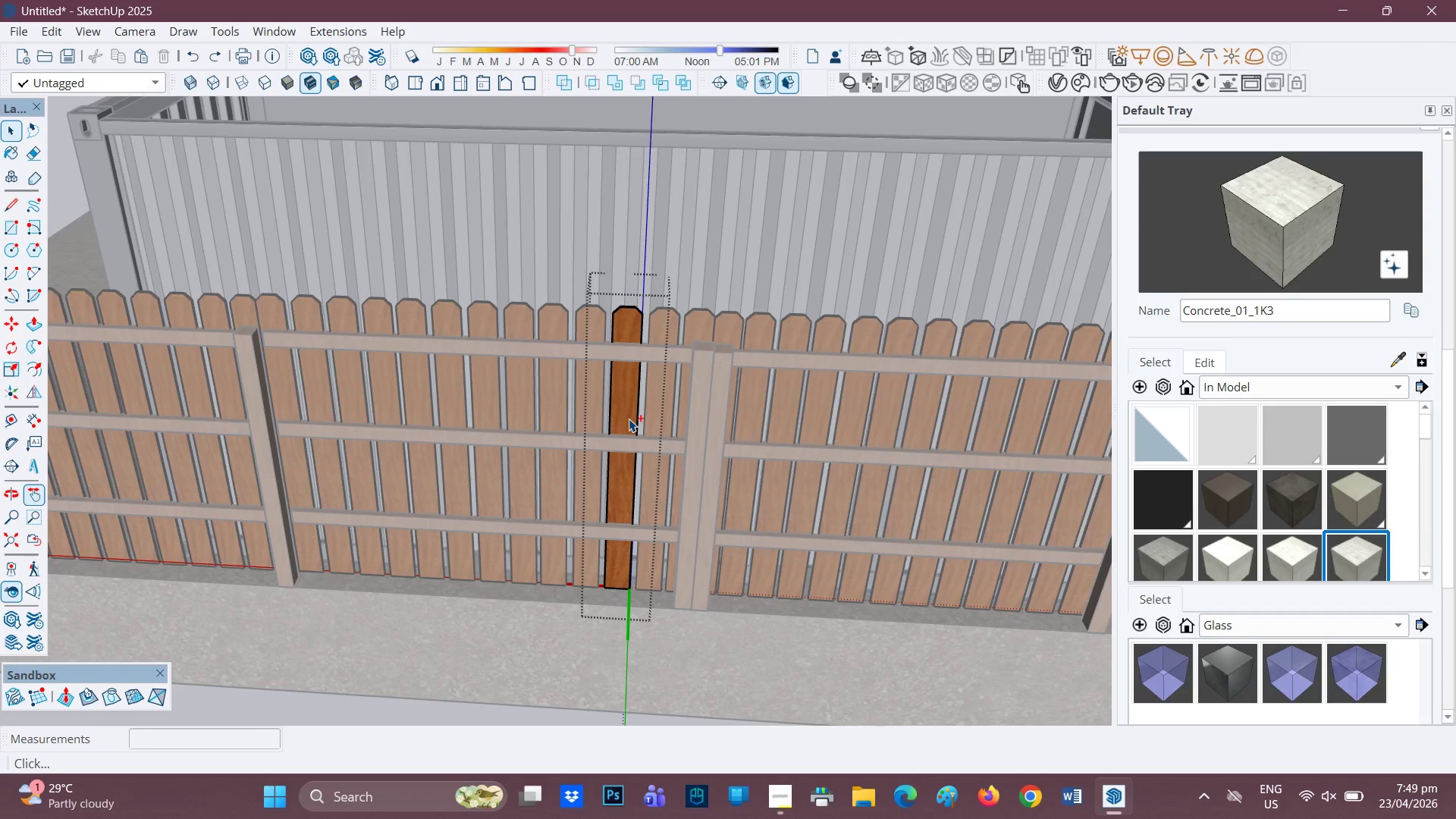 
key(Control+Z)
 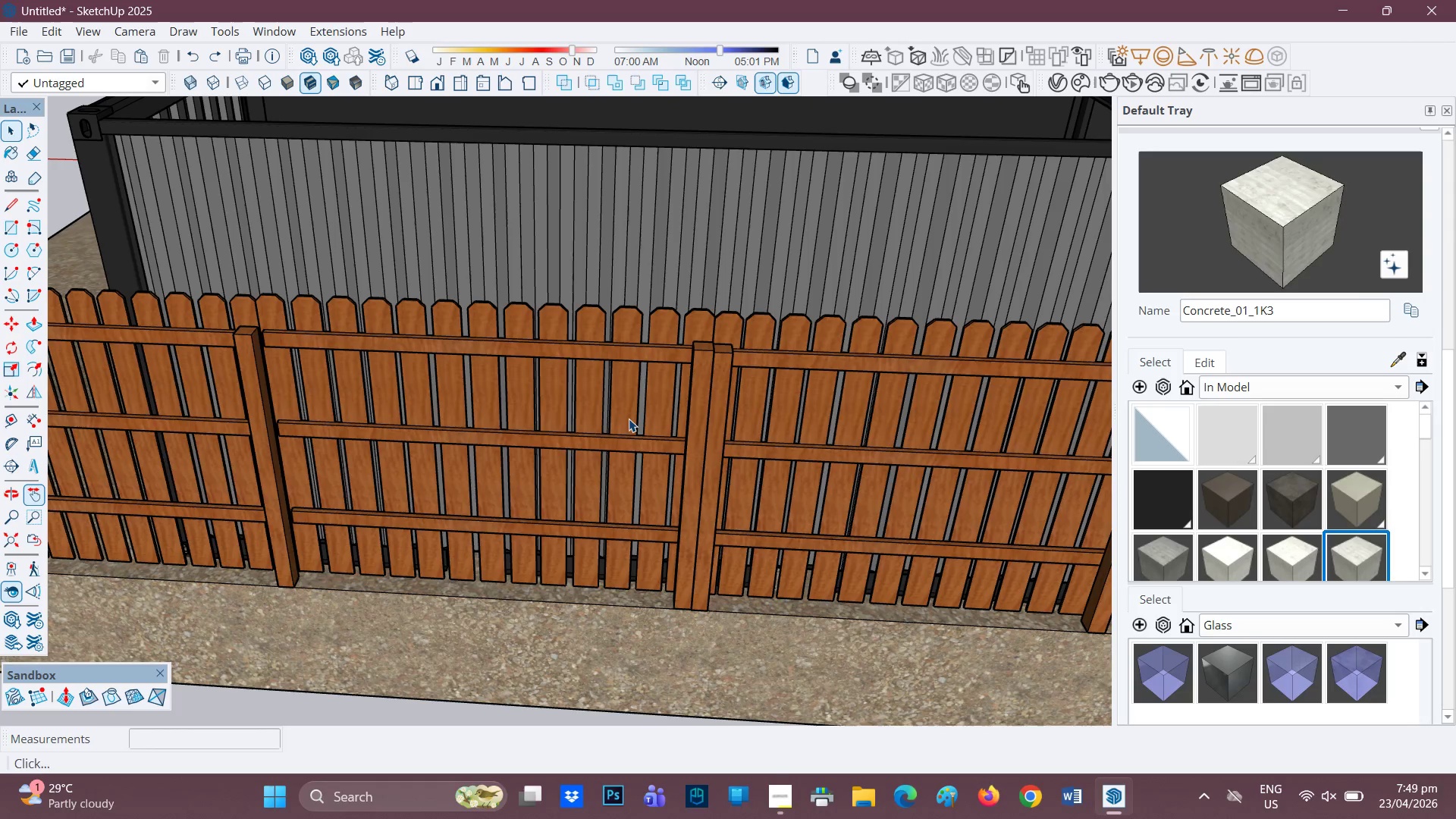 
key(Control+ControlLeft)
 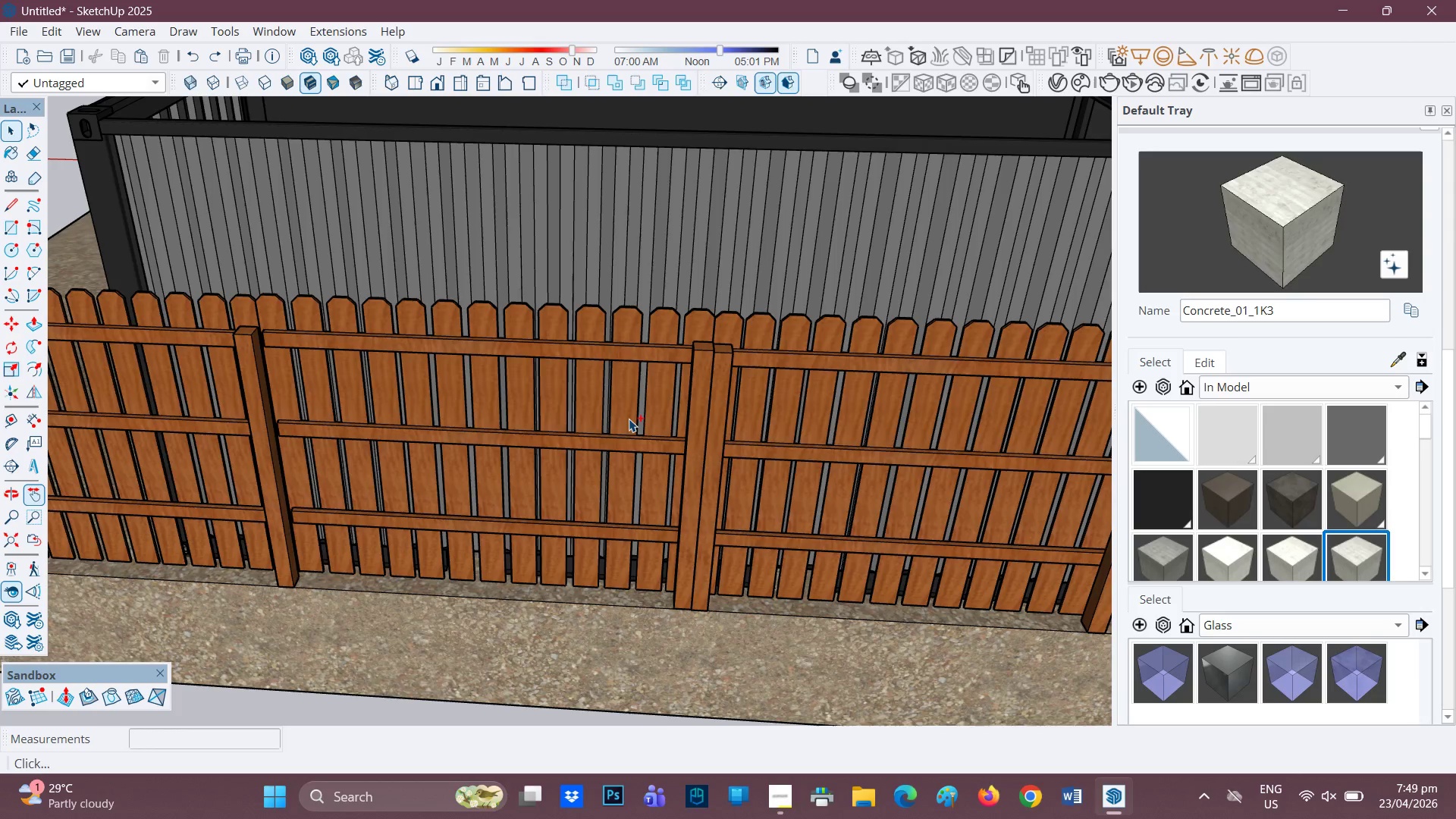 
key(Control+Z)
 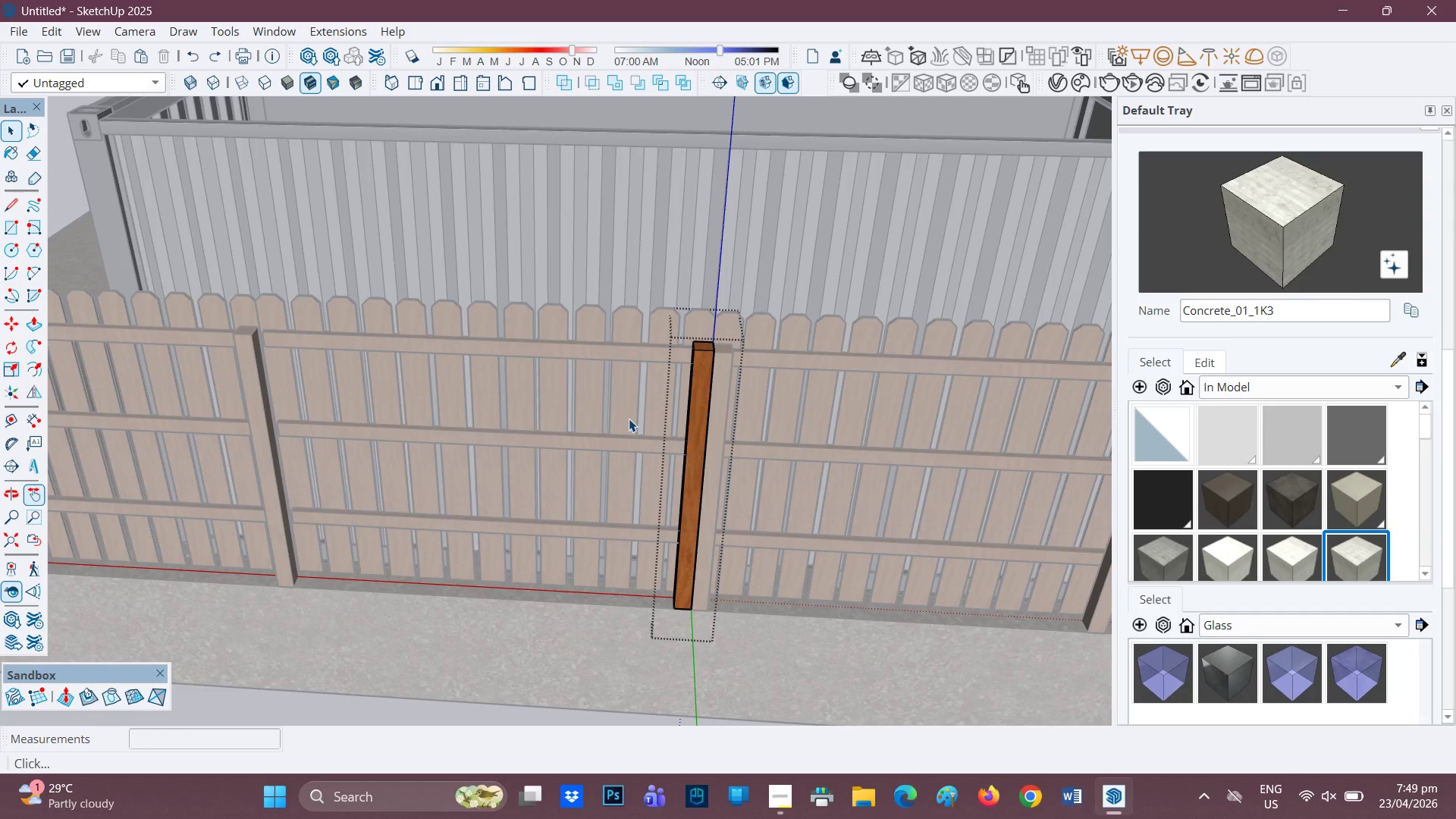 
type(ZZ)
 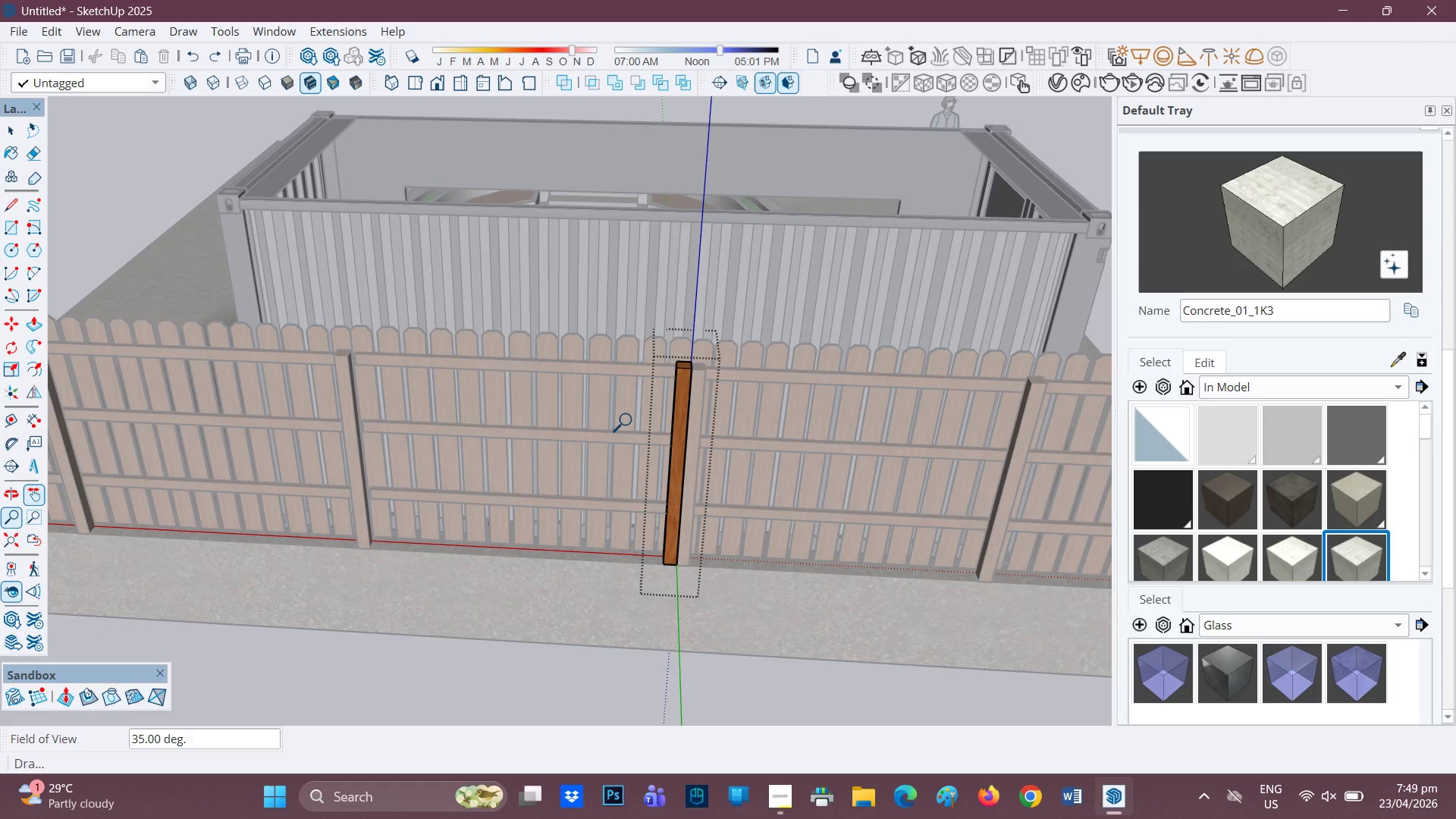 
scroll: coordinate [629, 419], scroll_direction: down, amount: 3.0
 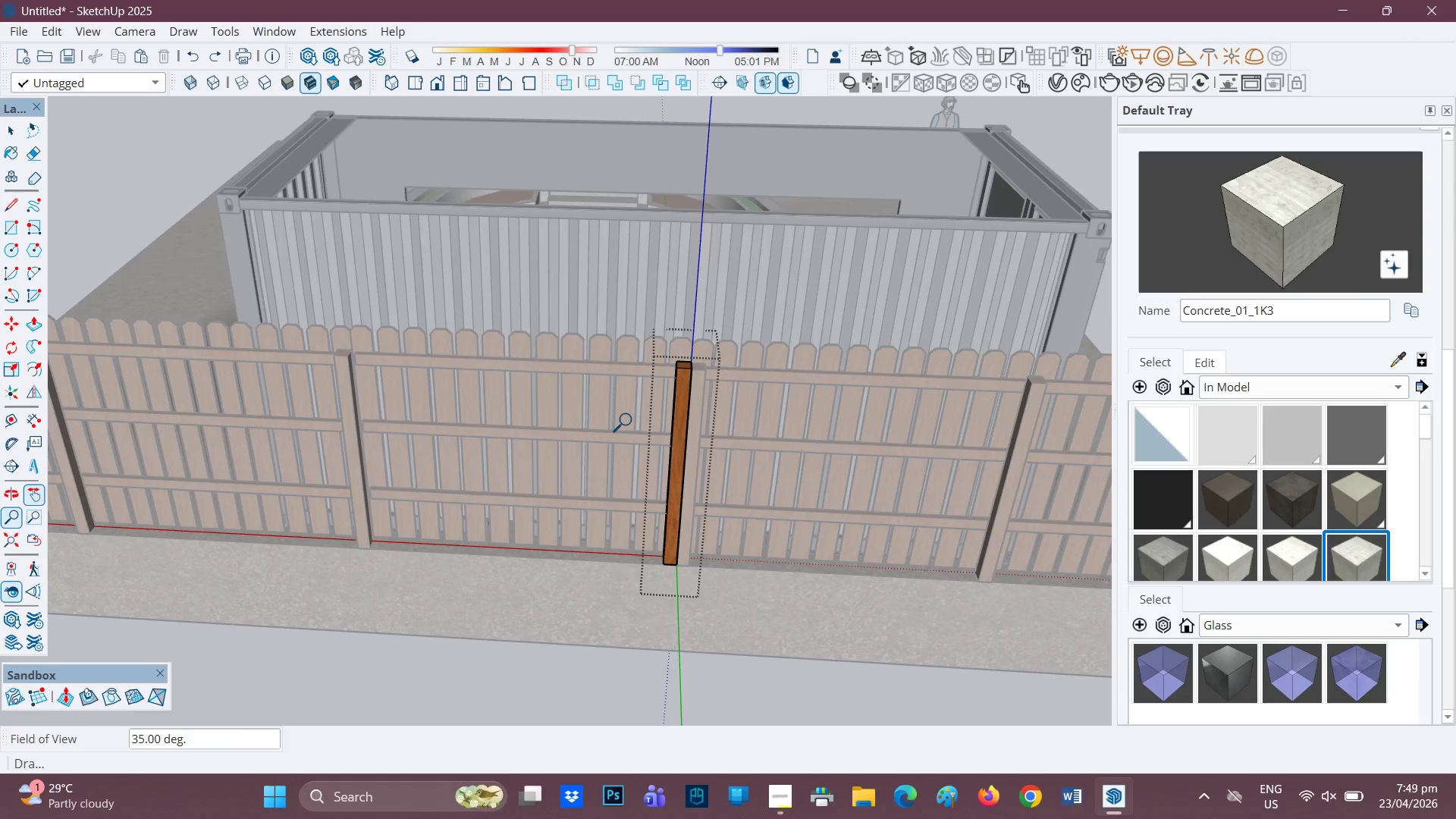 
key(Control+ControlLeft)
 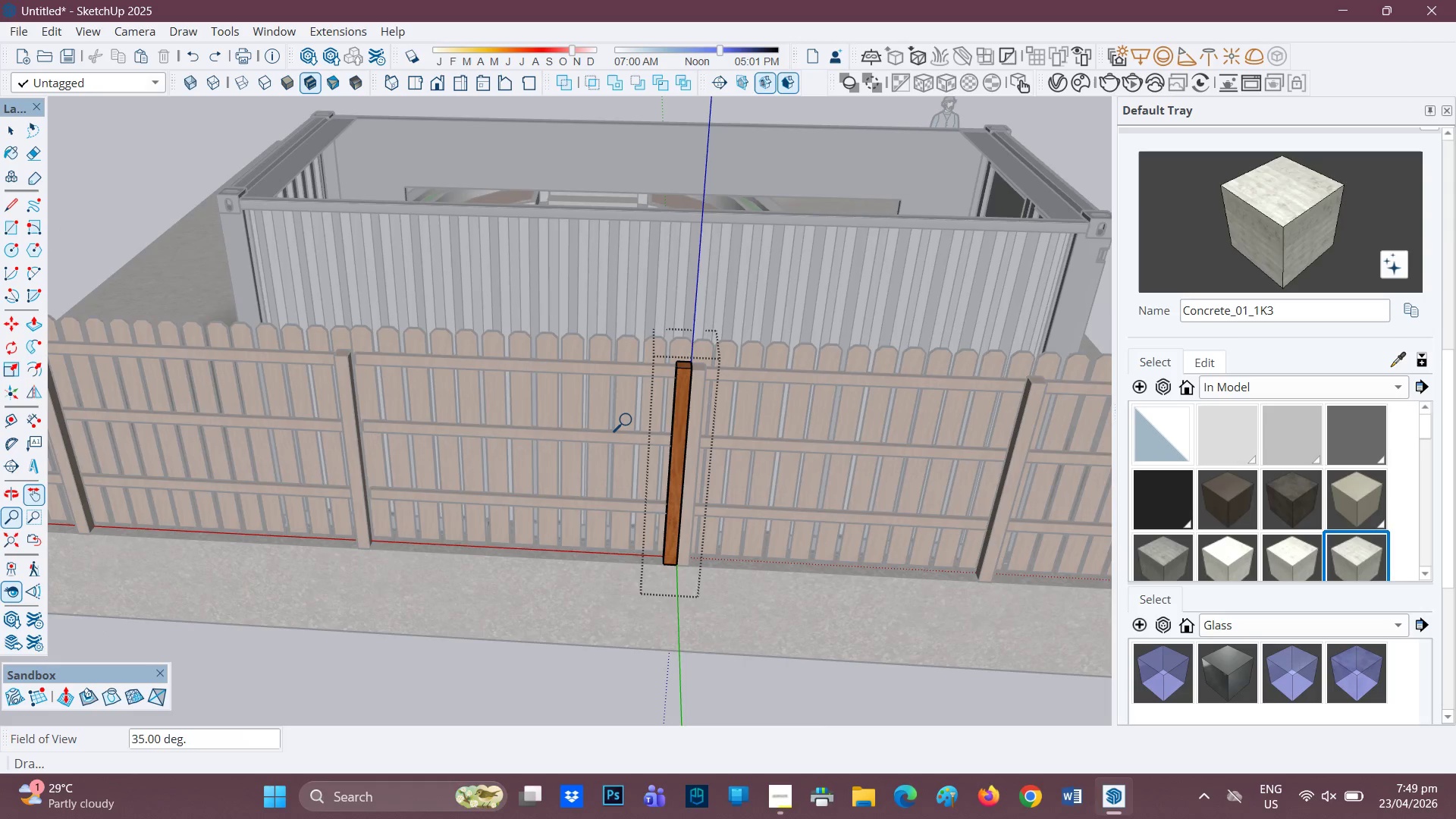 
key(Control+Z)
 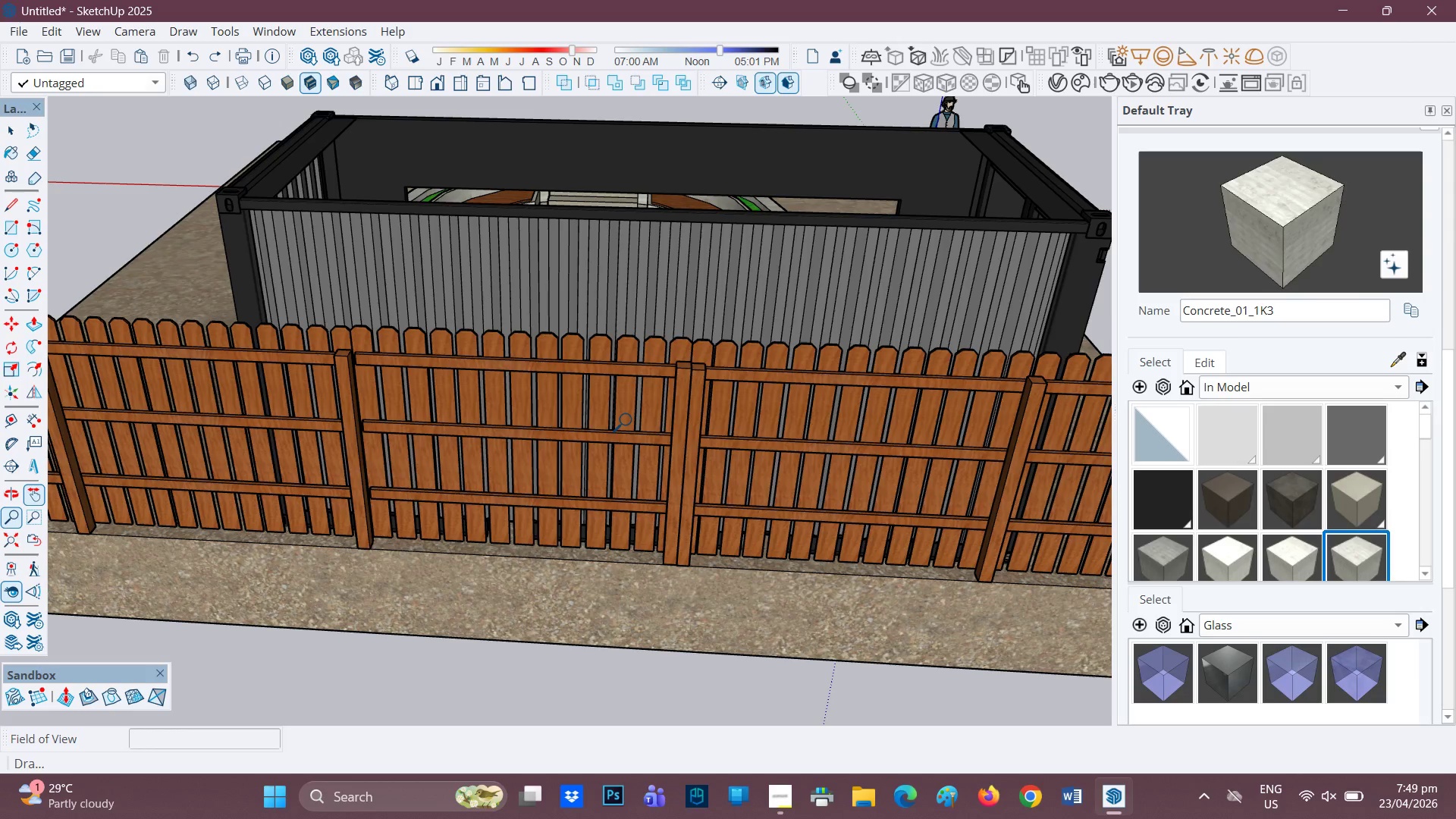 
key(Control+ControlLeft)
 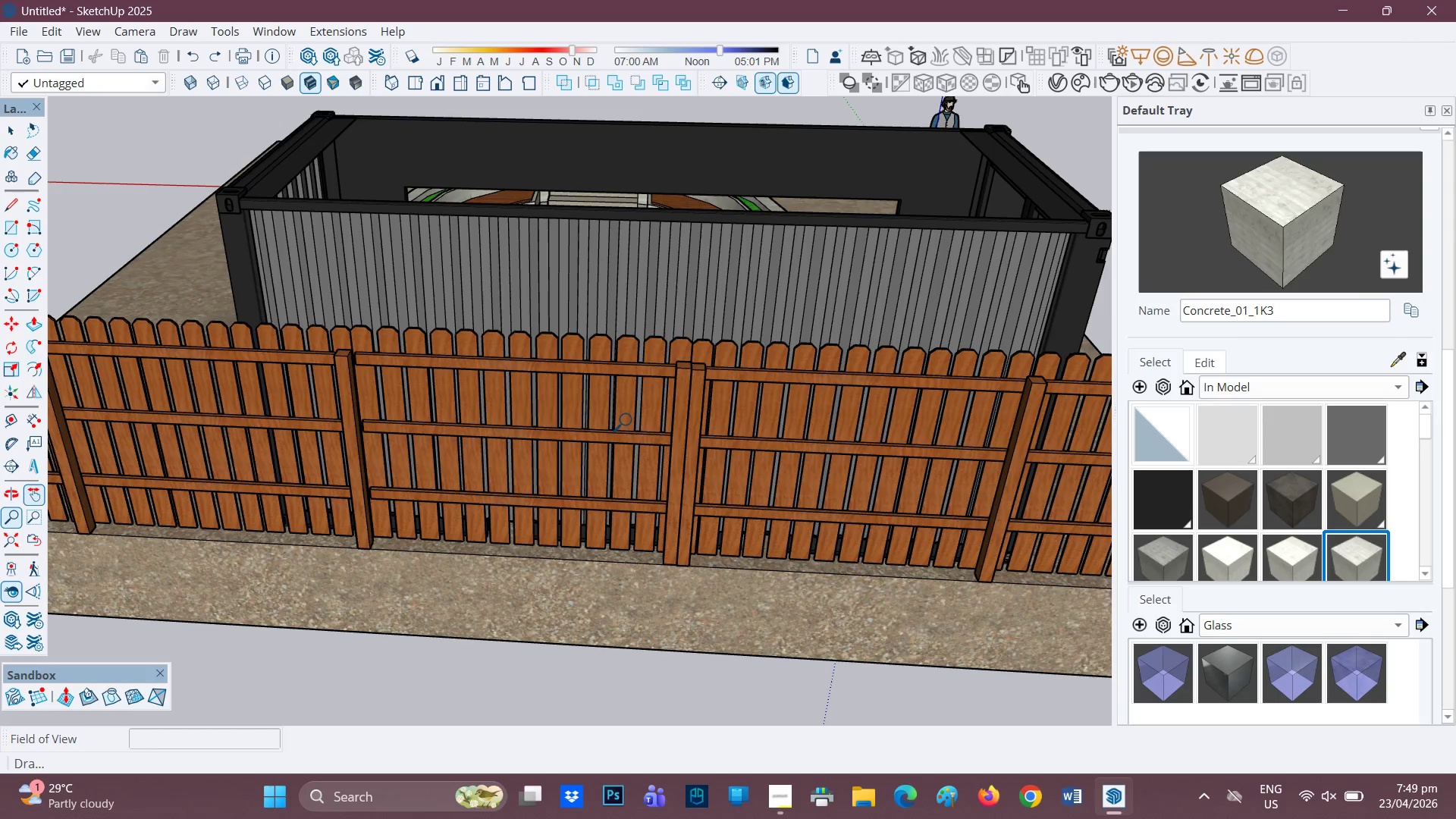 
key(Control+Z)
 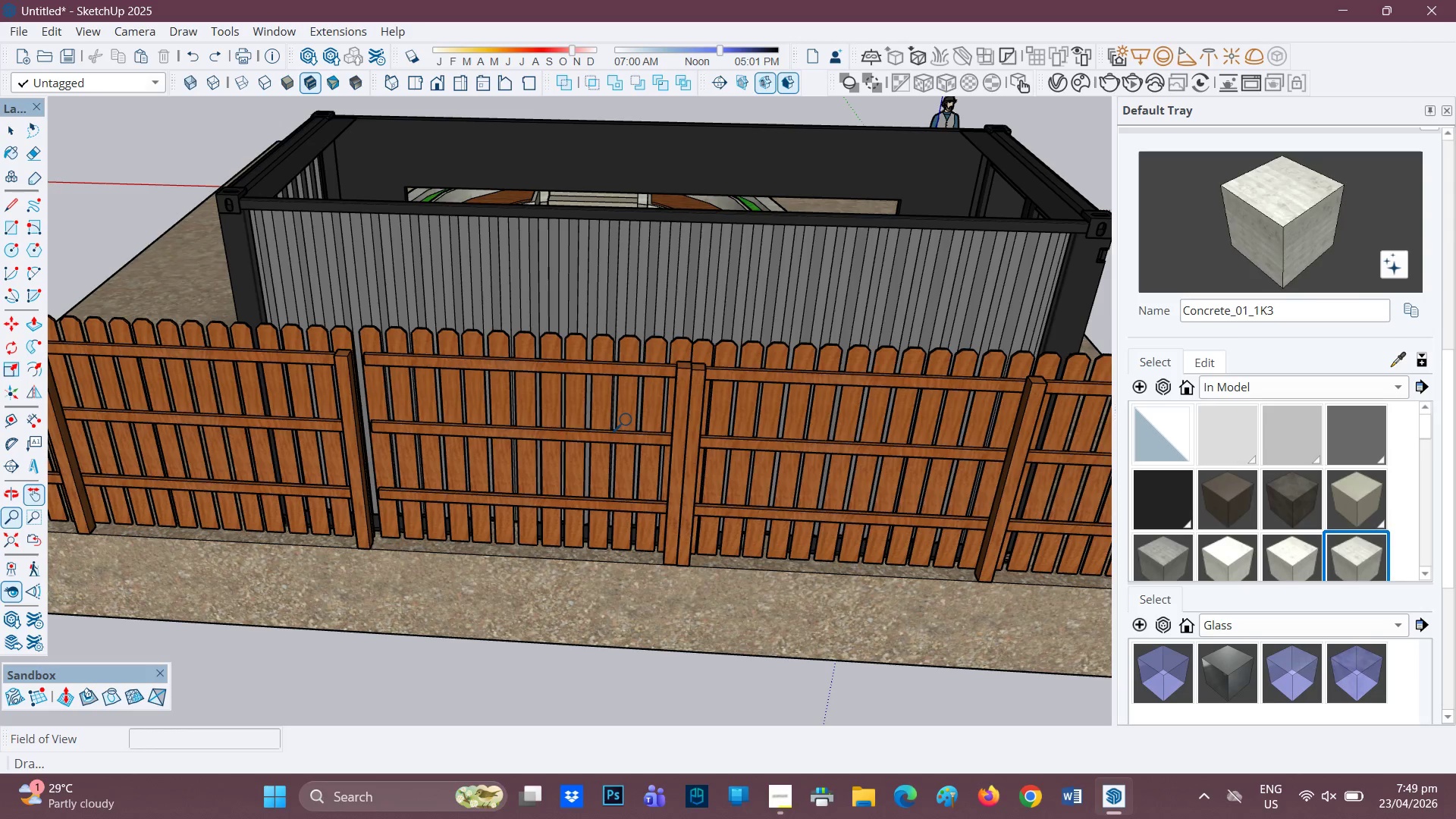 
key(Control+ControlLeft)
 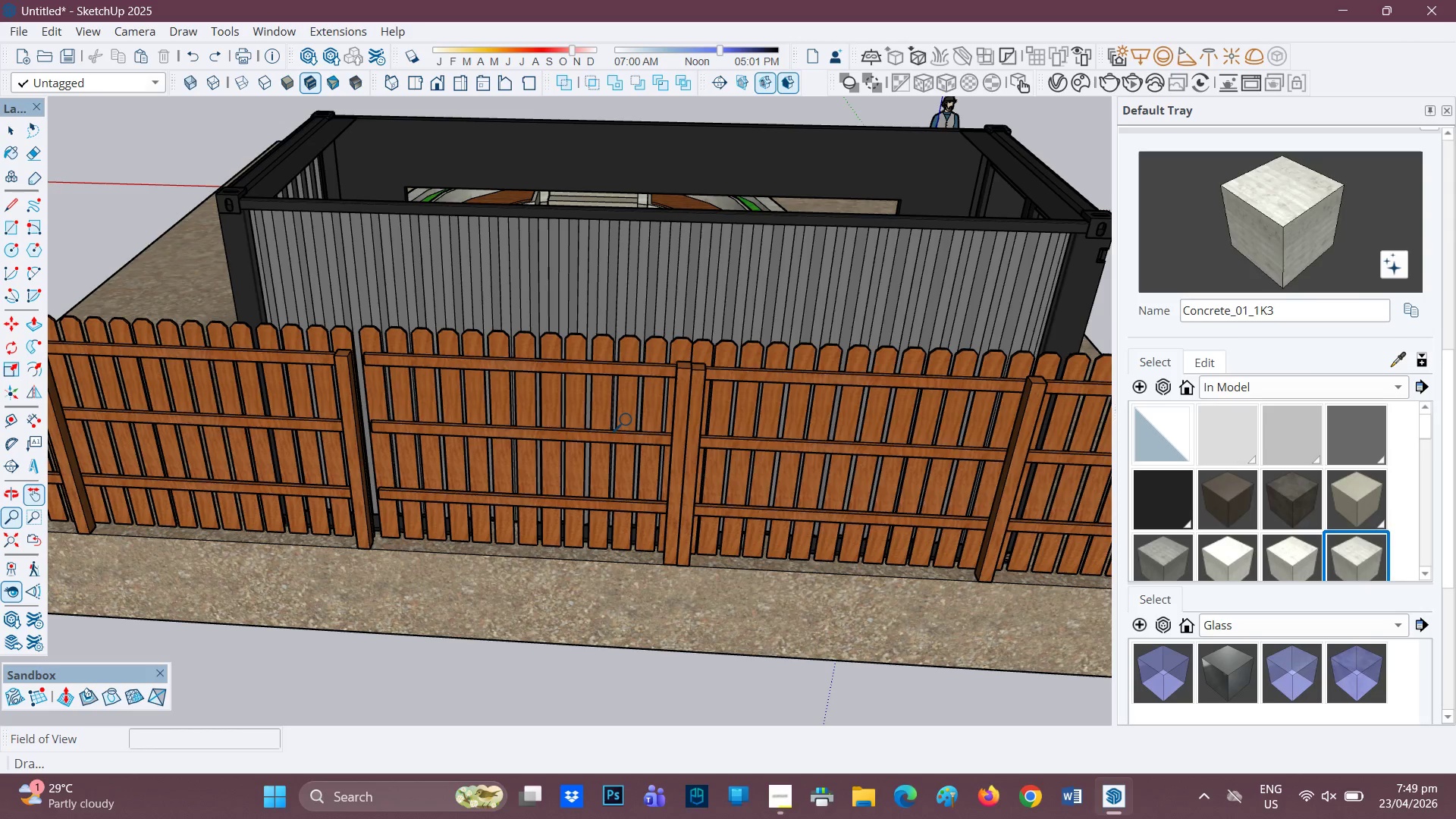 
key(Control+Z)
 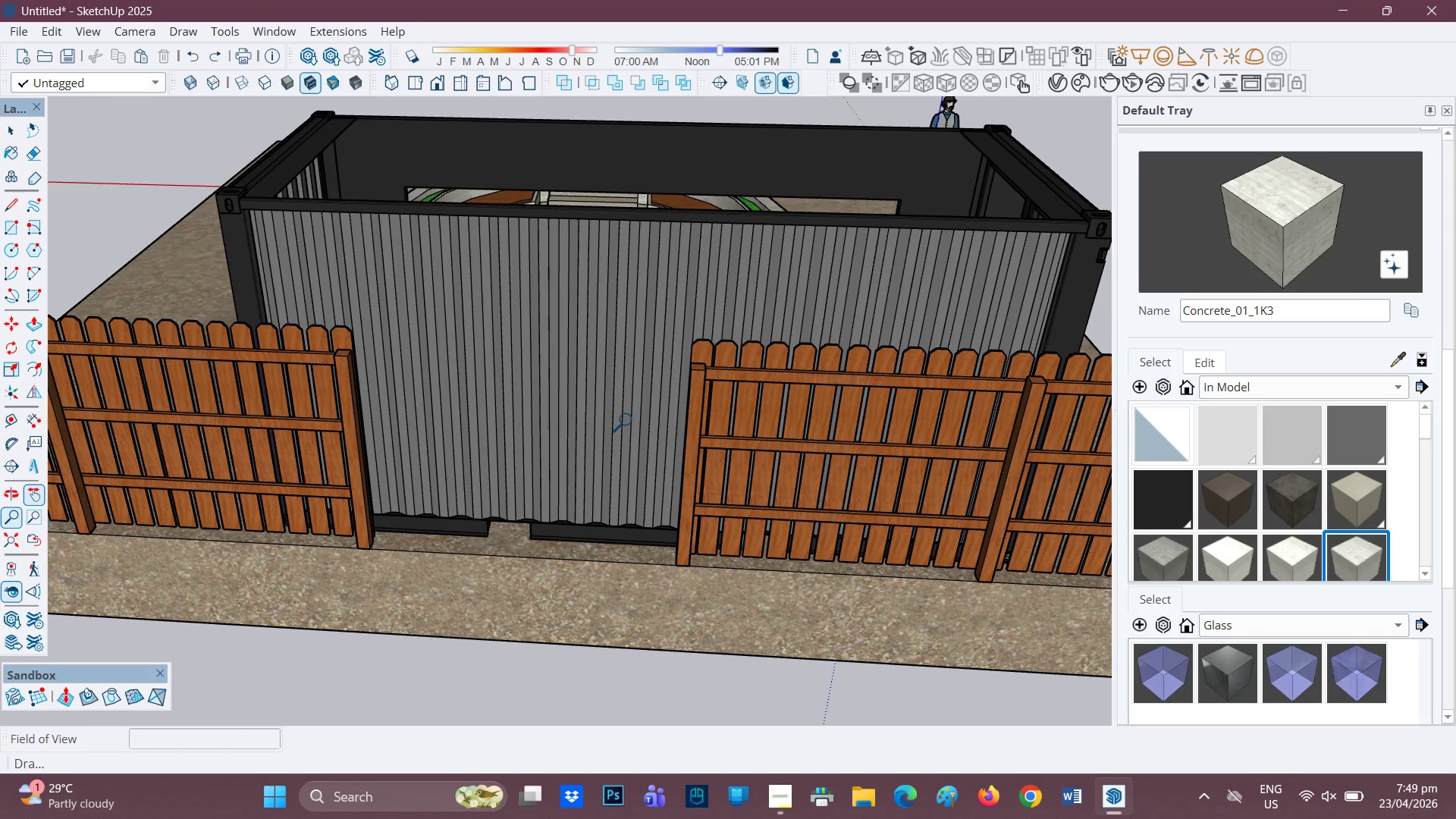 
scroll: coordinate [868, 556], scroll_direction: down, amount: 11.0
 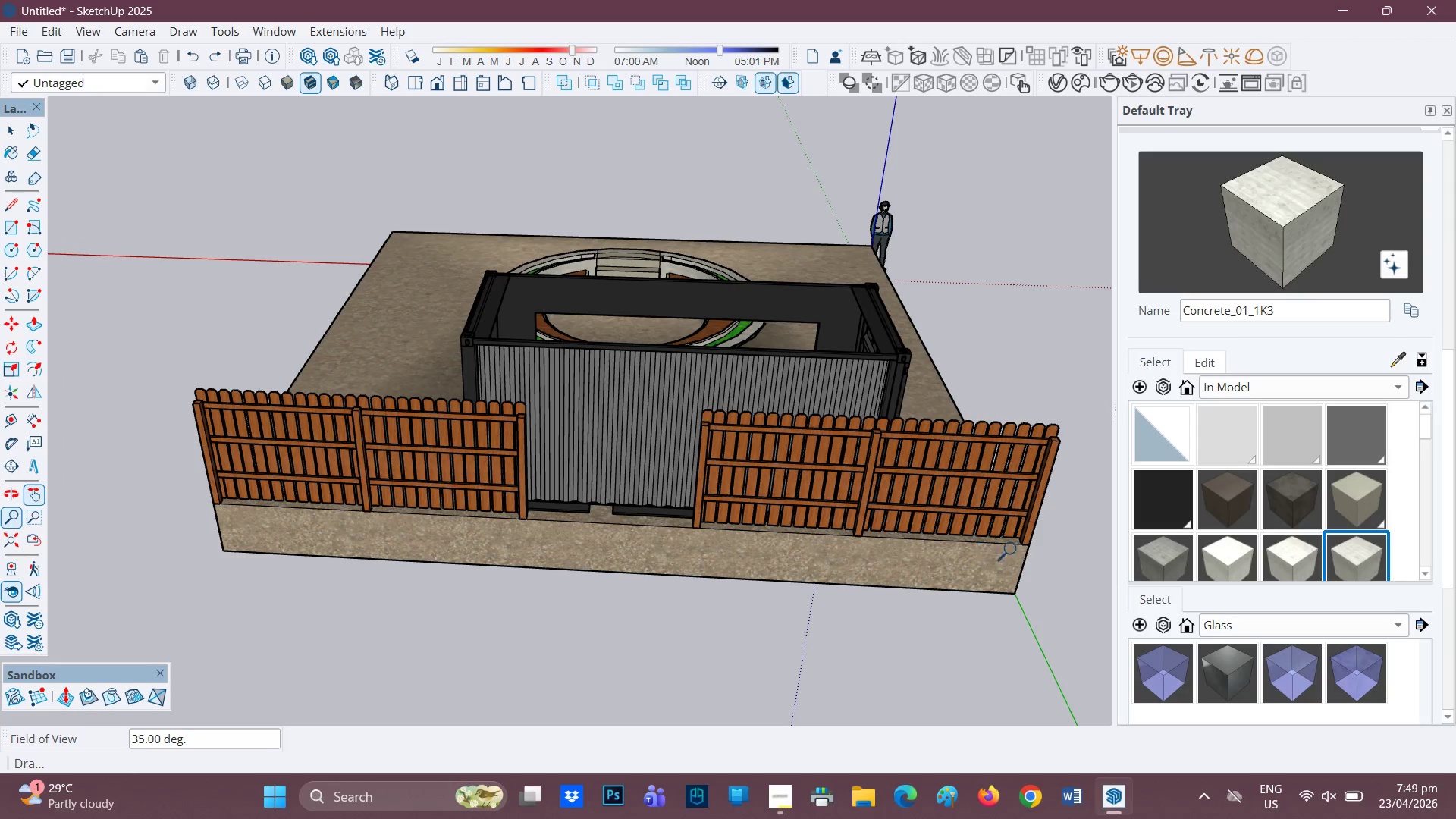 
key(Control+V)
 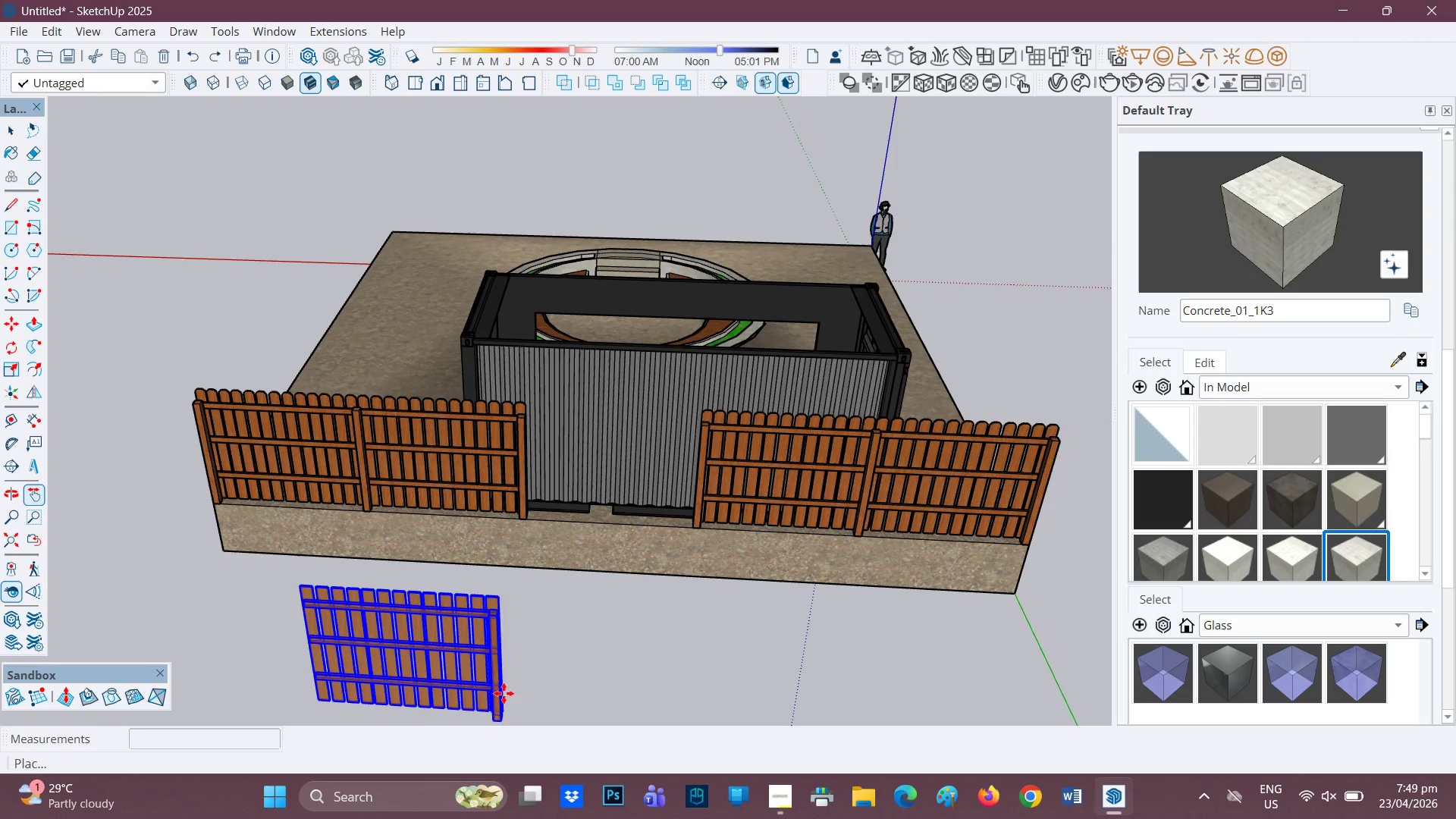 
left_click([498, 692])
 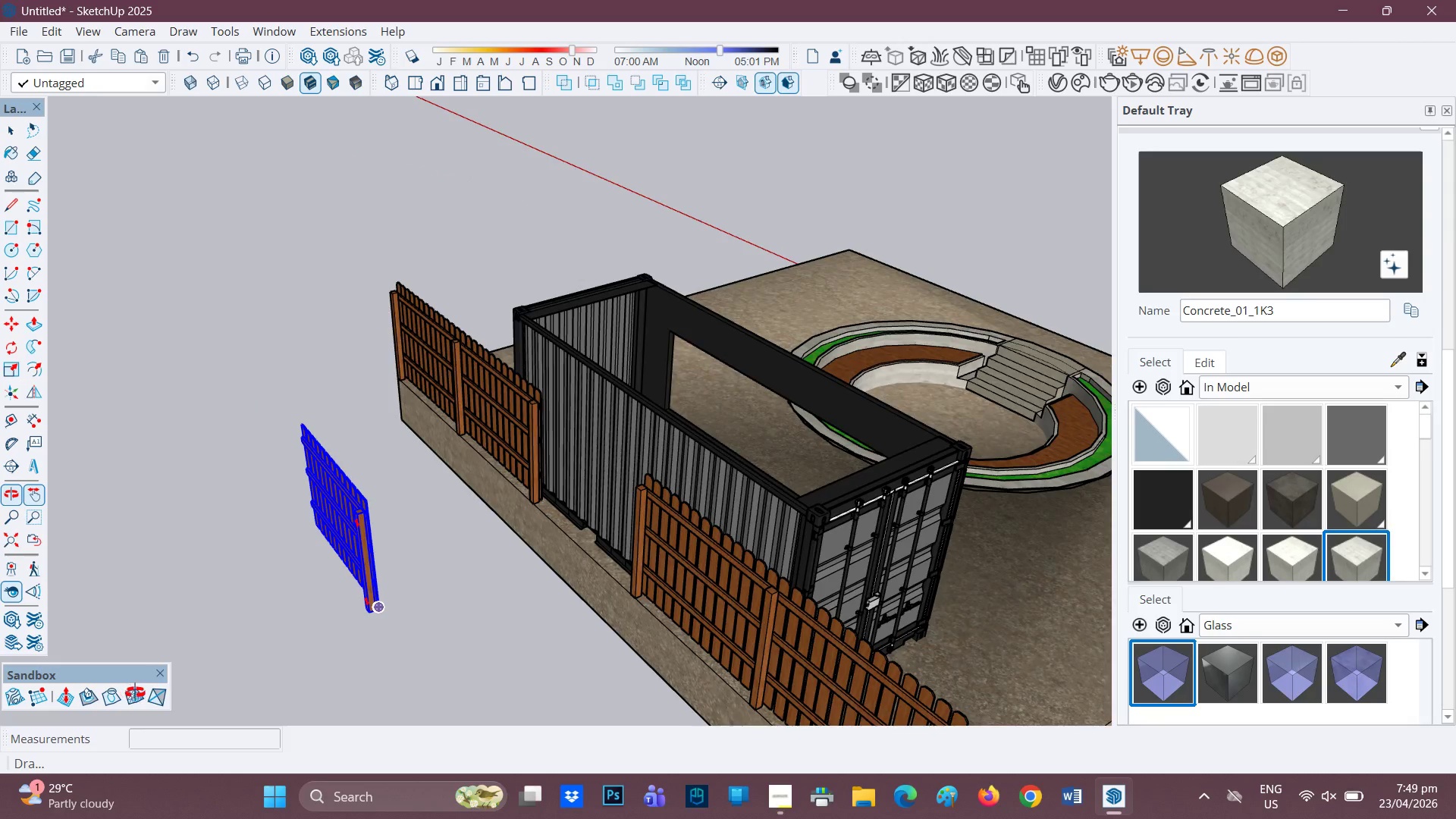 
key(Space)
 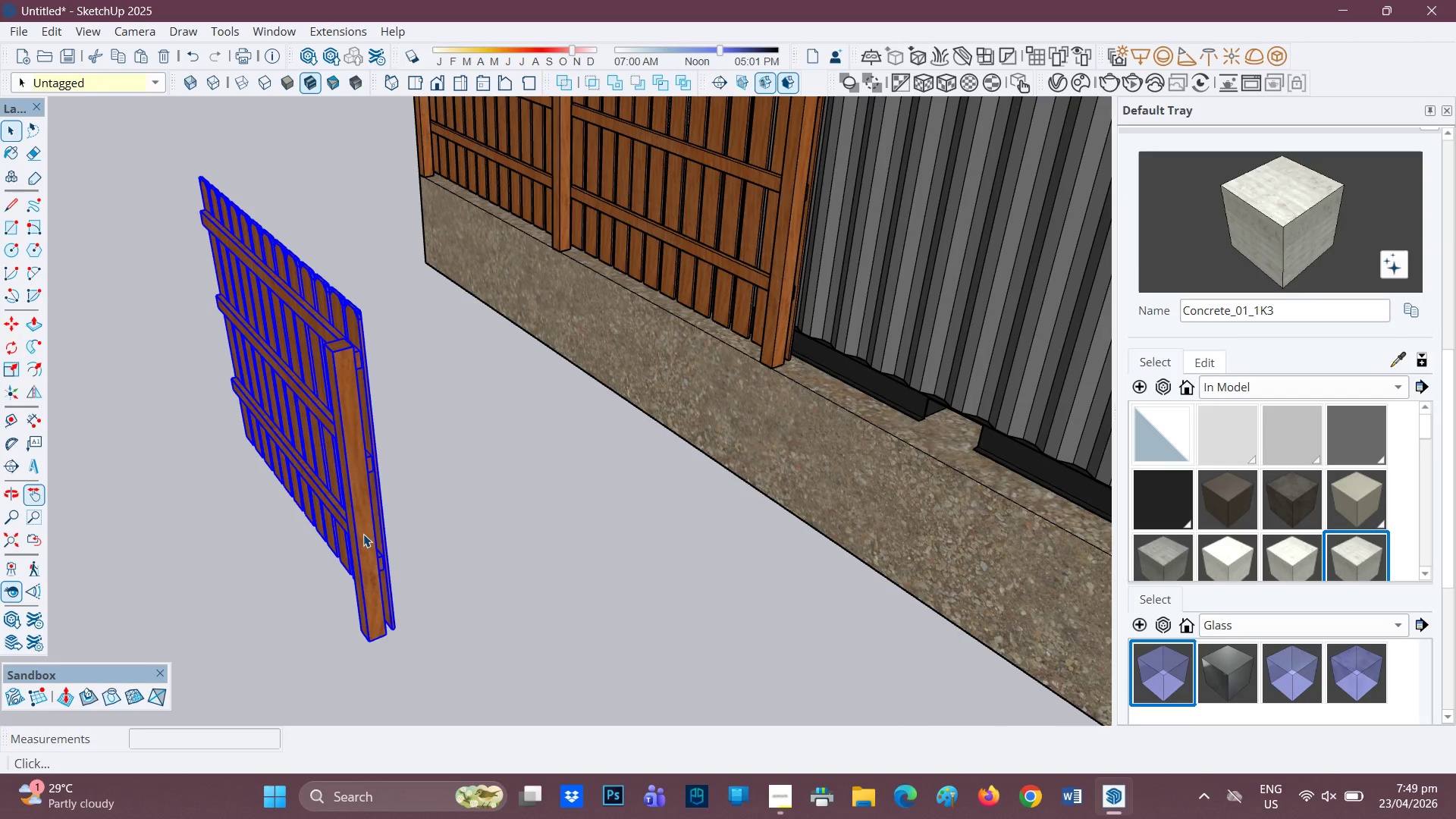 
scroll: coordinate [366, 541], scroll_direction: up, amount: 10.0
 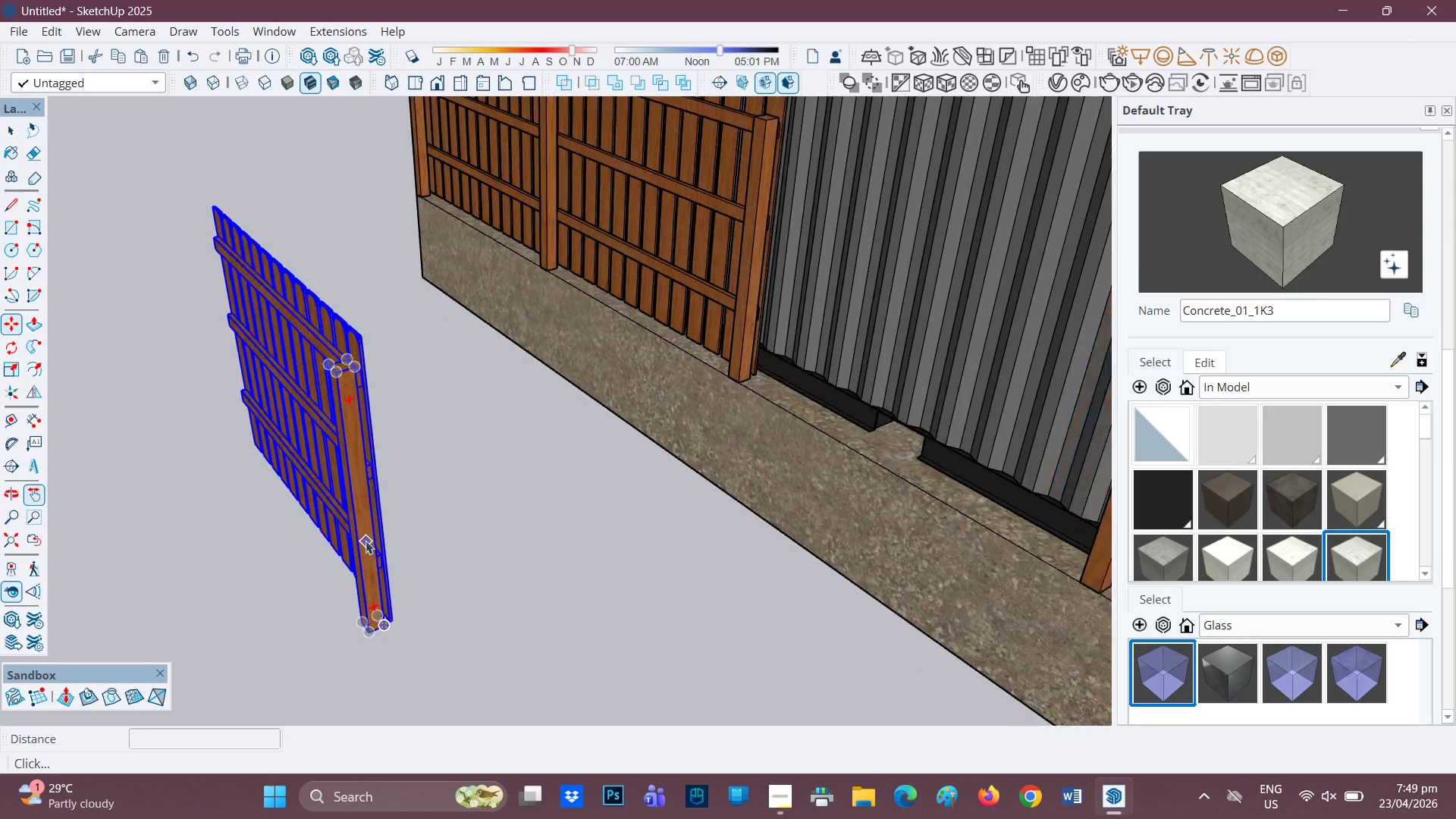 
left_click([363, 534])
 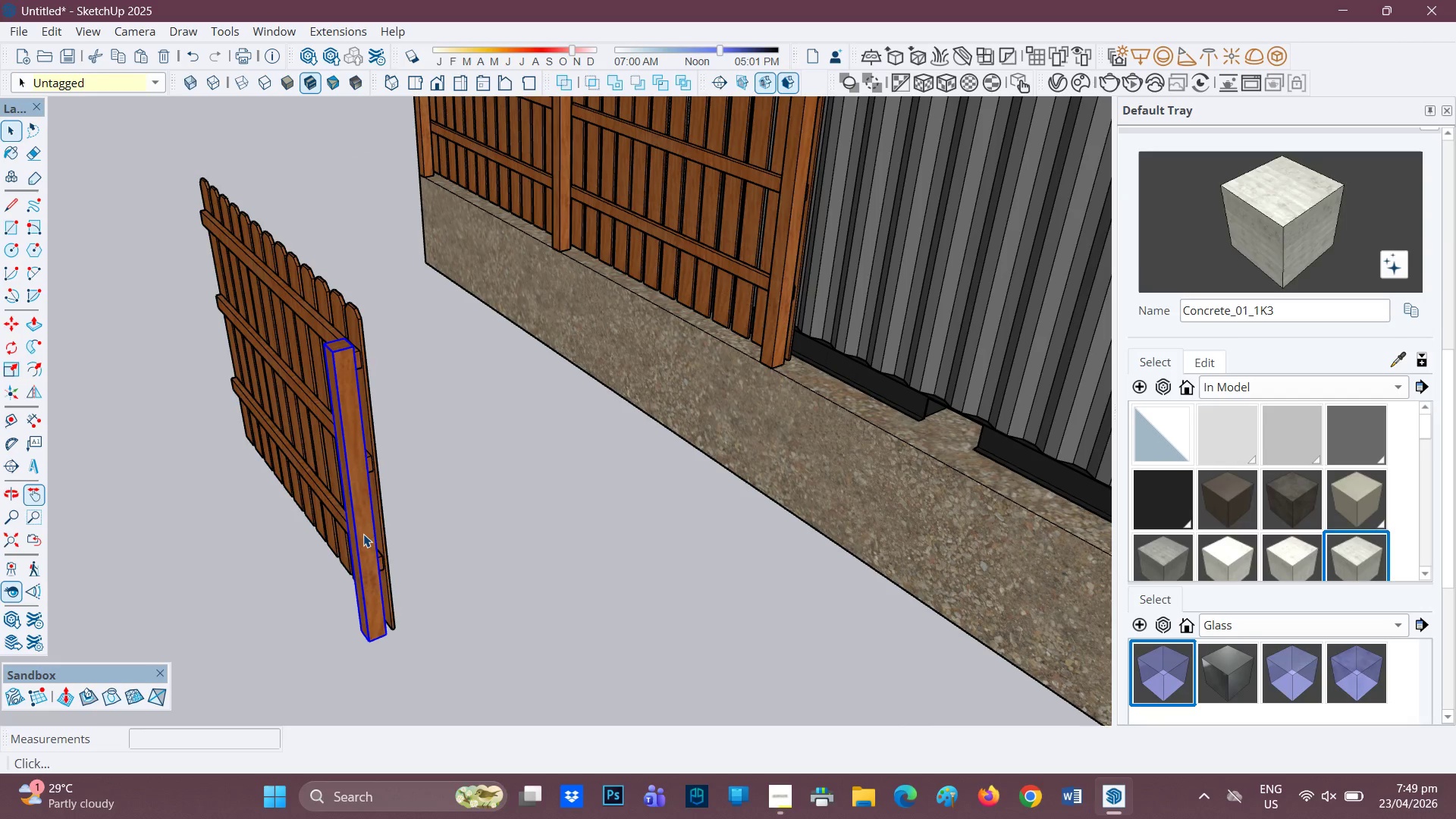 
left_click([363, 534])
 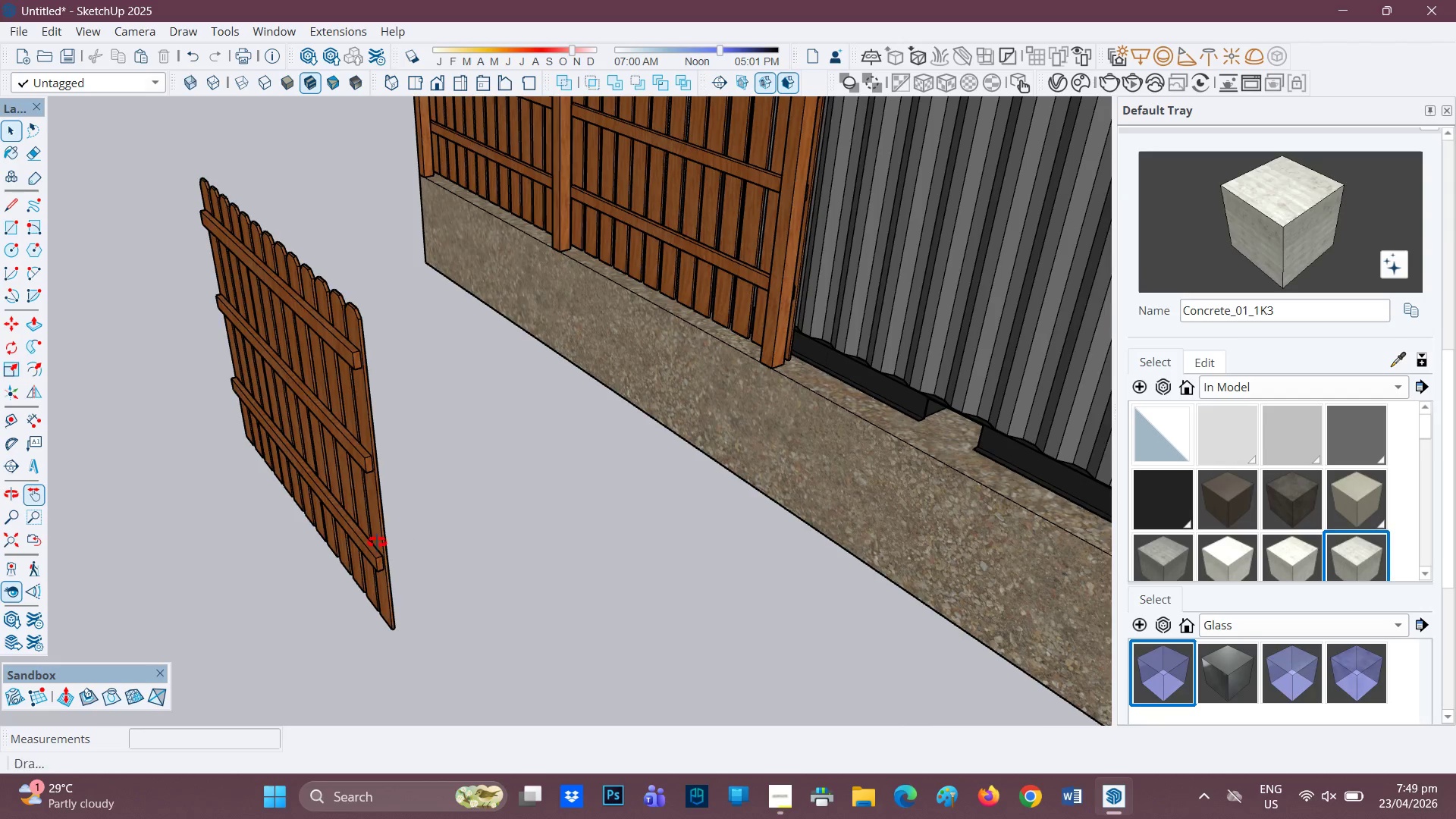 
left_click_drag(start_coordinate=[403, 642], to_coordinate=[155, 130])
 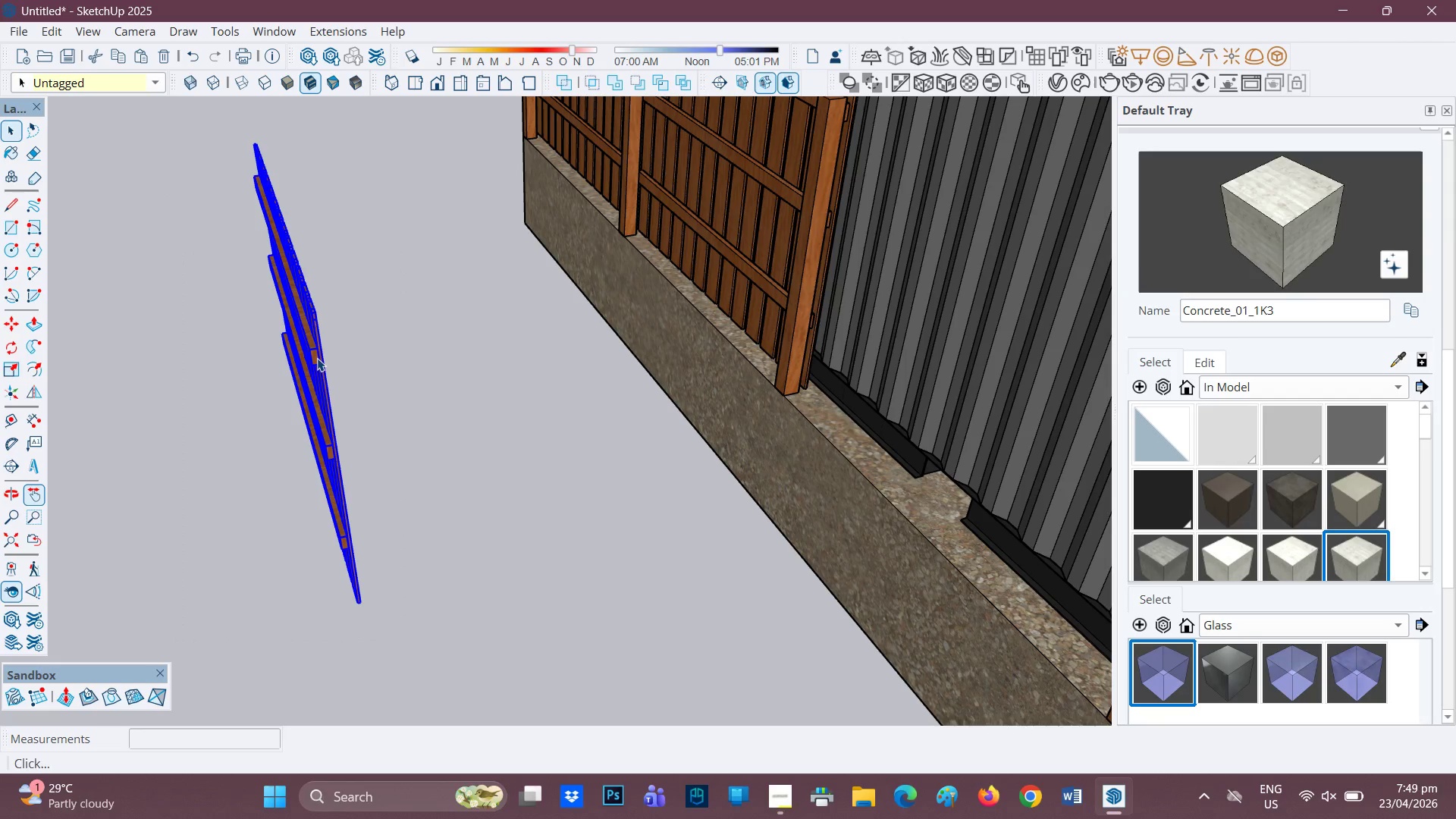 
right_click([303, 359])
 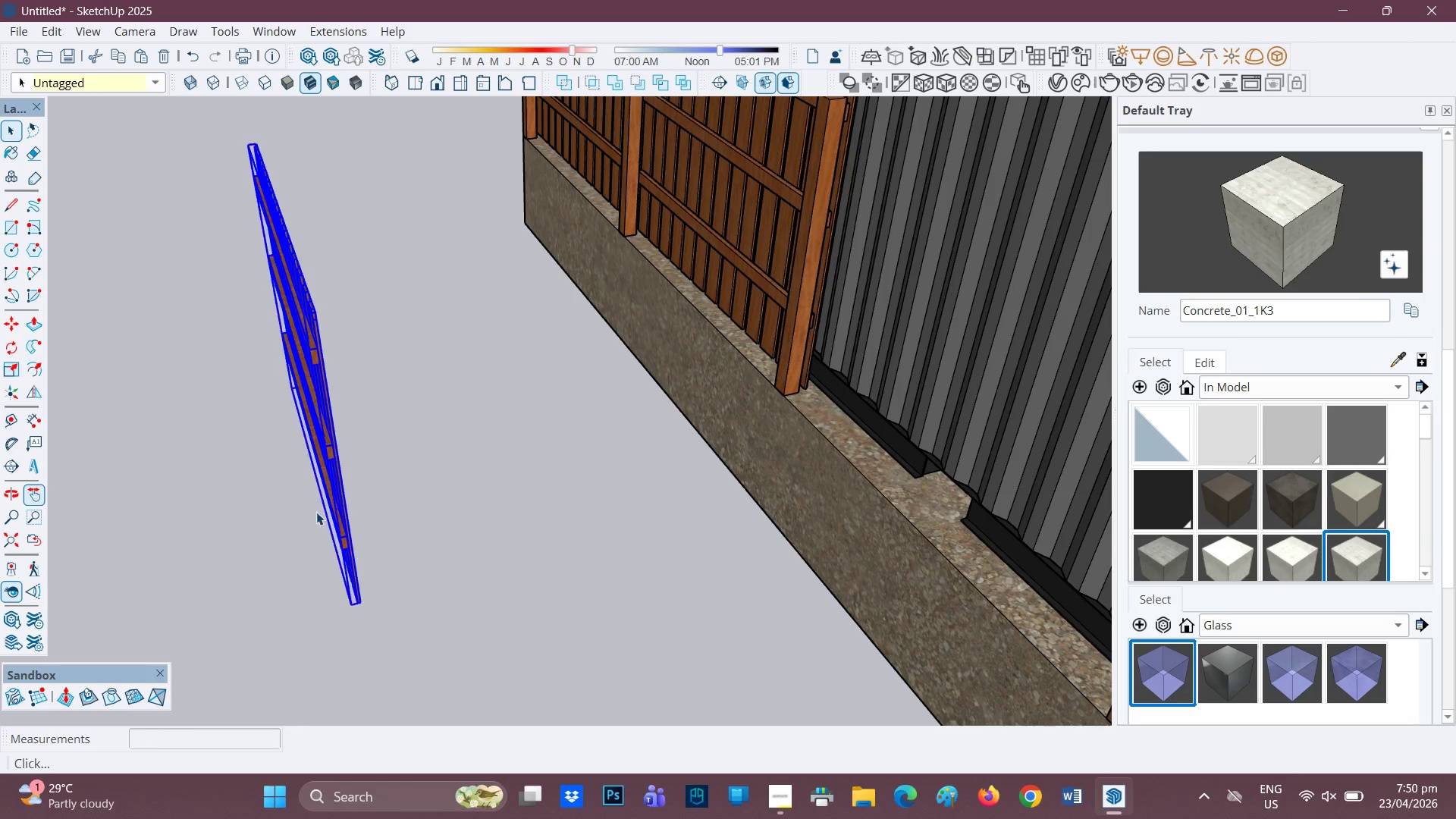 
scroll: coordinate [783, 547], scroll_direction: down, amount: 1.0
 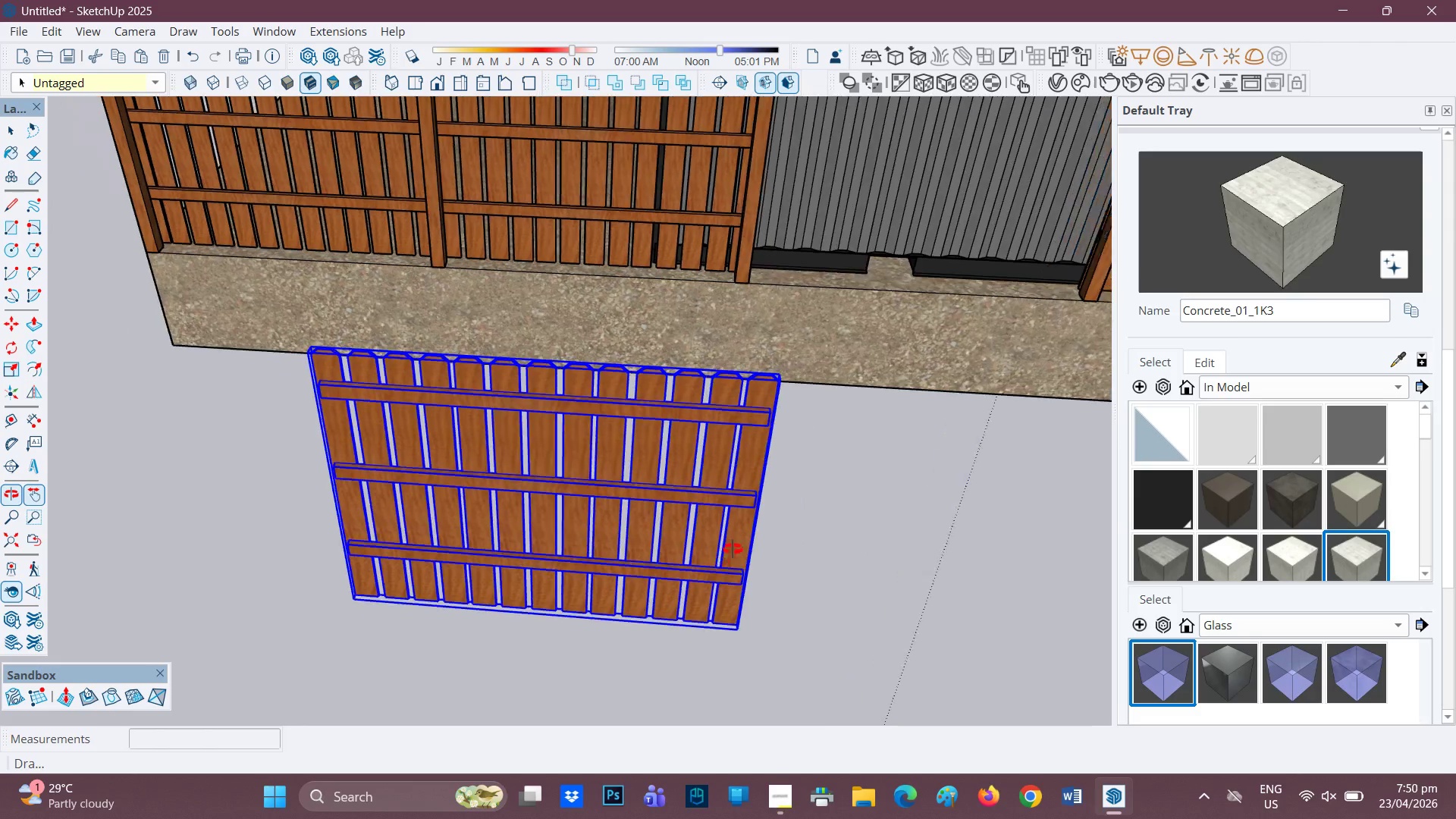 
key(M)
 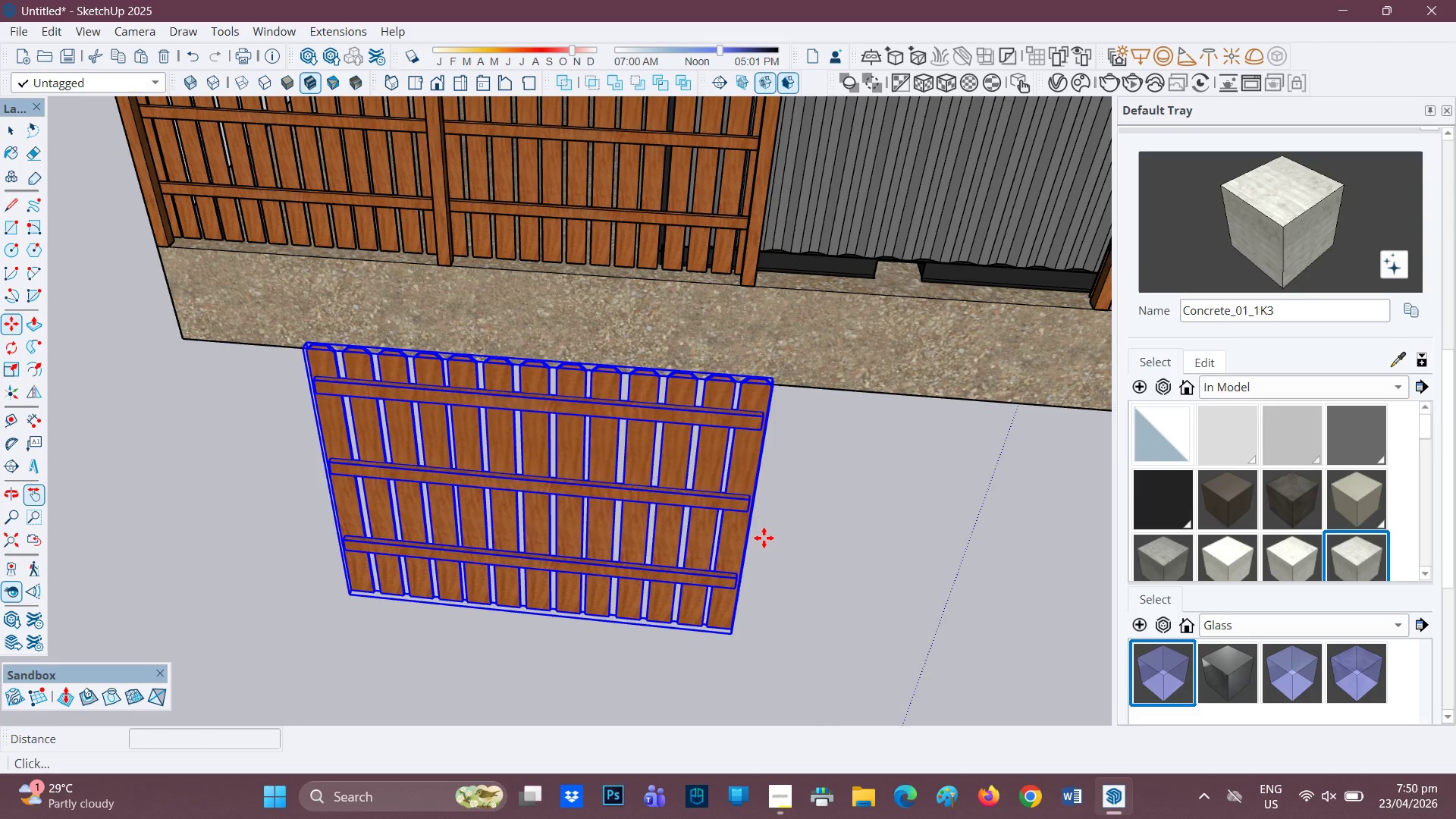 
scroll: coordinate [795, 378], scroll_direction: up, amount: 6.0
 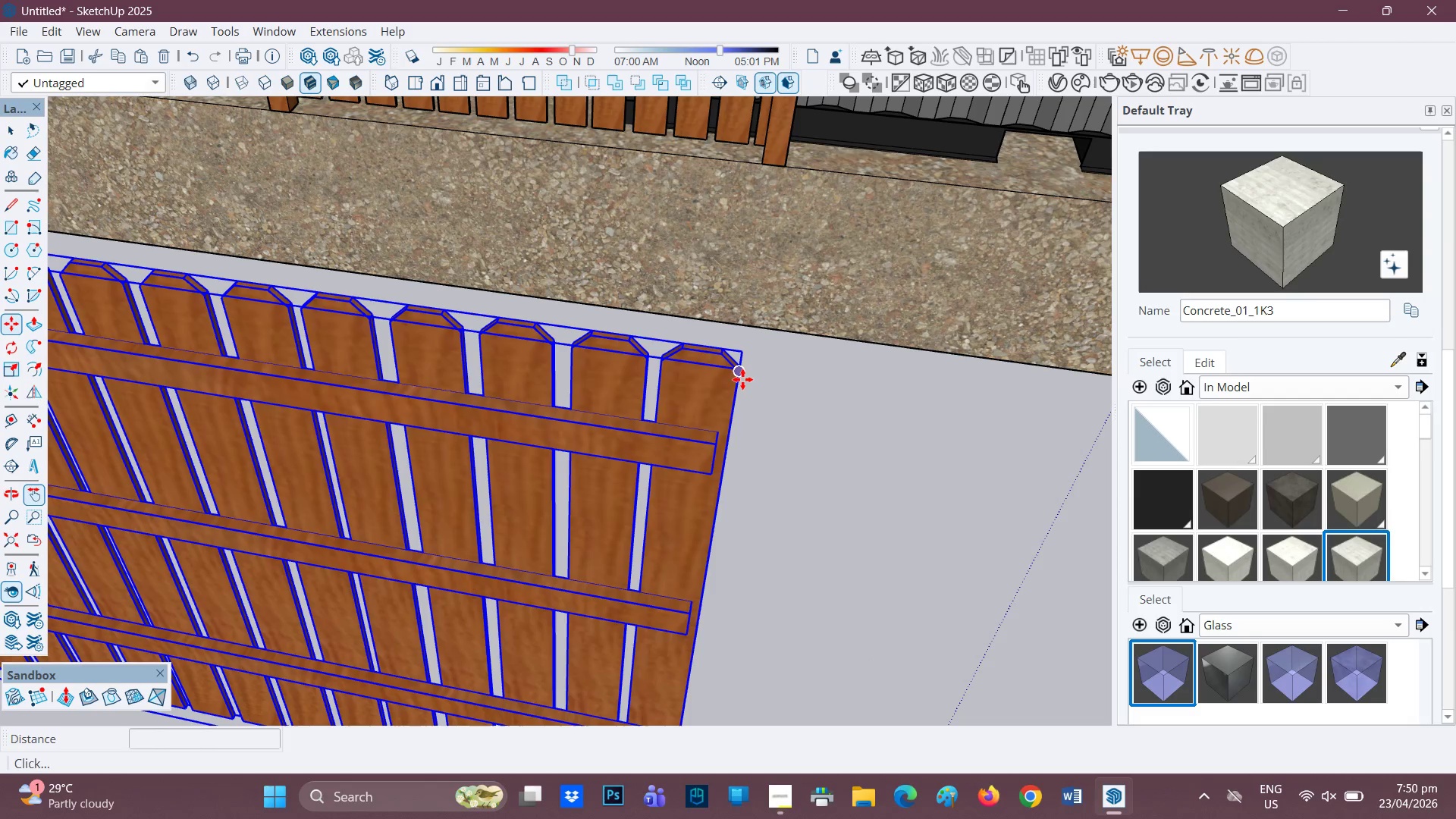 
left_click([741, 378])
 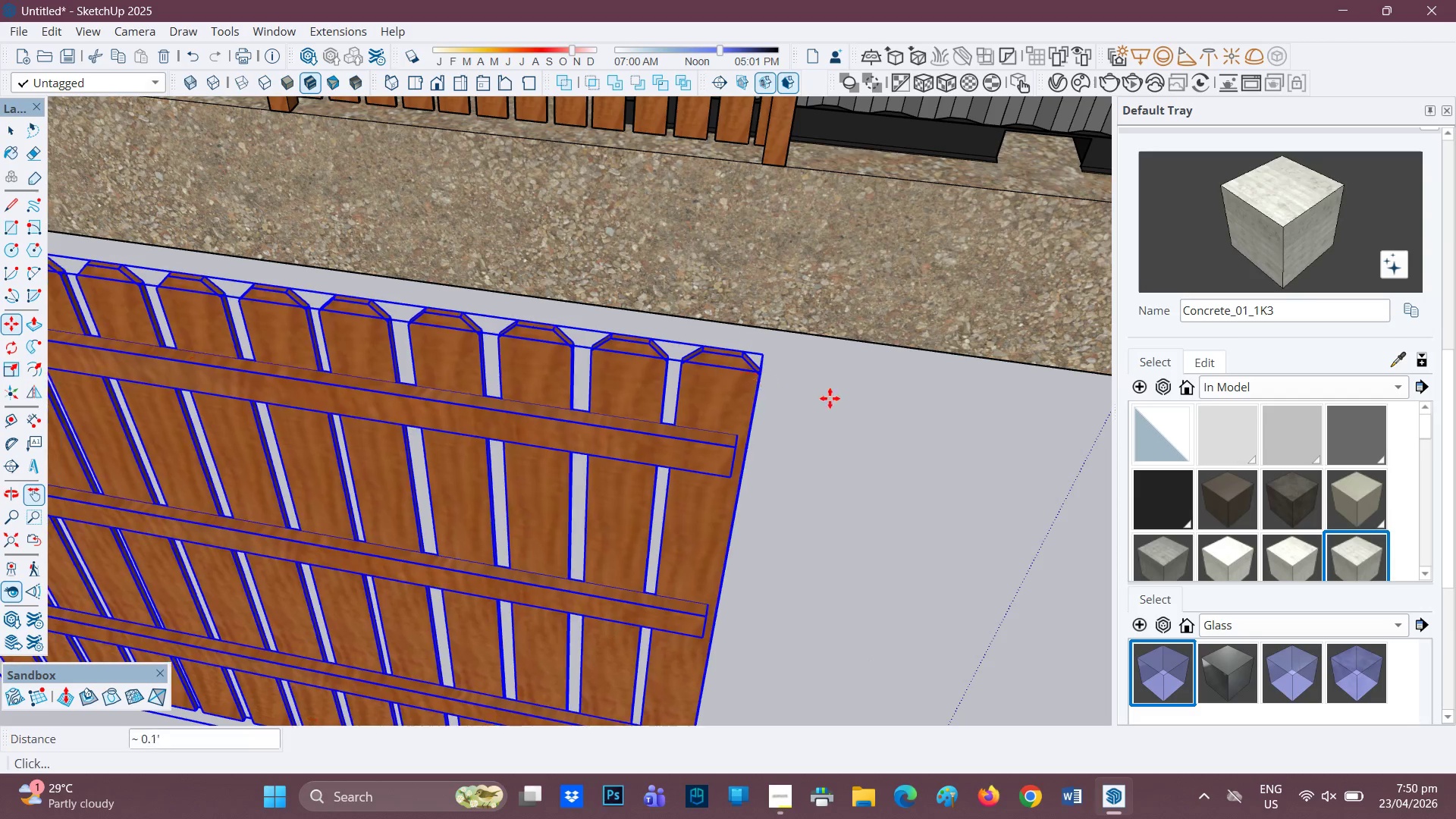 
key(H)
 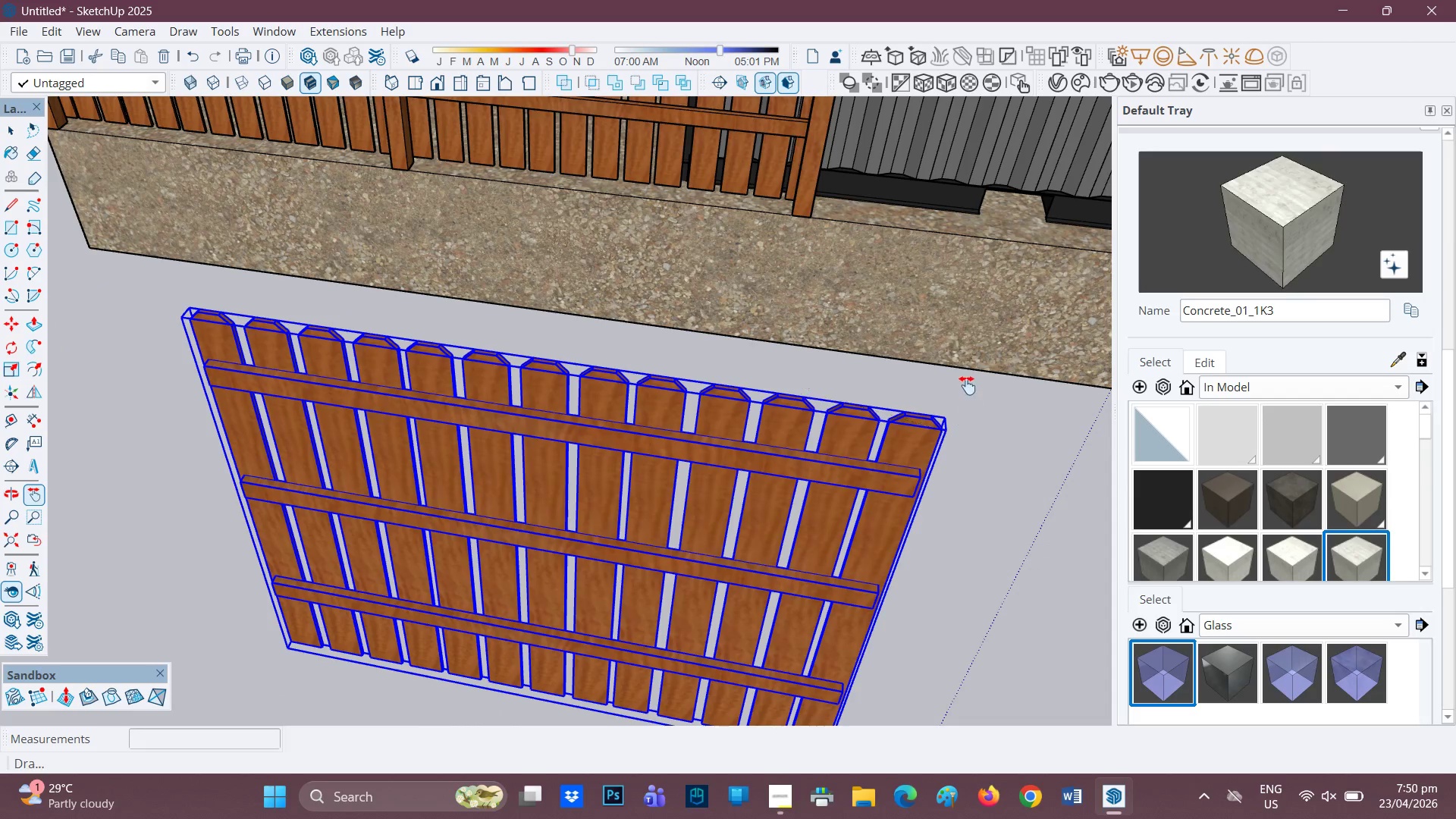 
left_click_drag(start_coordinate=[965, 385], to_coordinate=[320, 797])
 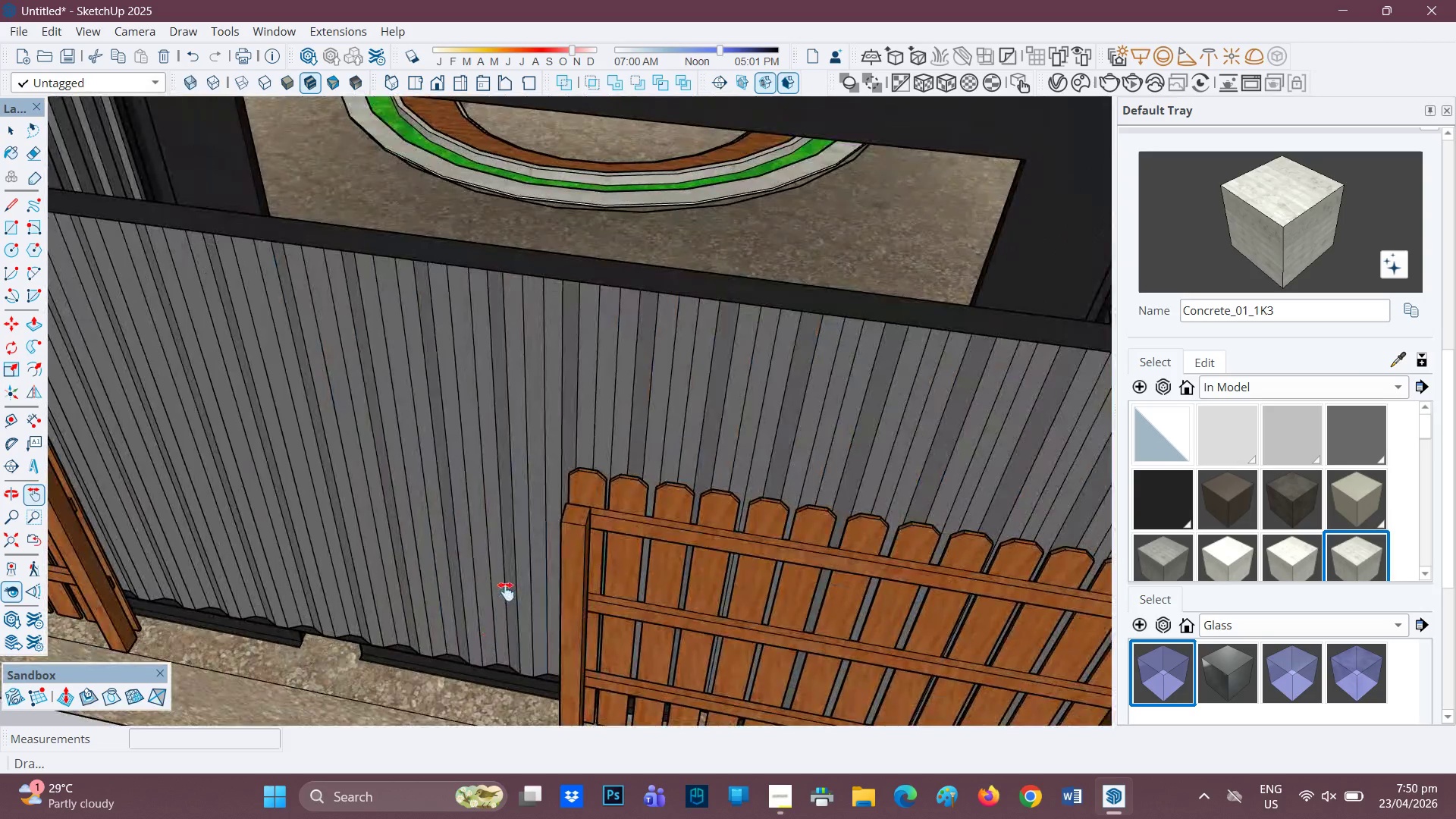 
scroll: coordinate [934, 422], scroll_direction: down, amount: 5.0
 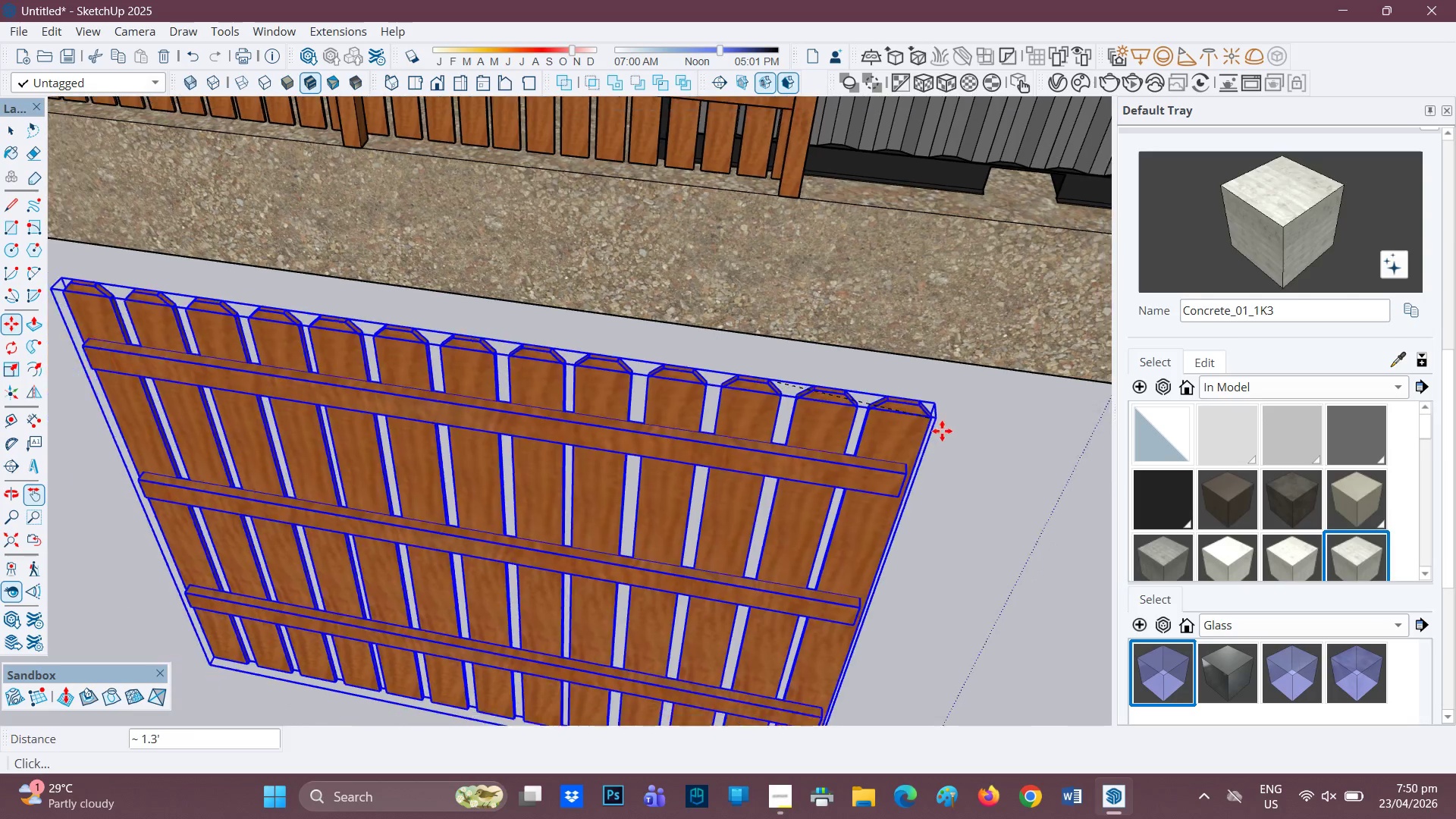 
scroll: coordinate [566, 488], scroll_direction: up, amount: 5.0
 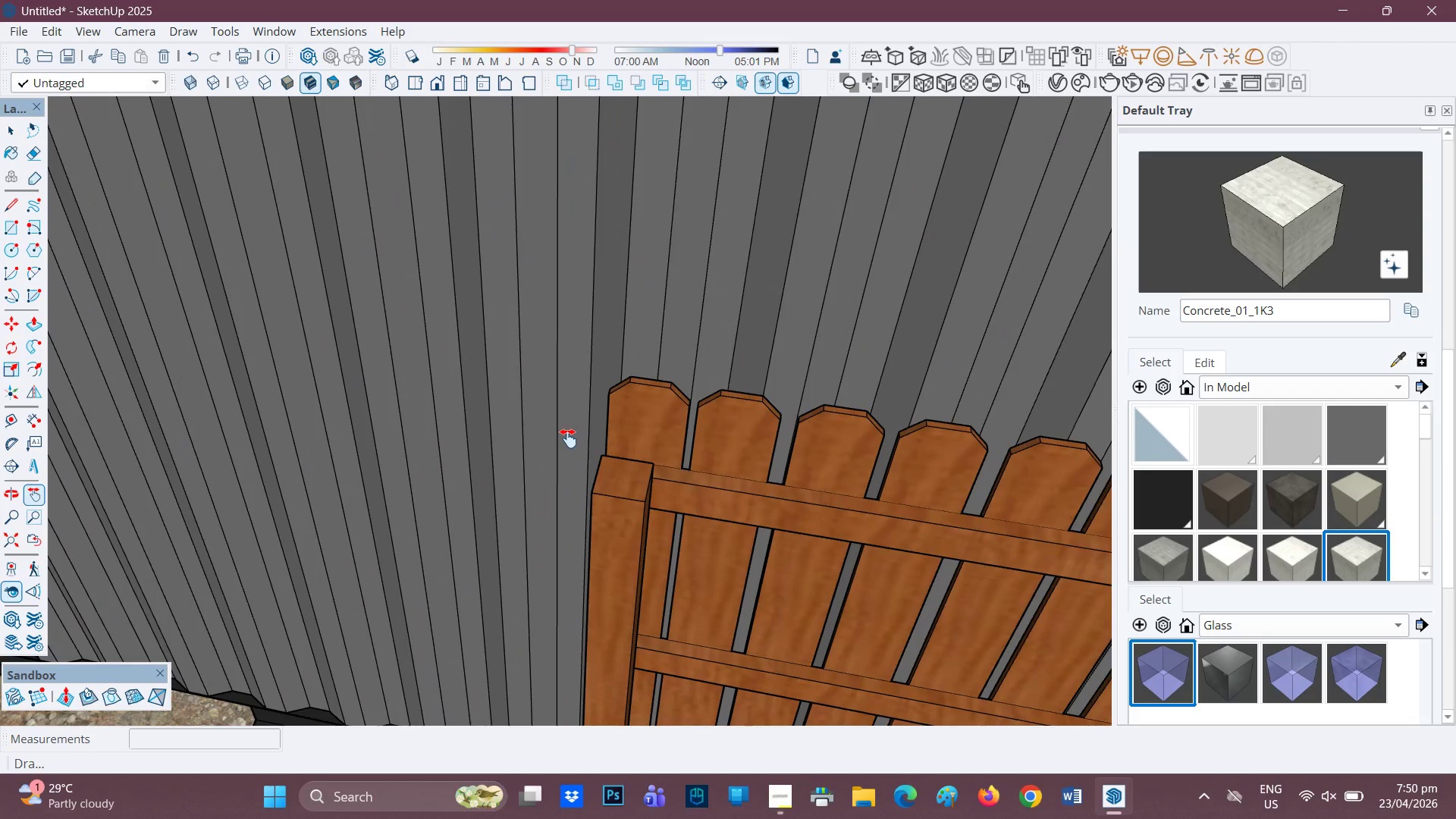 
key(M)
 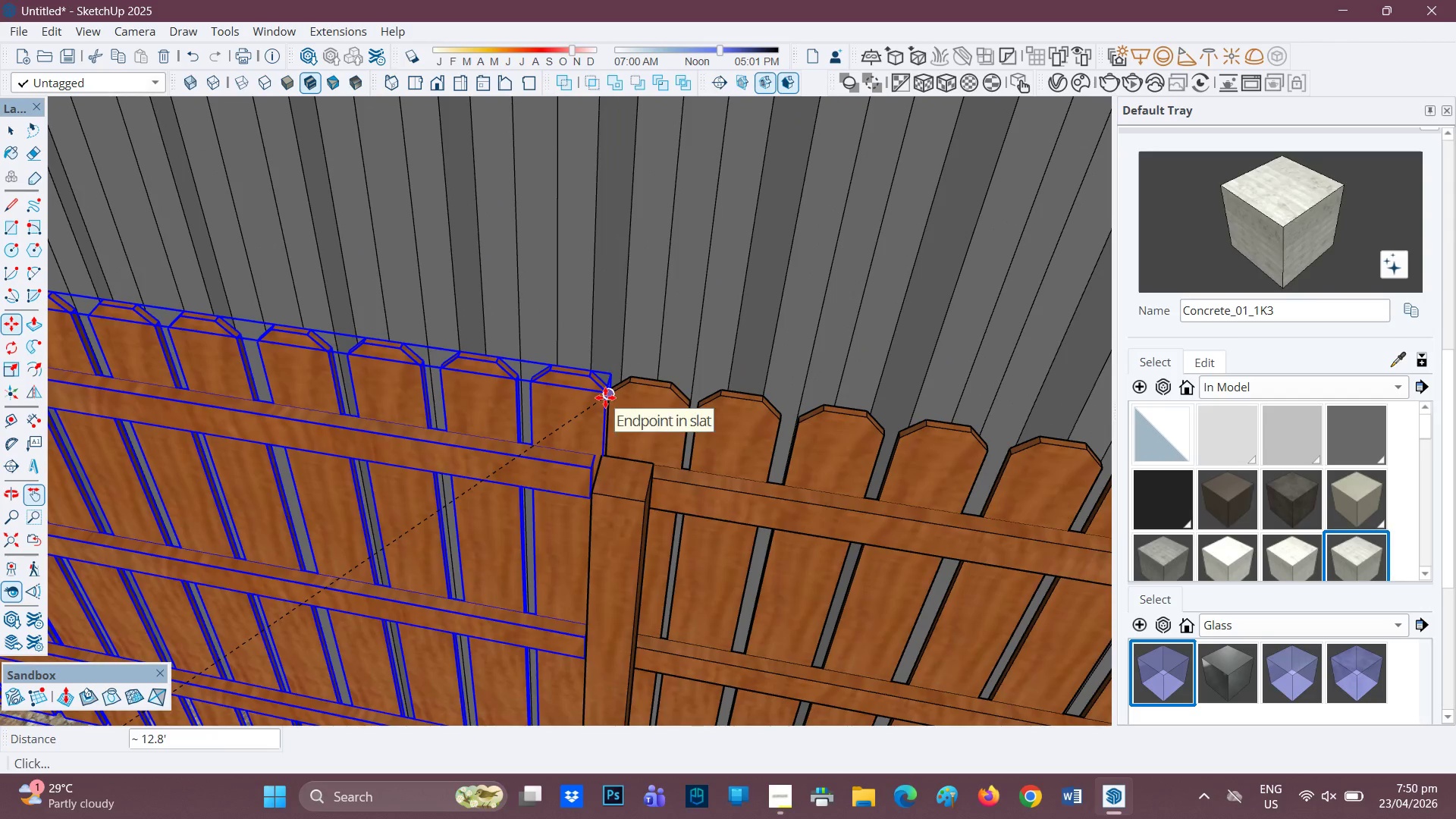 
left_click_drag(start_coordinate=[605, 397], to_coordinate=[605, 402])
 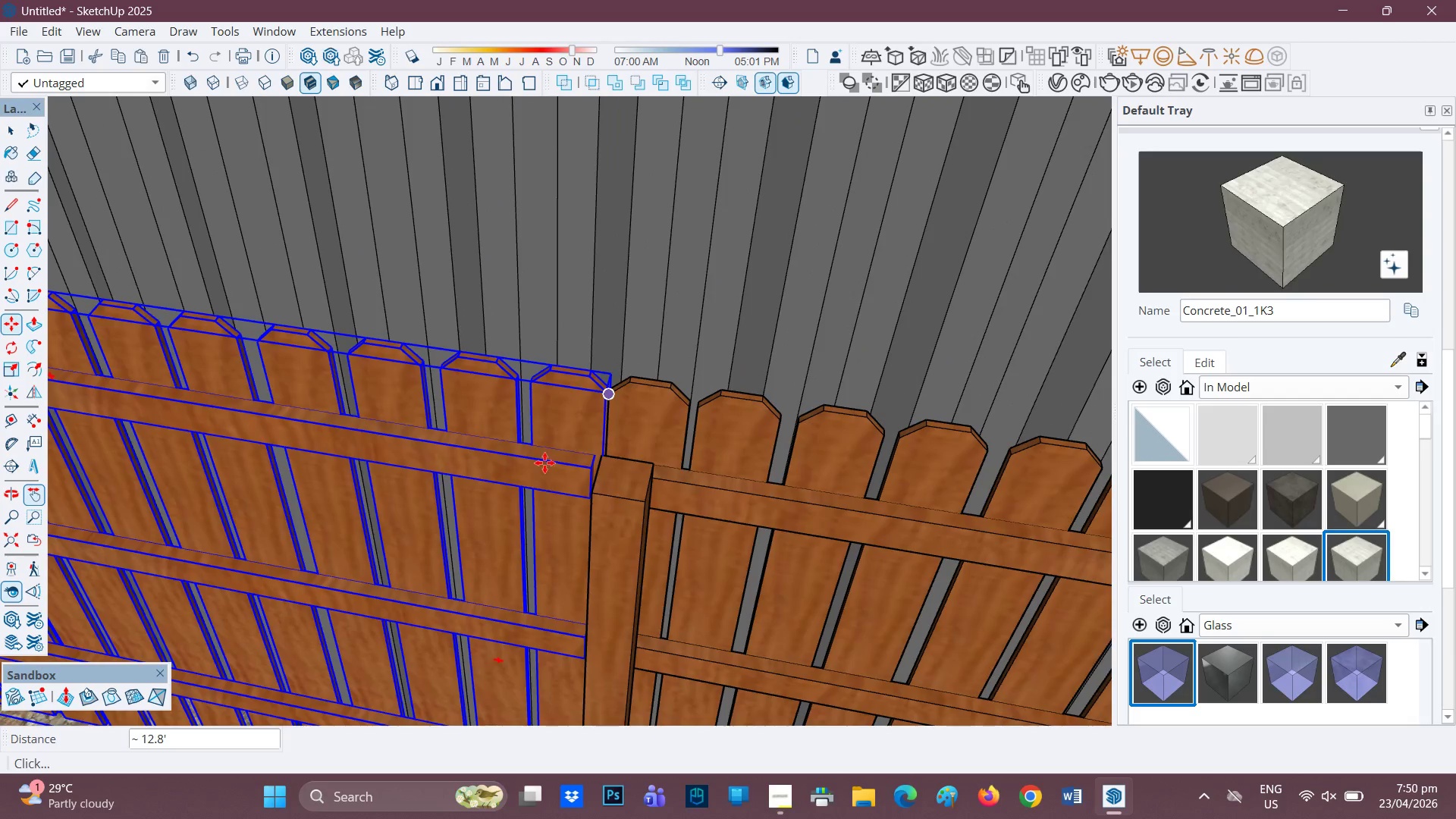 
scroll: coordinate [472, 536], scroll_direction: down, amount: 7.0
 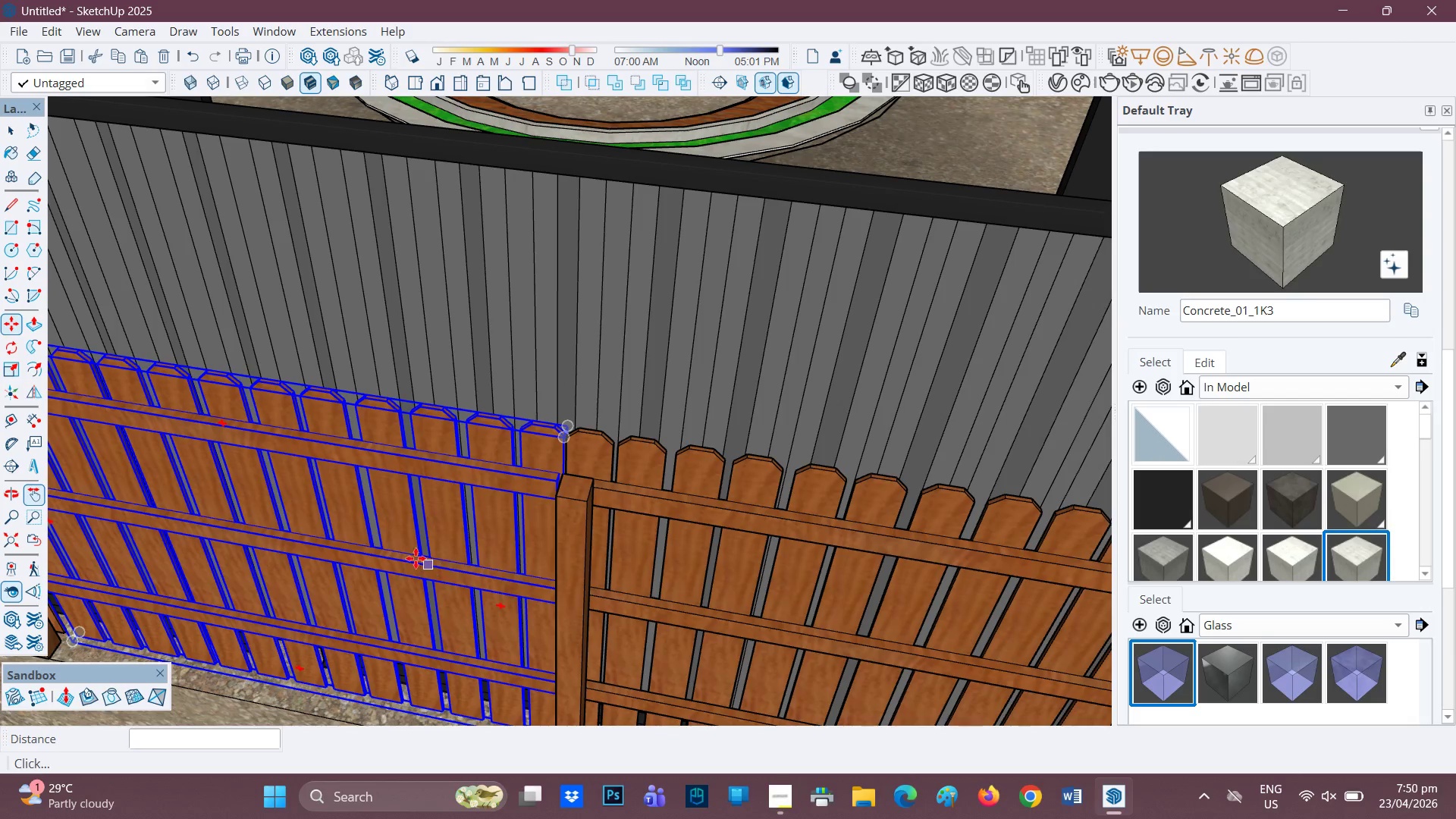 
key(H)
 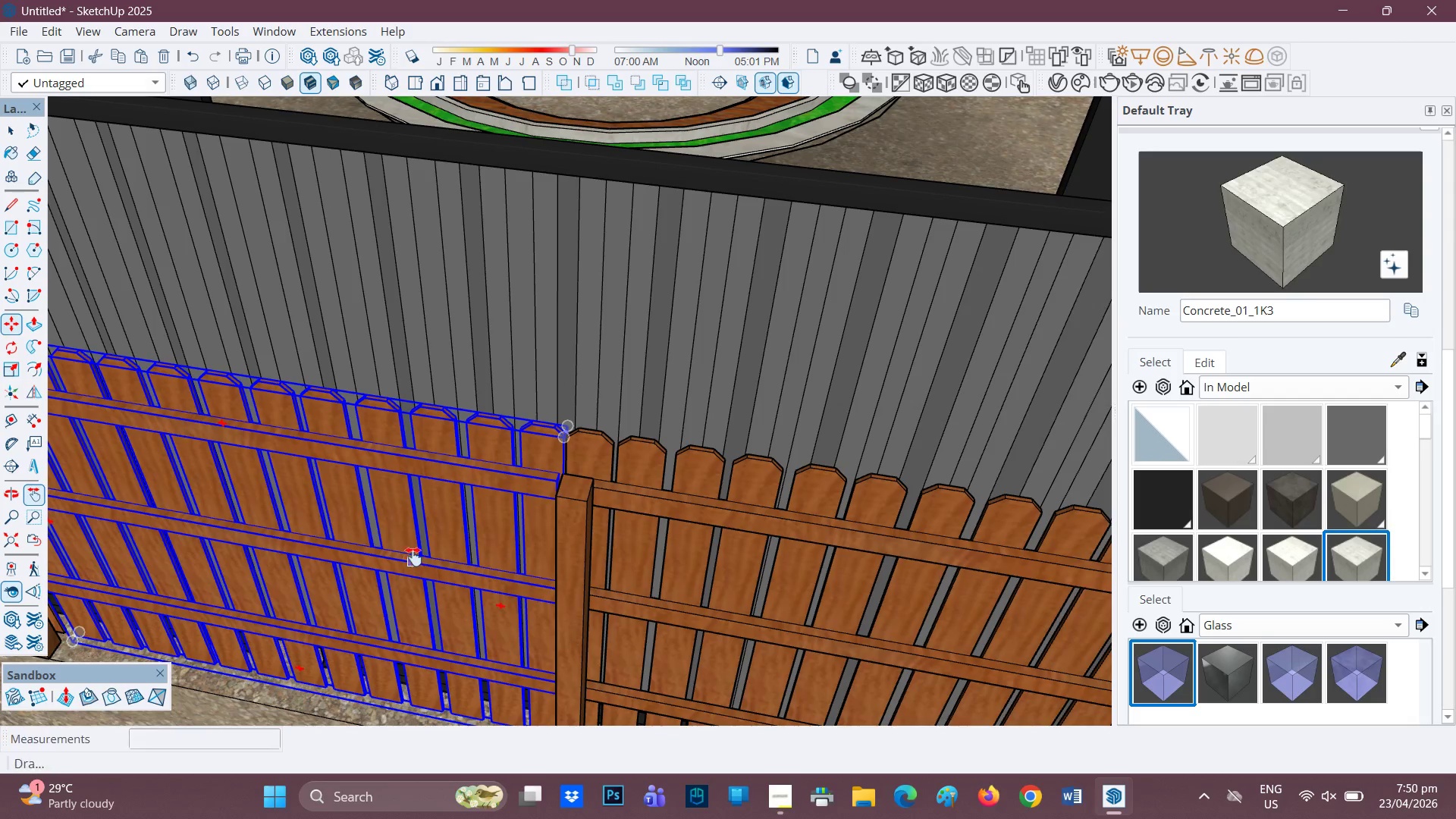 
left_click_drag(start_coordinate=[418, 553], to_coordinate=[888, 494])
 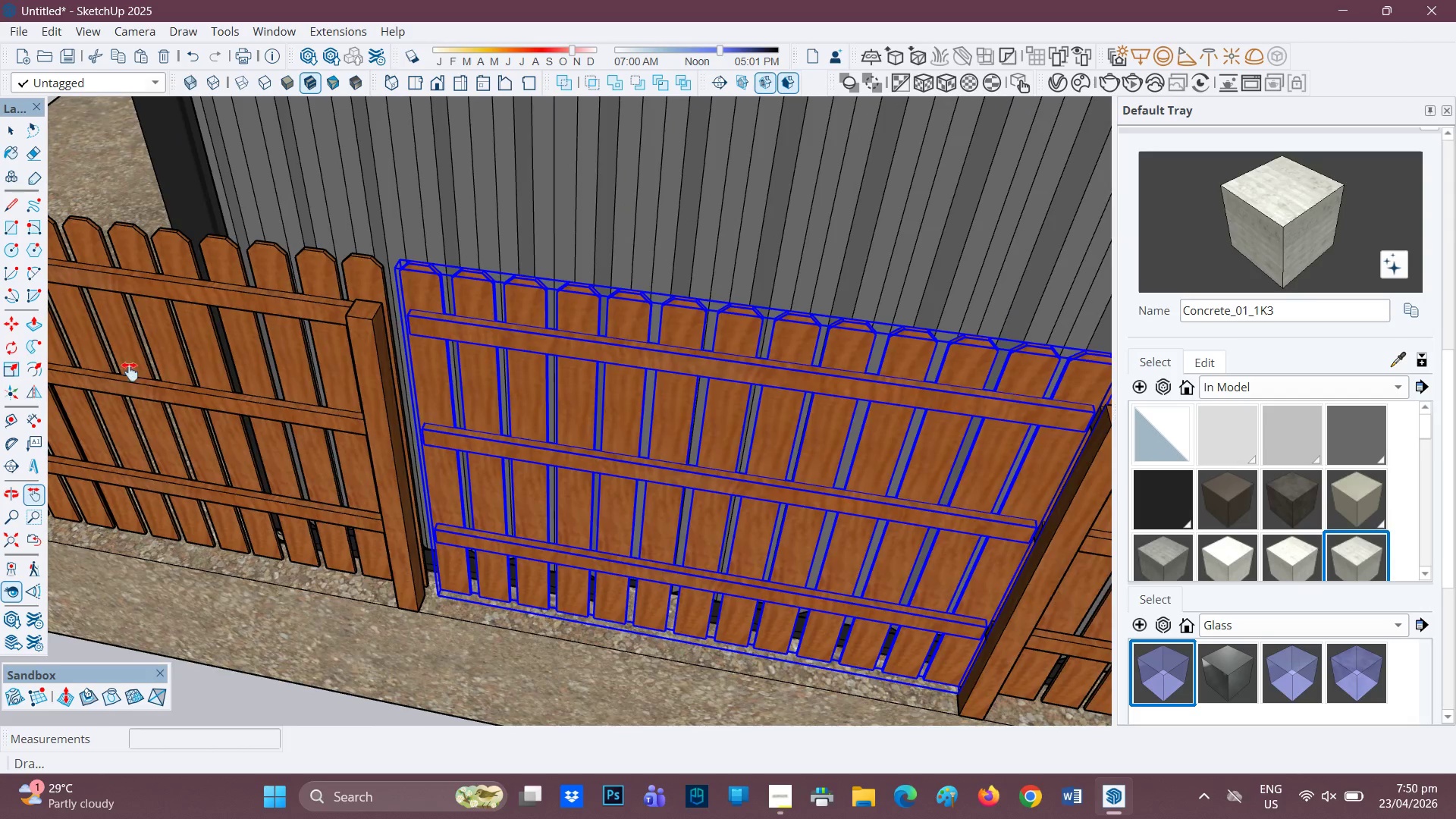 
scroll: coordinate [101, 394], scroll_direction: up, amount: 1.0
 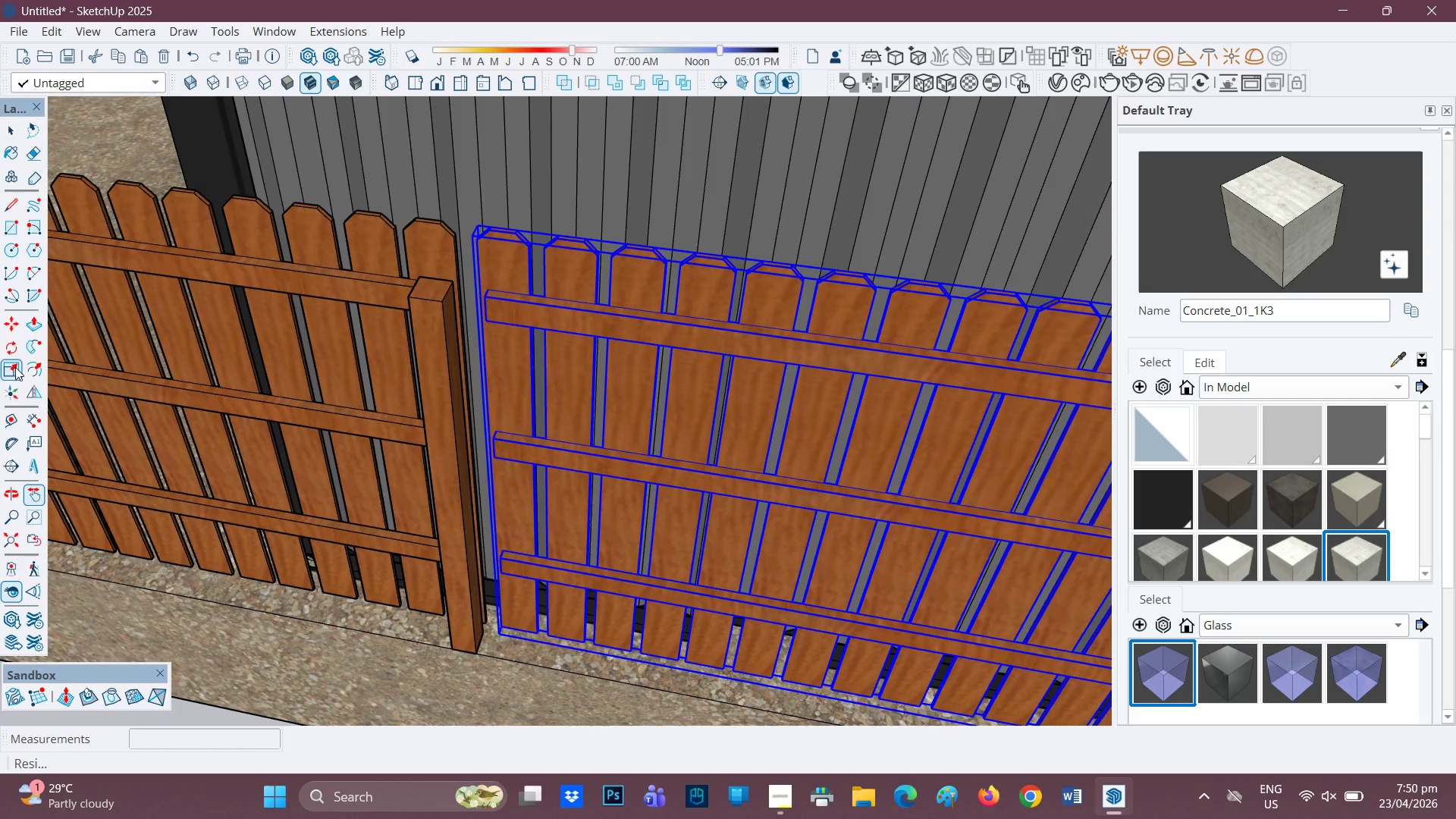 
left_click([14, 367])
 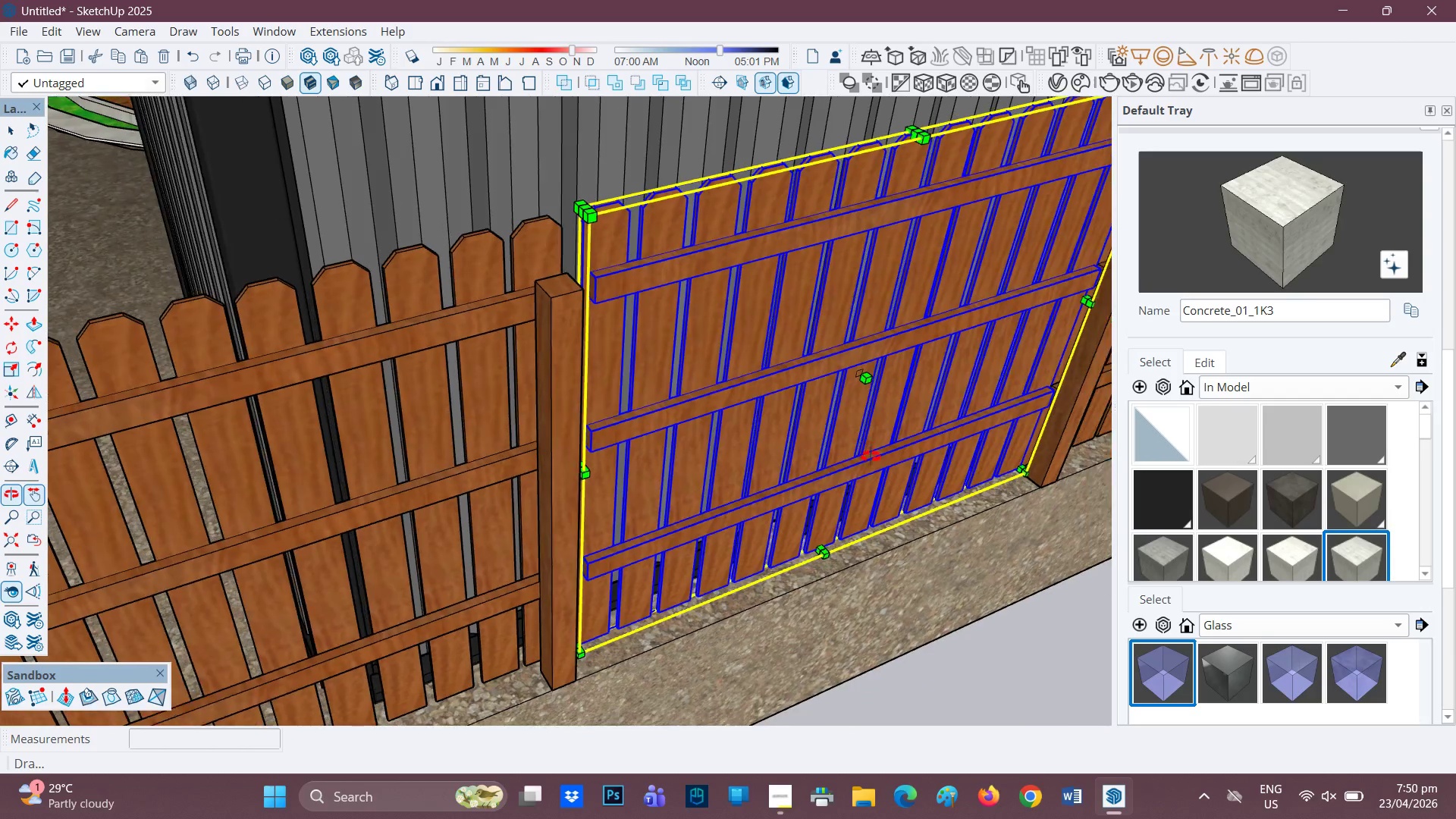 
scroll: coordinate [523, 469], scroll_direction: up, amount: 4.0
 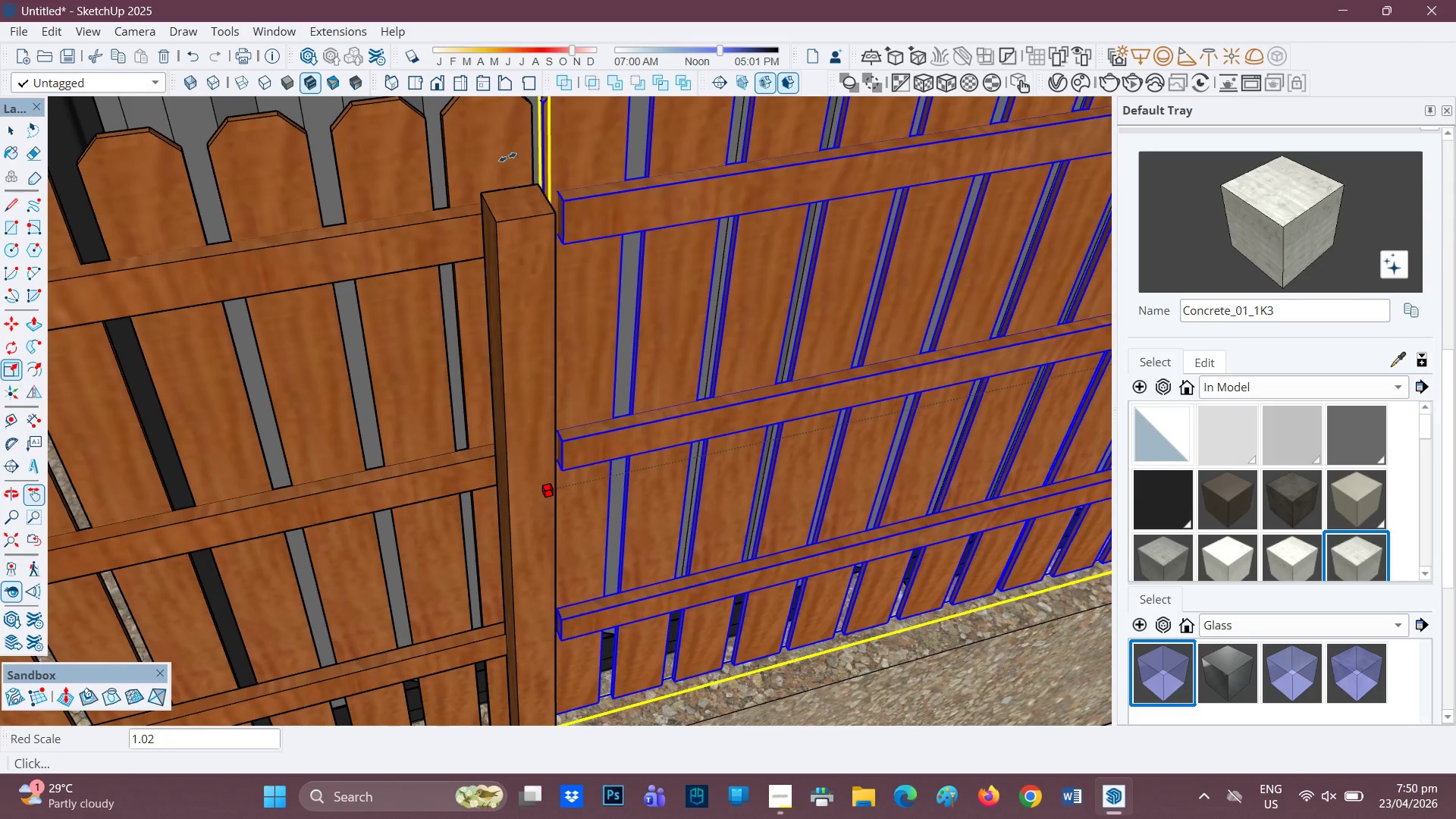 
left_click([531, 149])
 